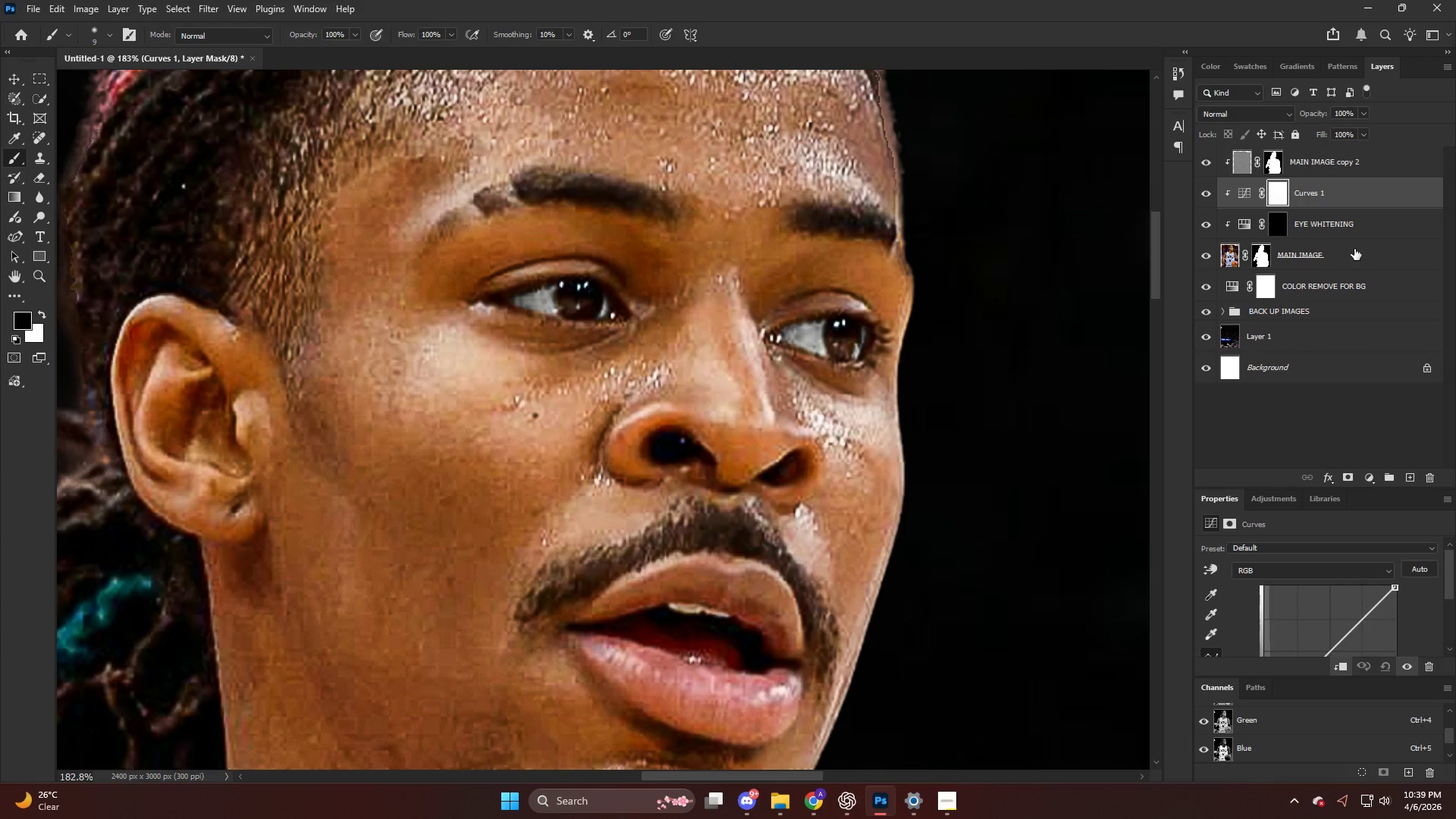 
key(Control+ControlLeft)
 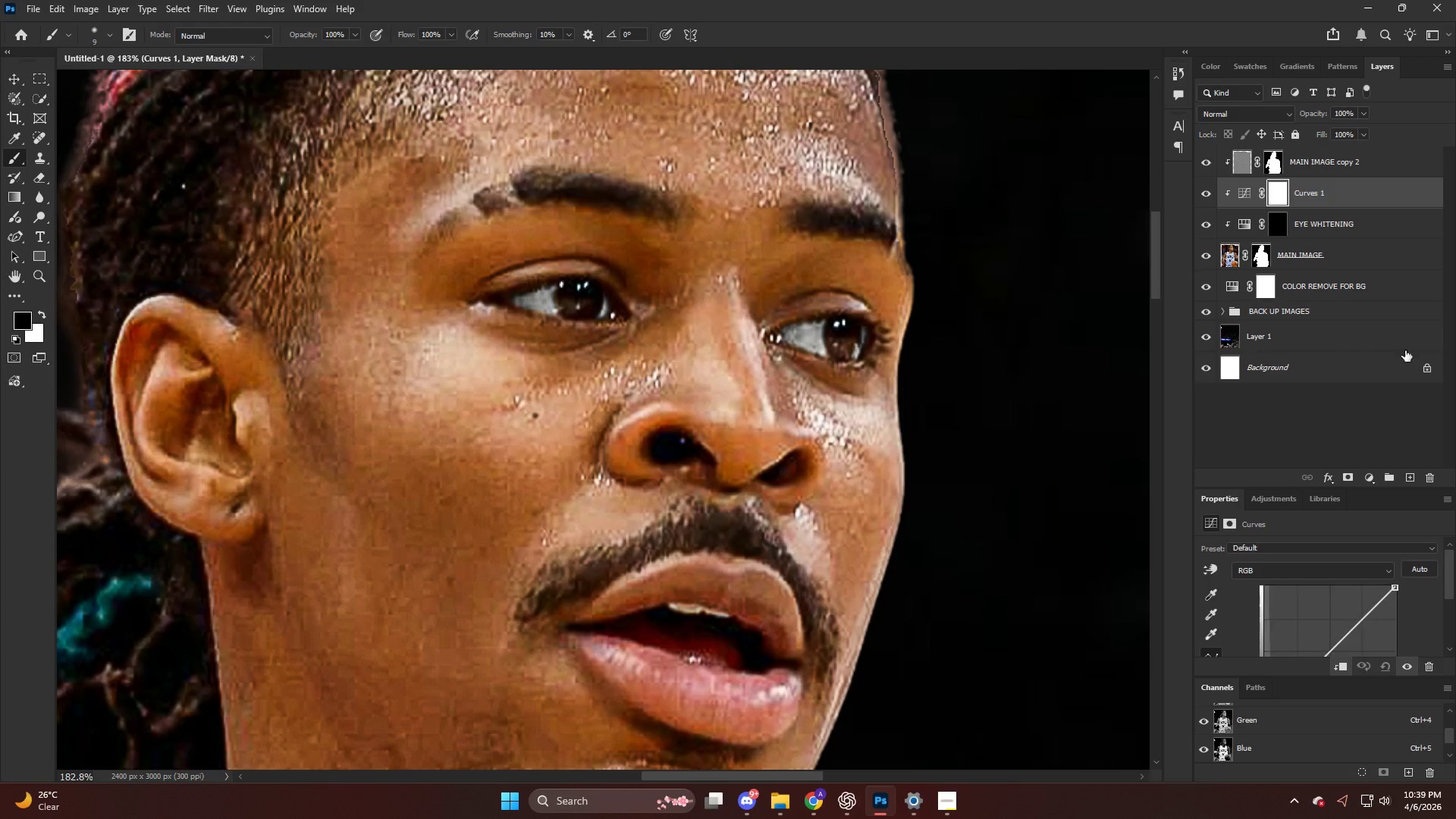 
key(Control+Z)
 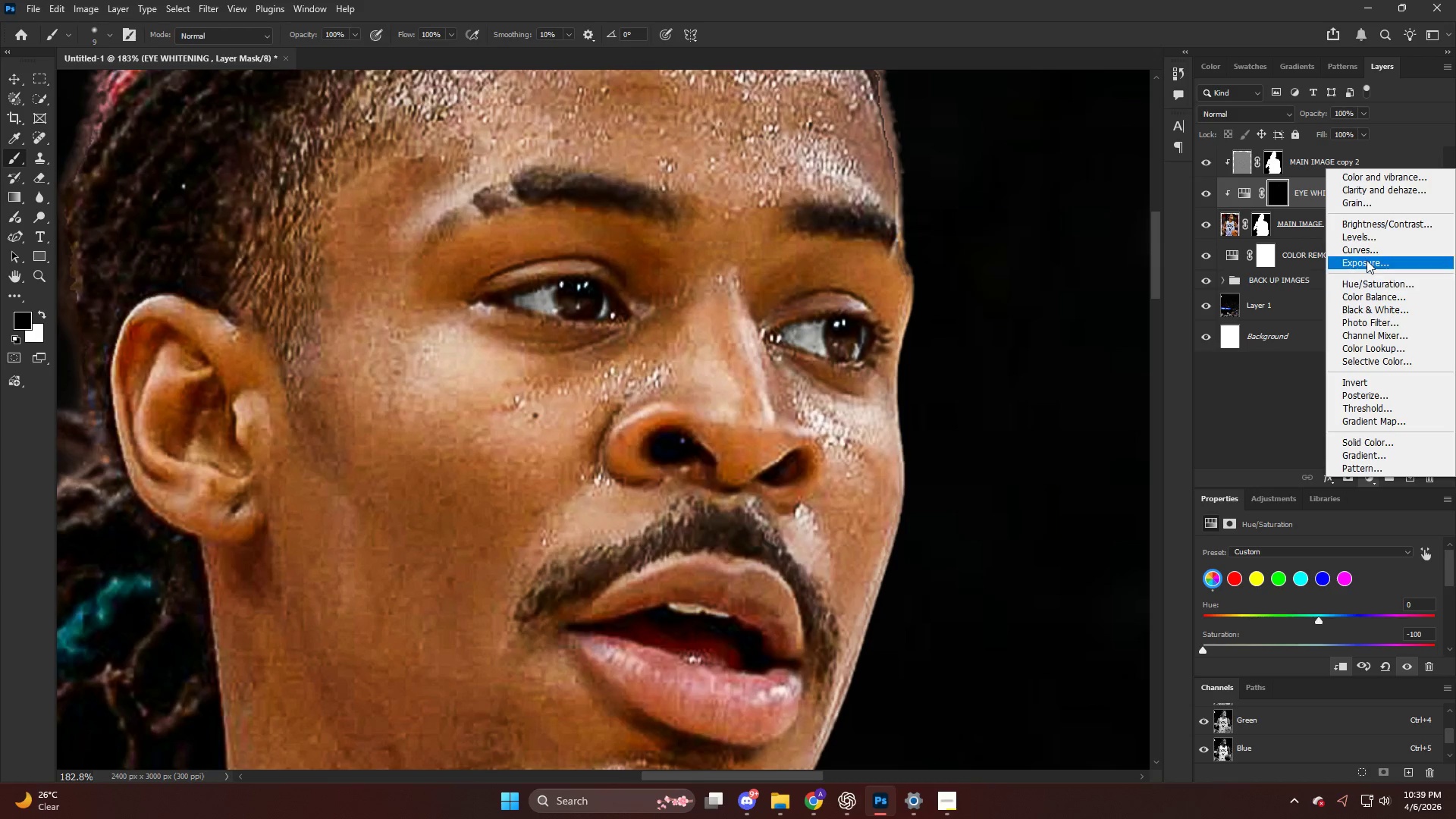 
left_click([1368, 262])
 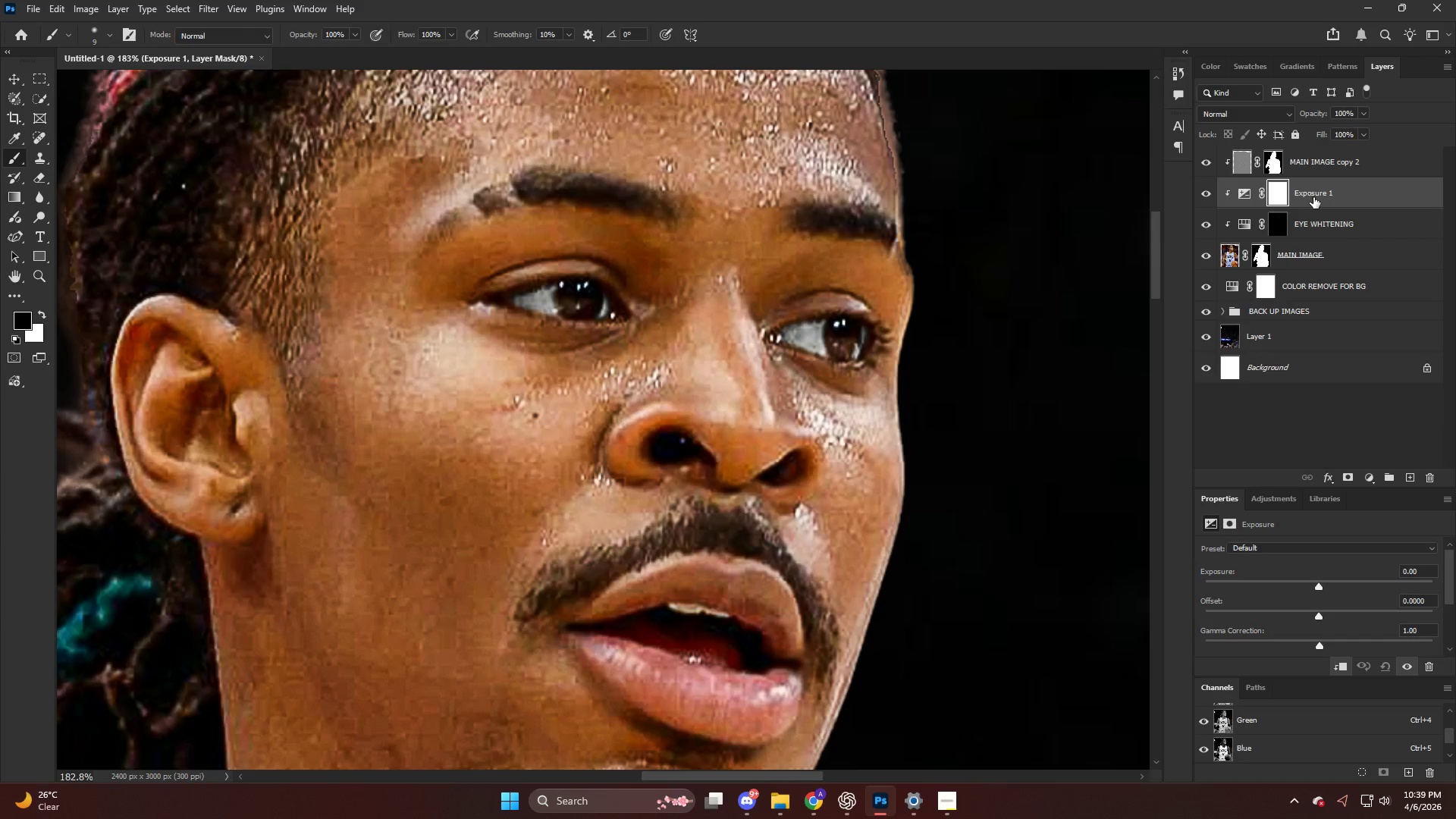 
double_click([1313, 197])
 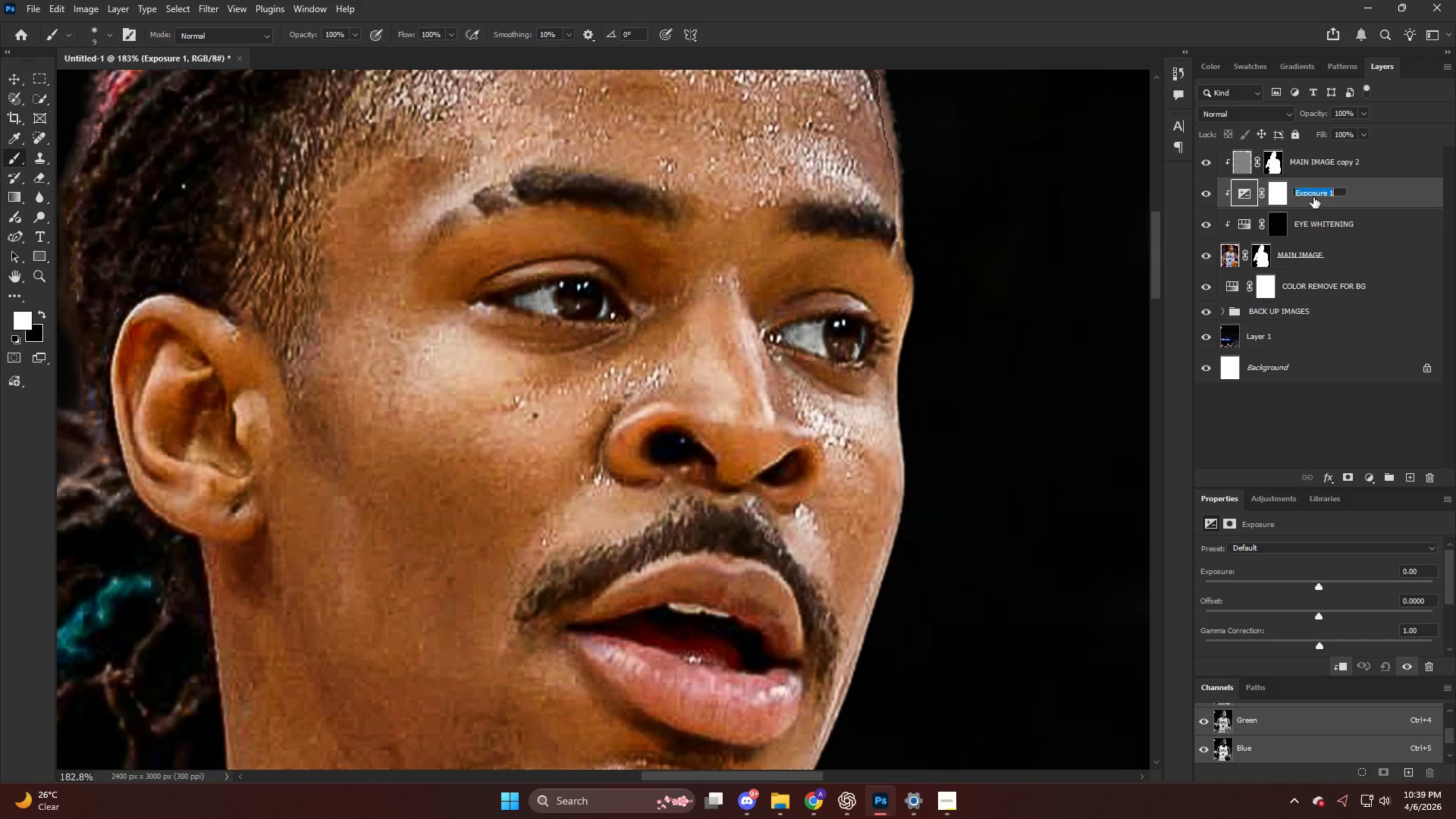 
type(EYE P)
key(Backspace)
type(WHITEINI)
key(Backspace)
key(Backspace)
key(Backspace)
type(NING )
 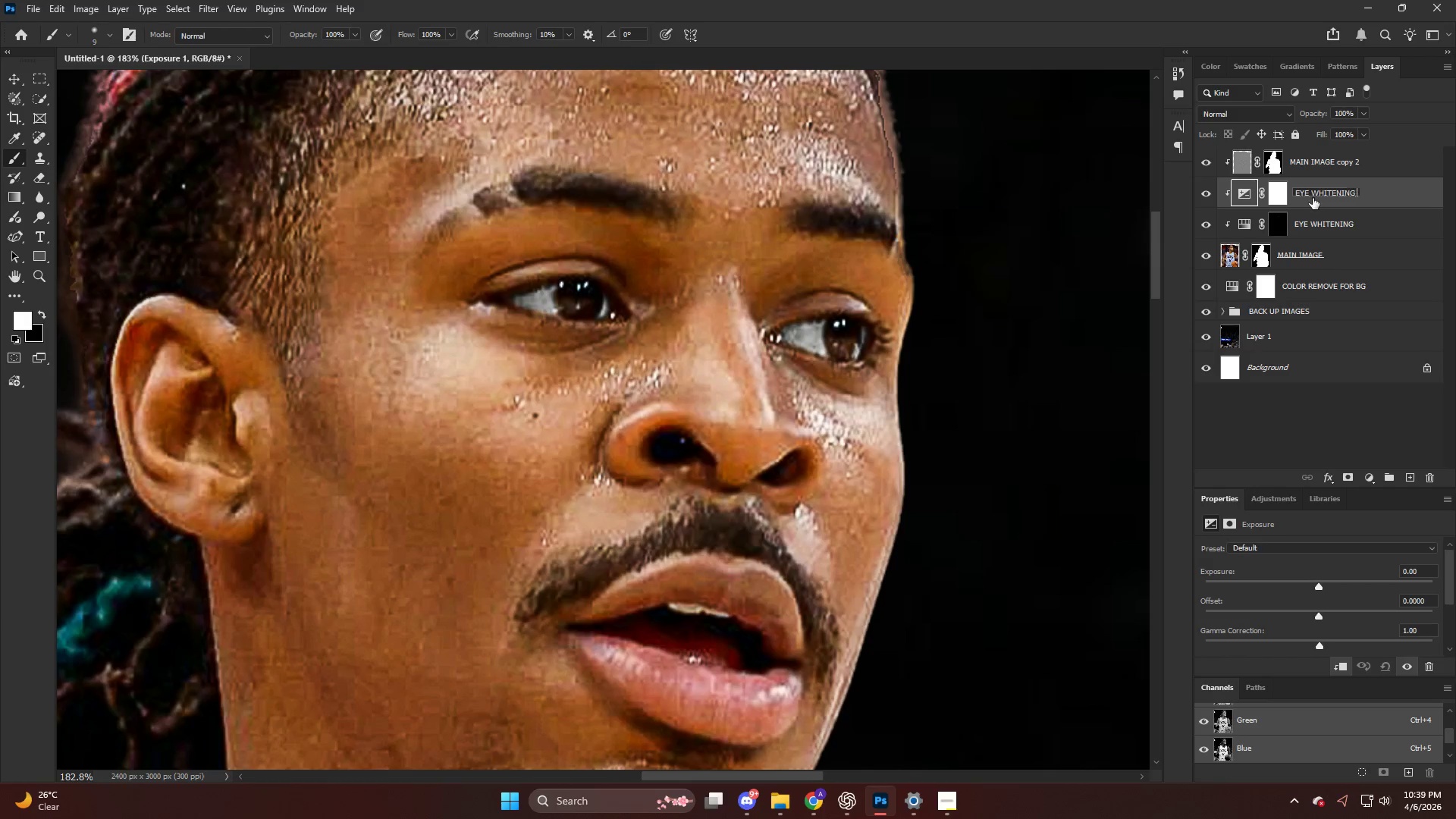 
key(Enter)
 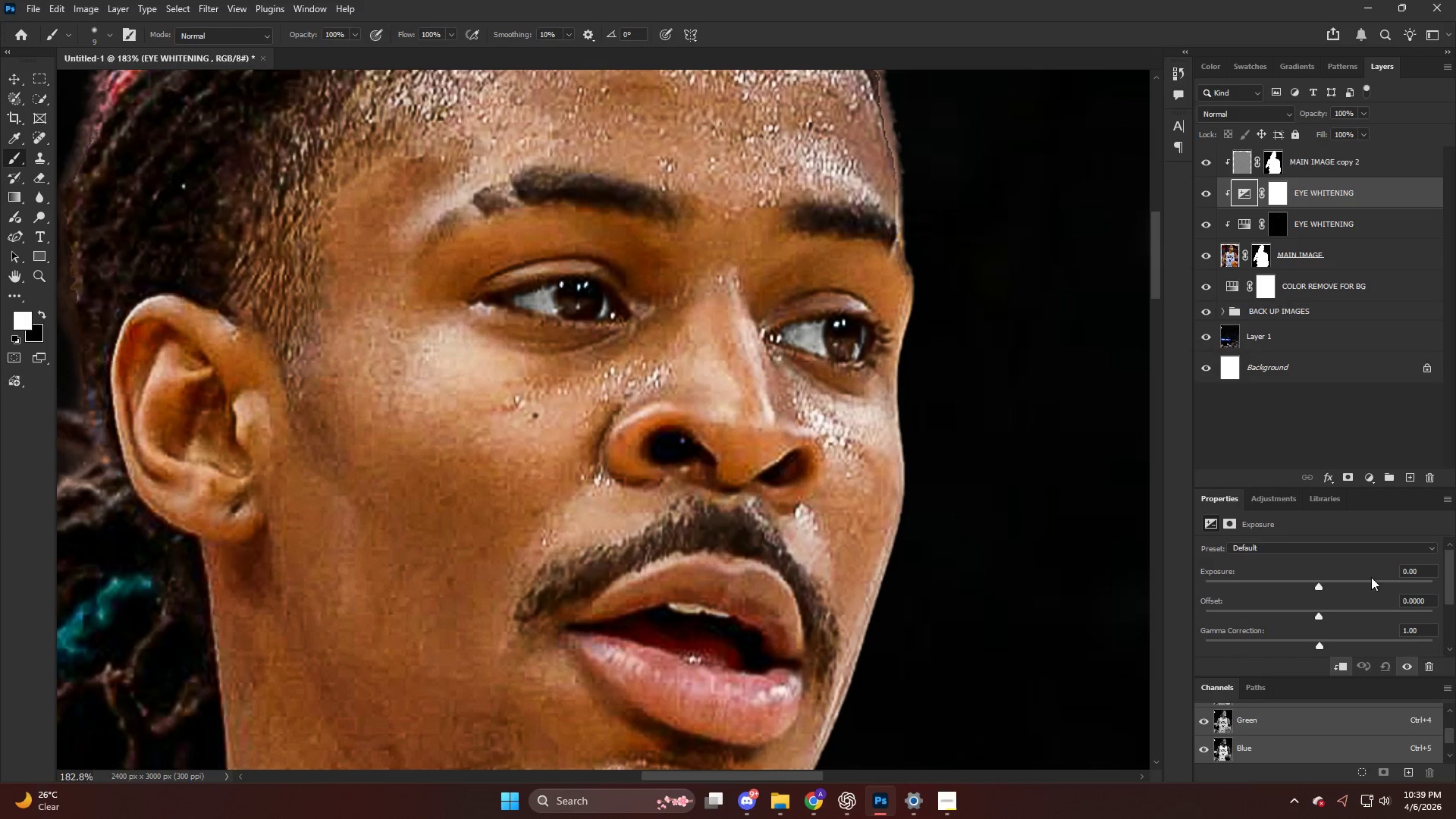 
left_click_drag(start_coordinate=[1323, 585], to_coordinate=[1379, 595])
 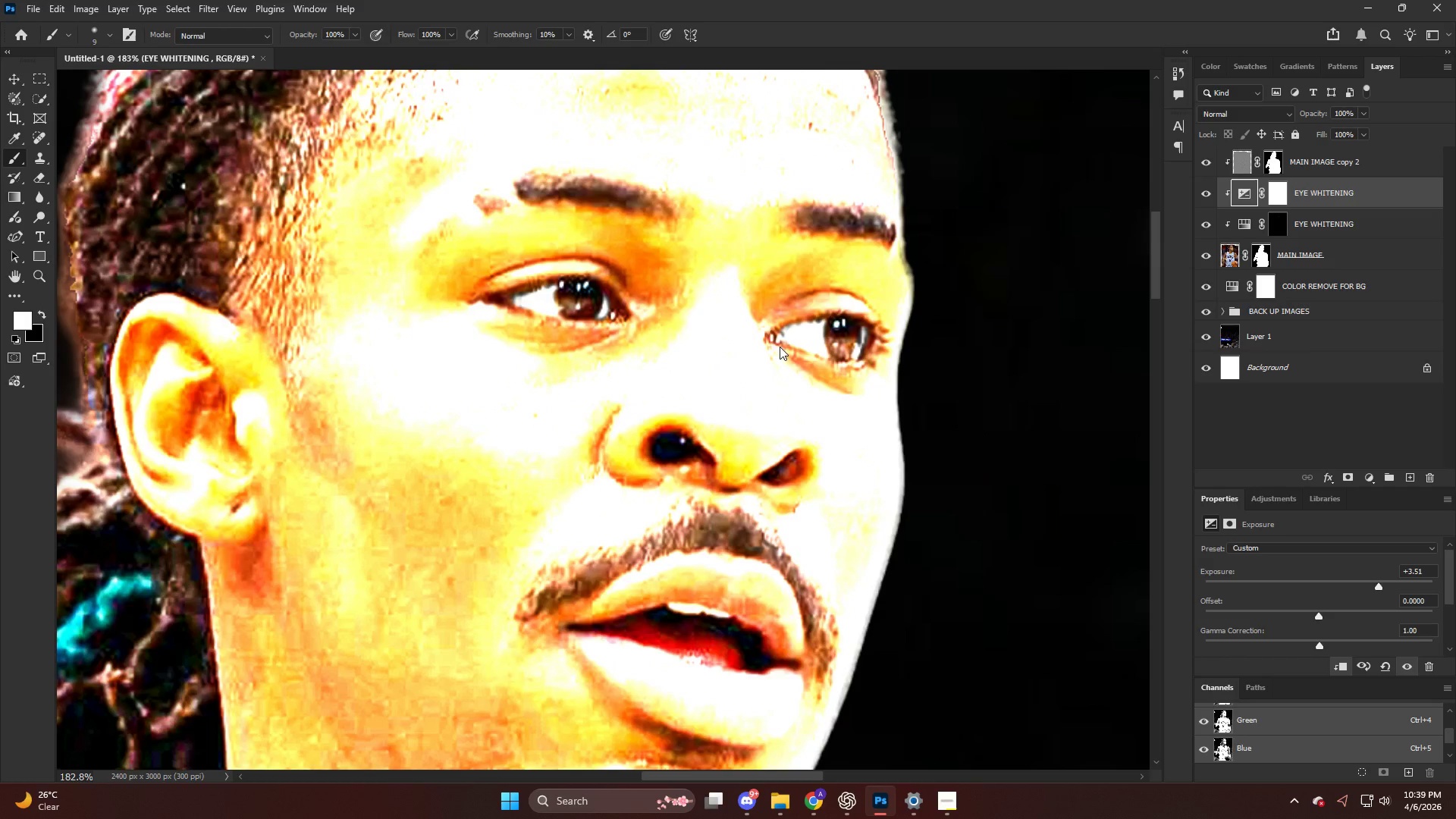 
key(Control+I)
 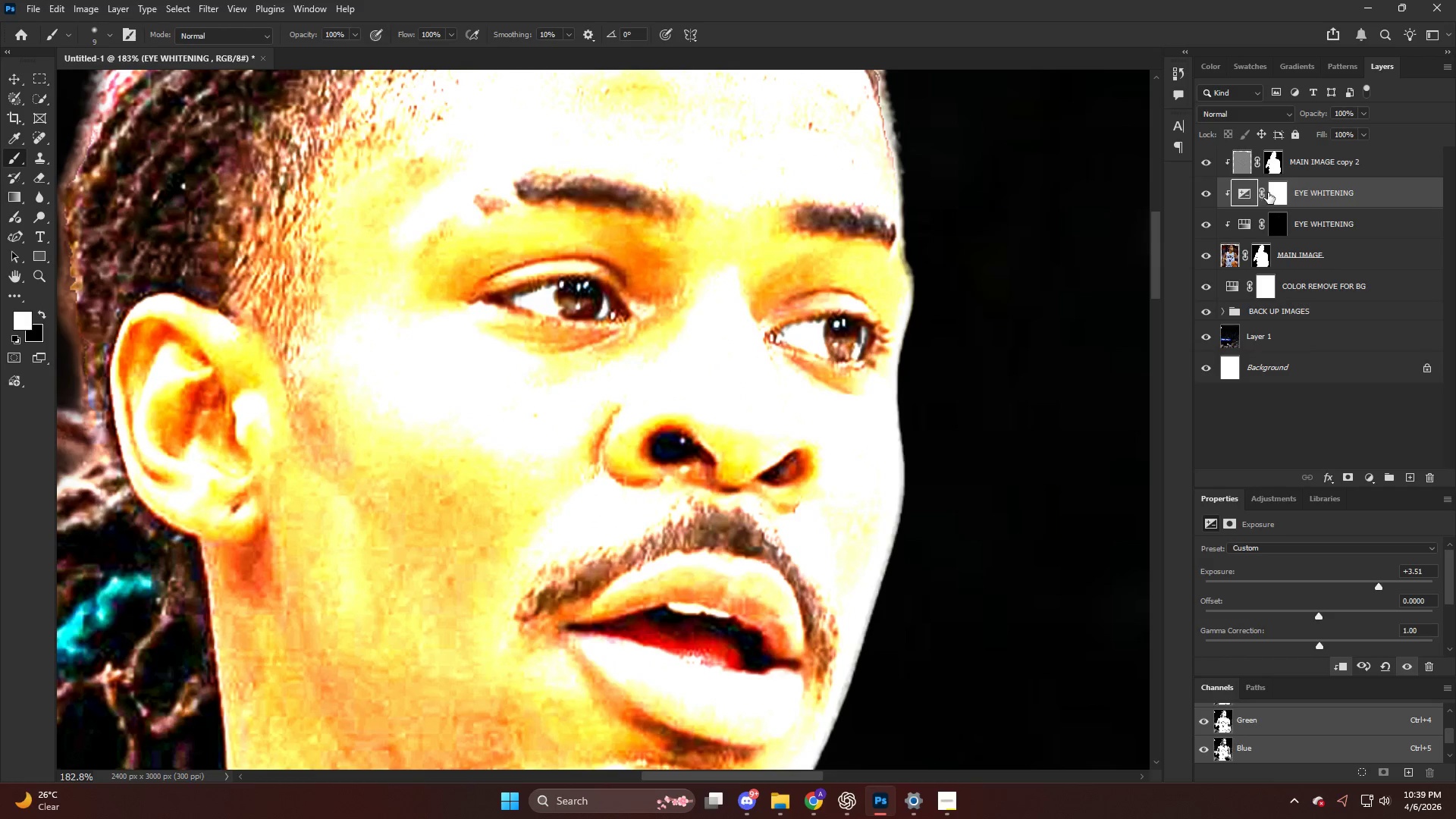 
key(Control+I)
 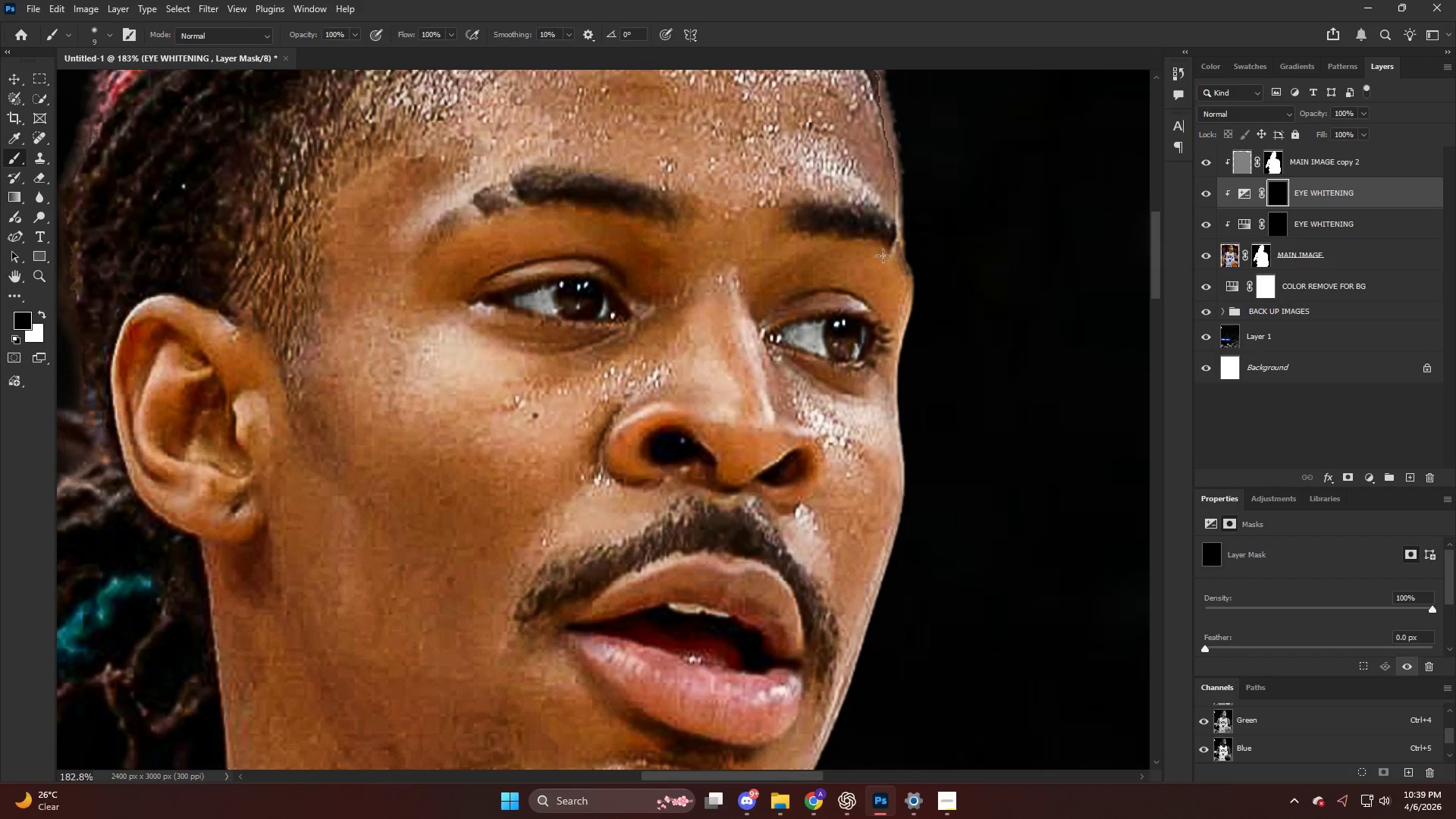 
key(Alt+AltLeft)
 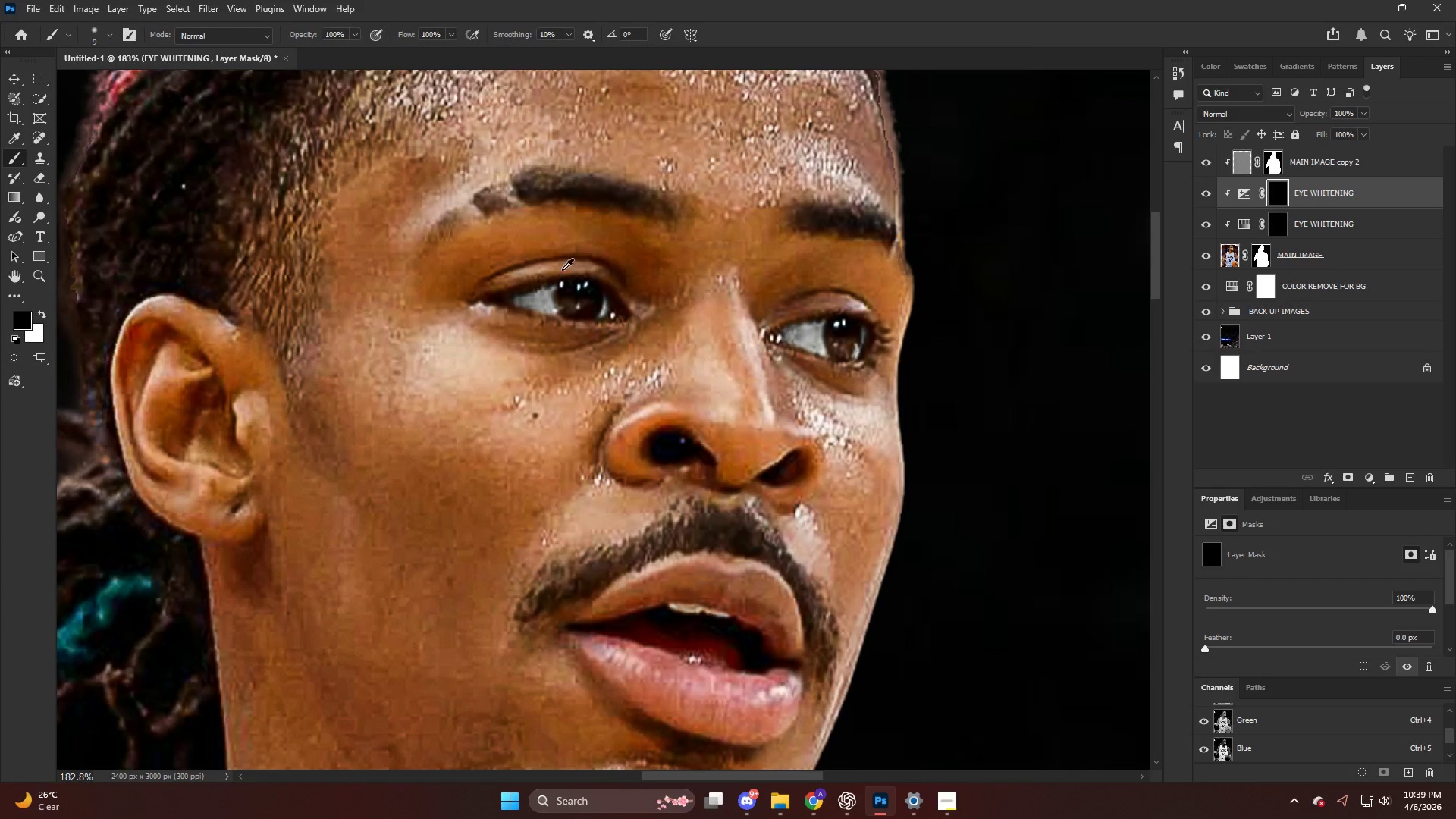 
key(CapsLock)
 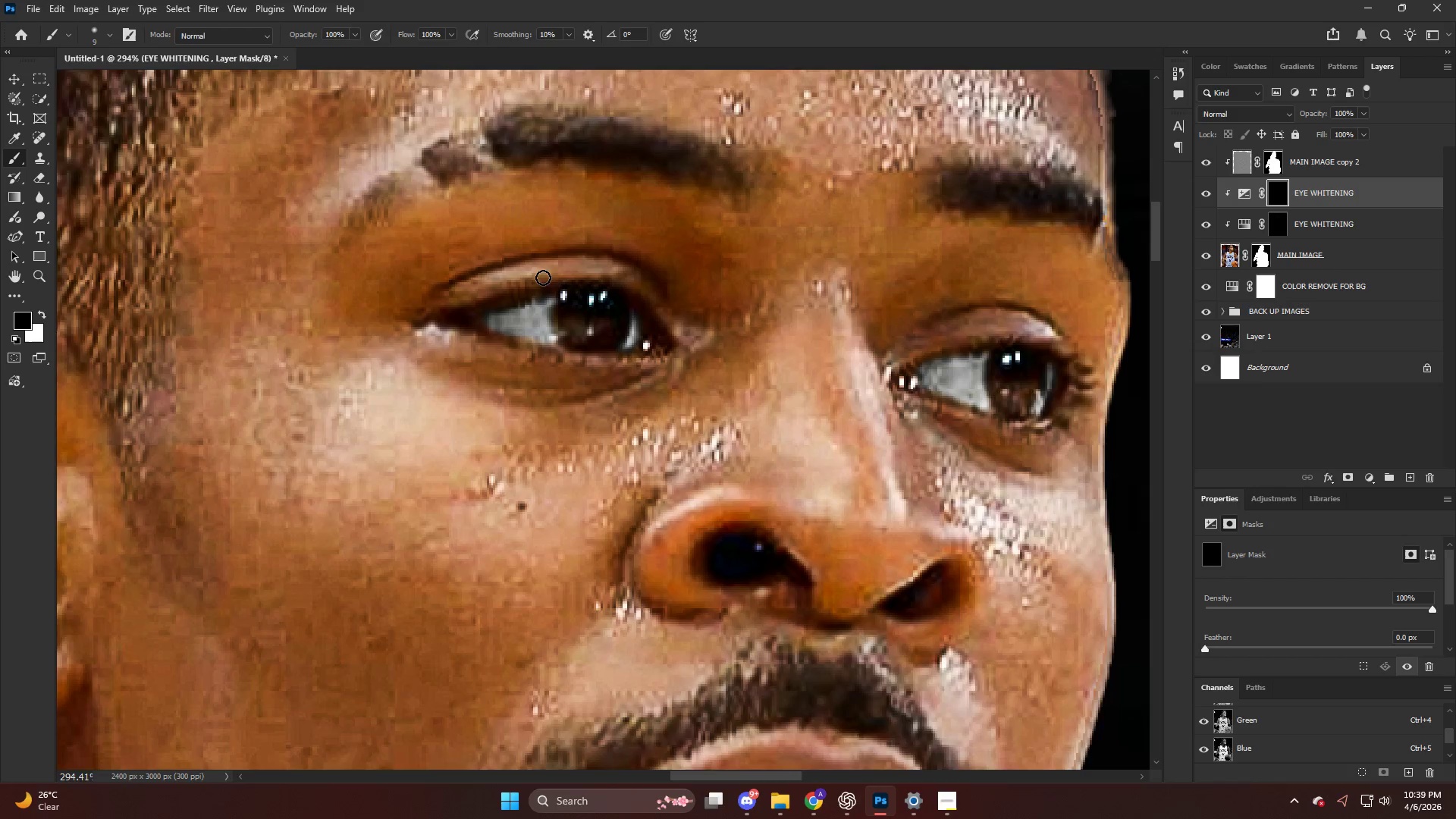 
hold_key(key=AltLeft, duration=0.61)
 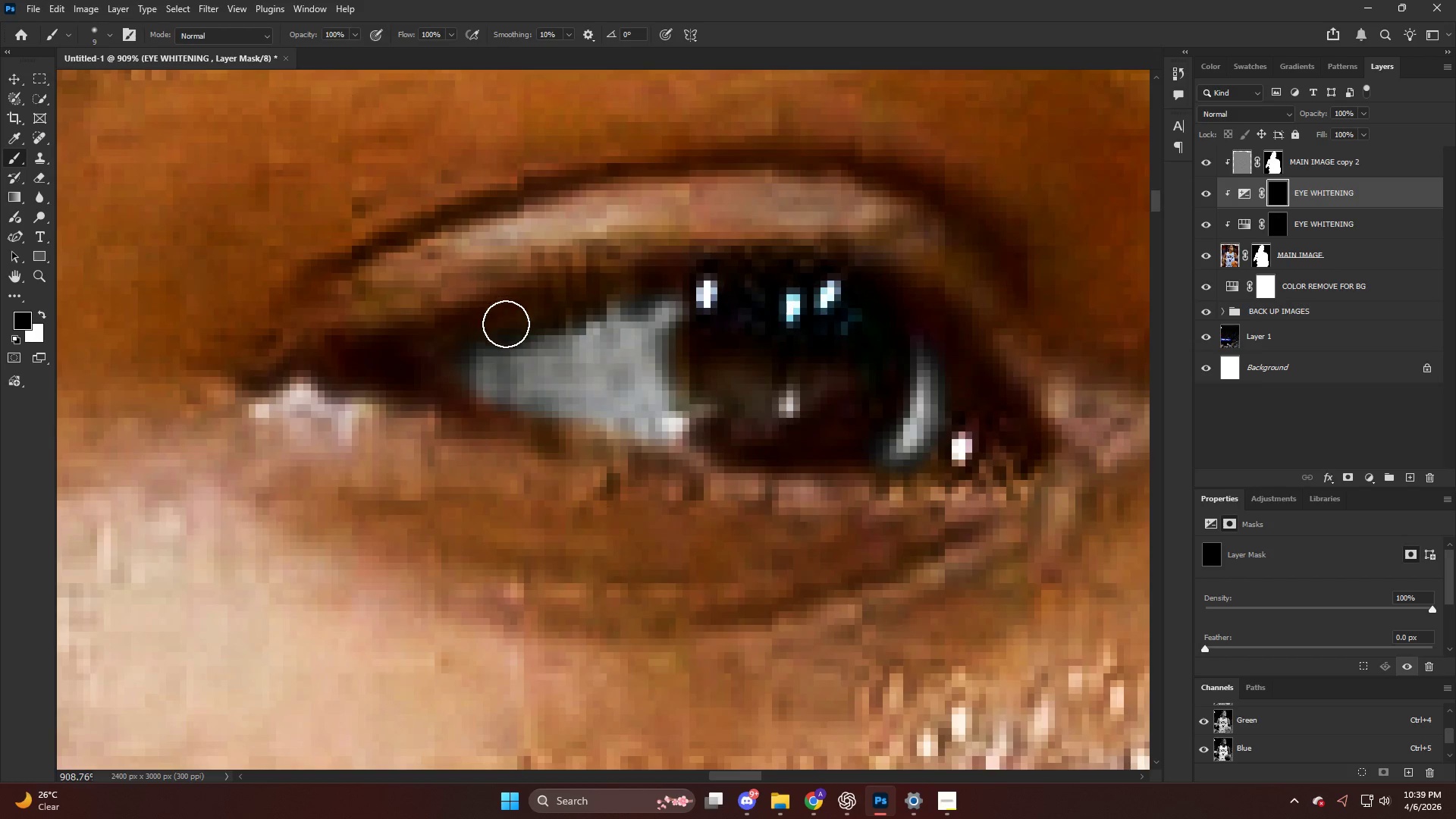 
key(B)
 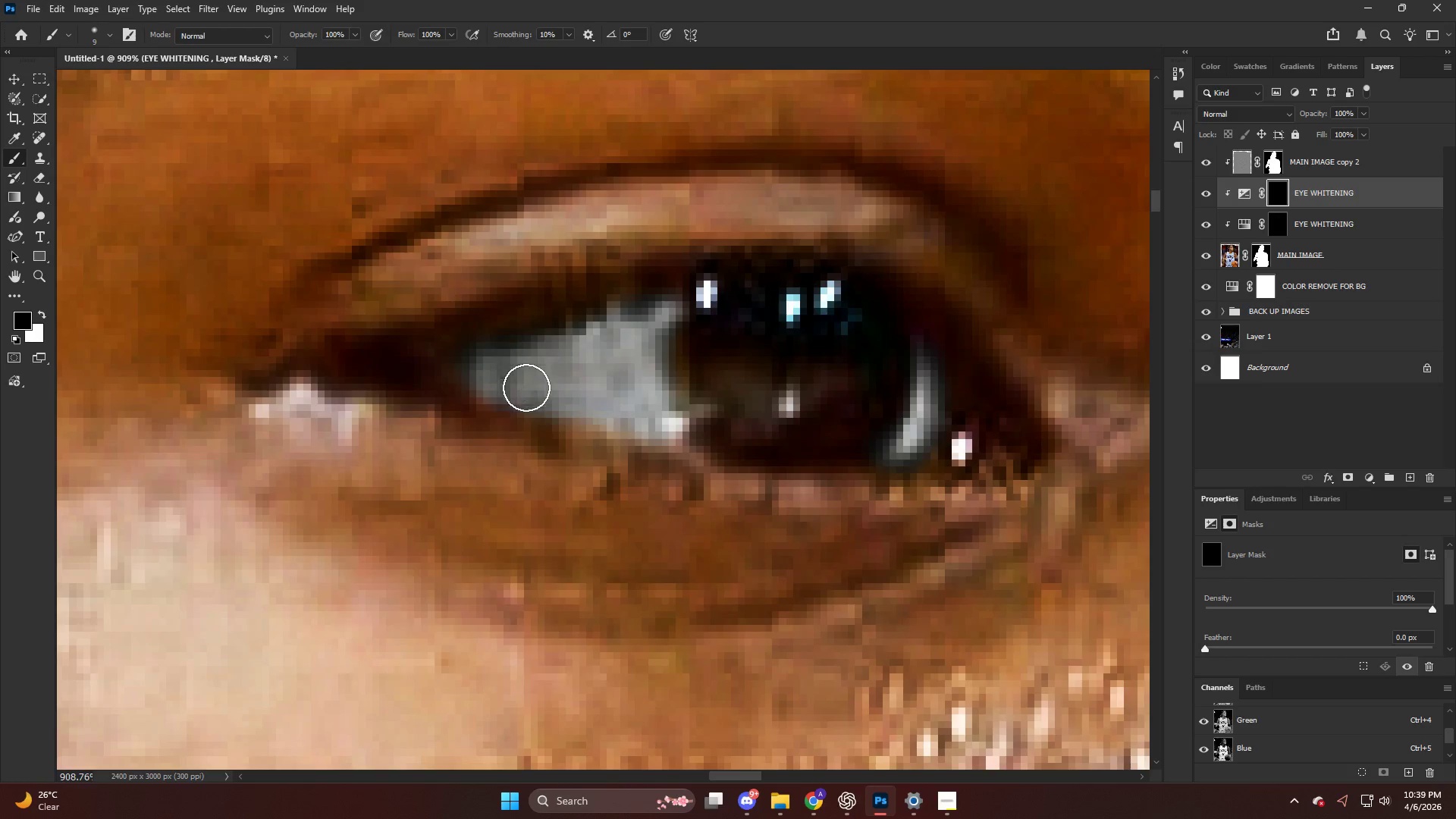 
key(Alt+AltLeft)
 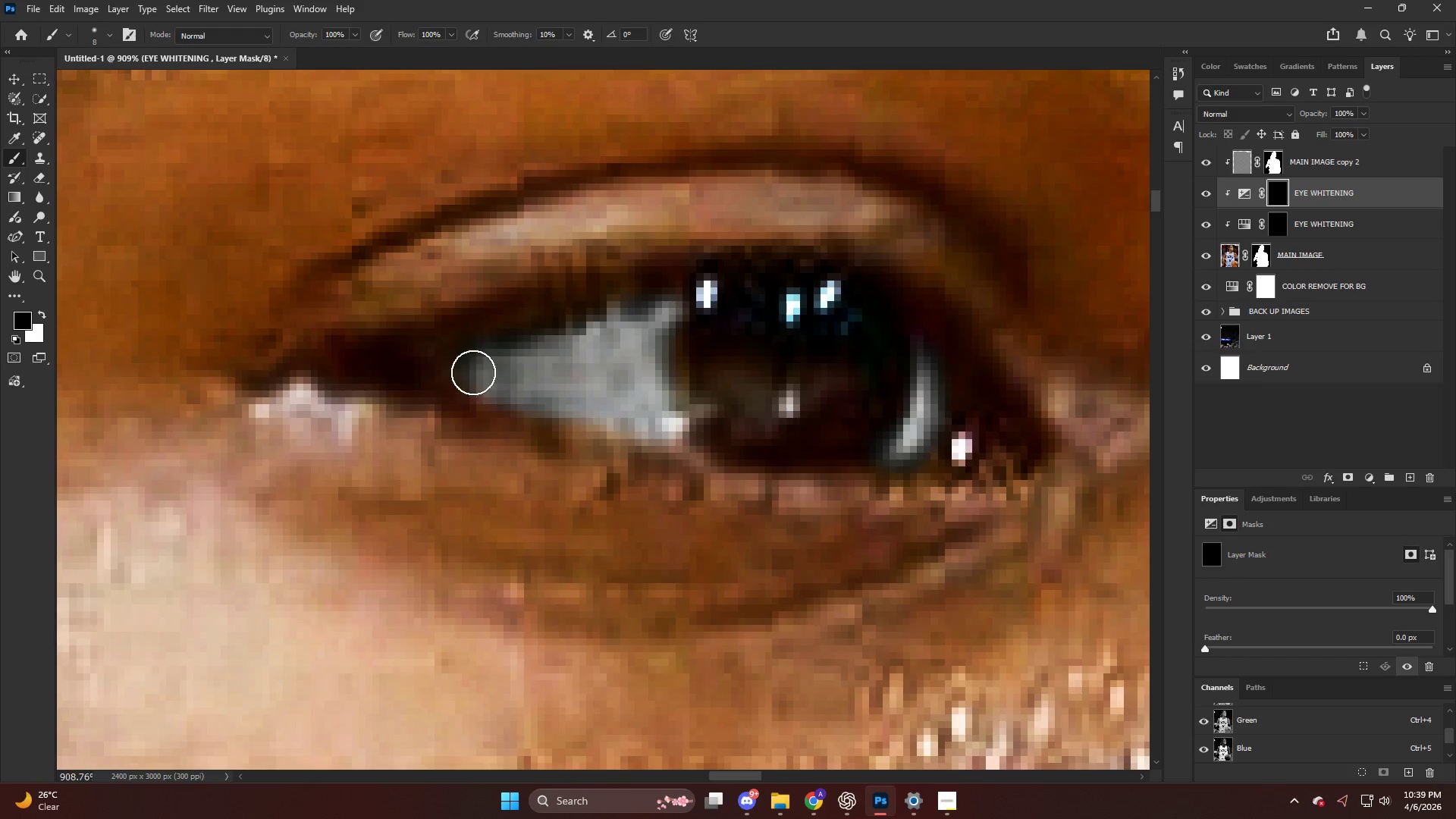 
scroll: coordinate [501, 320], scroll_direction: up, amount: 19.0
 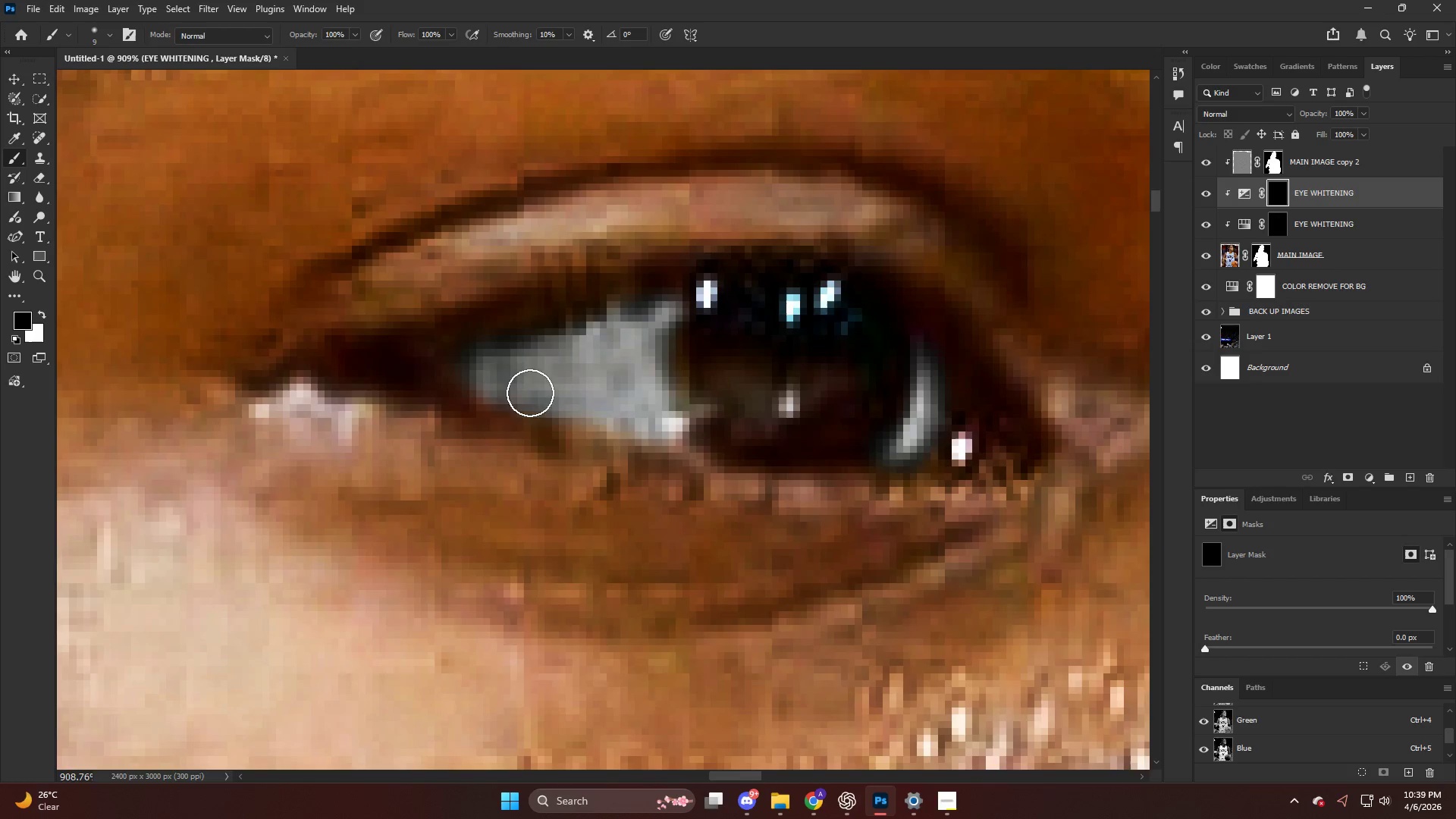 
left_click_drag(start_coordinate=[485, 375], to_coordinate=[507, 380])
 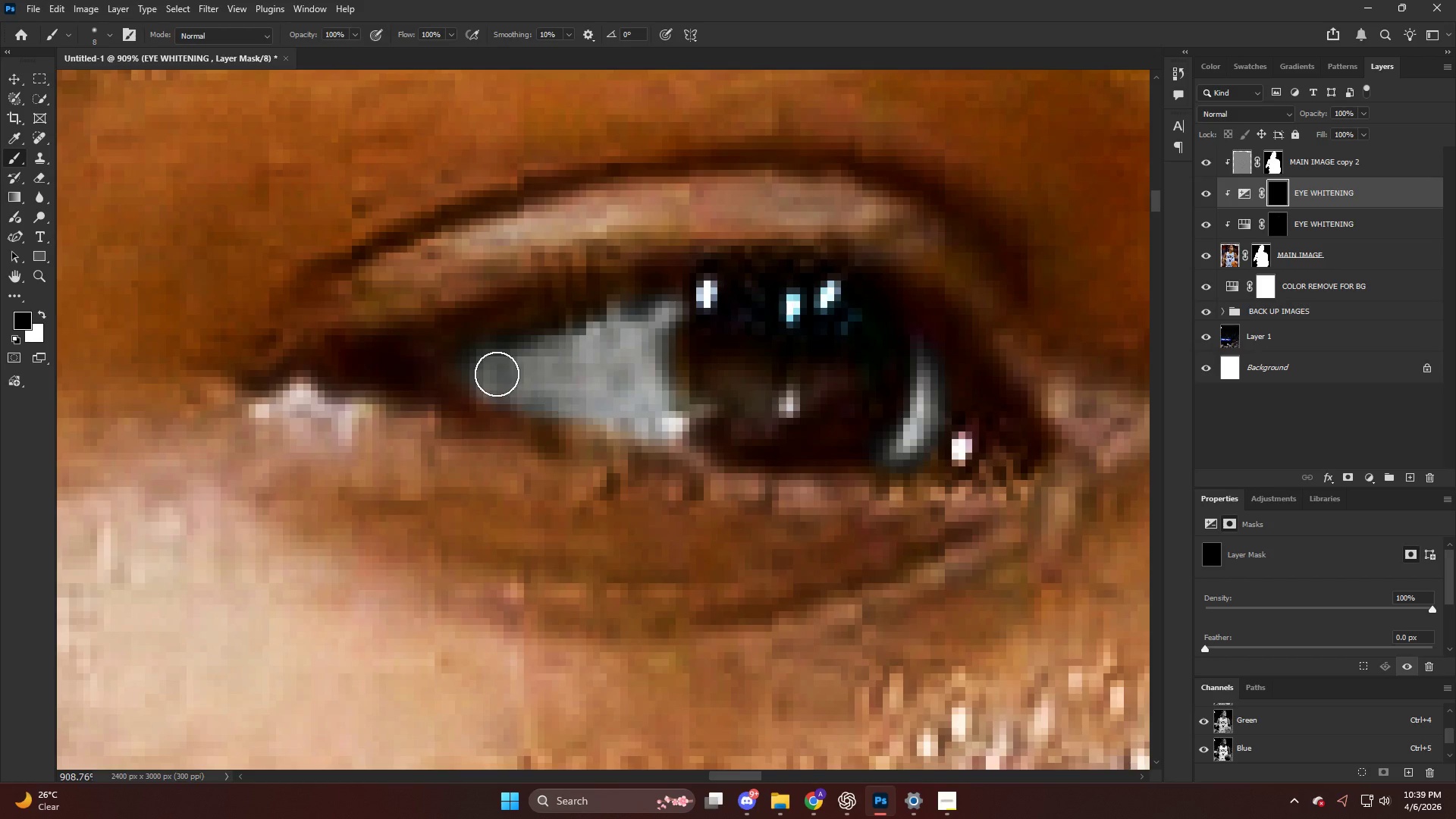 
key(X)
 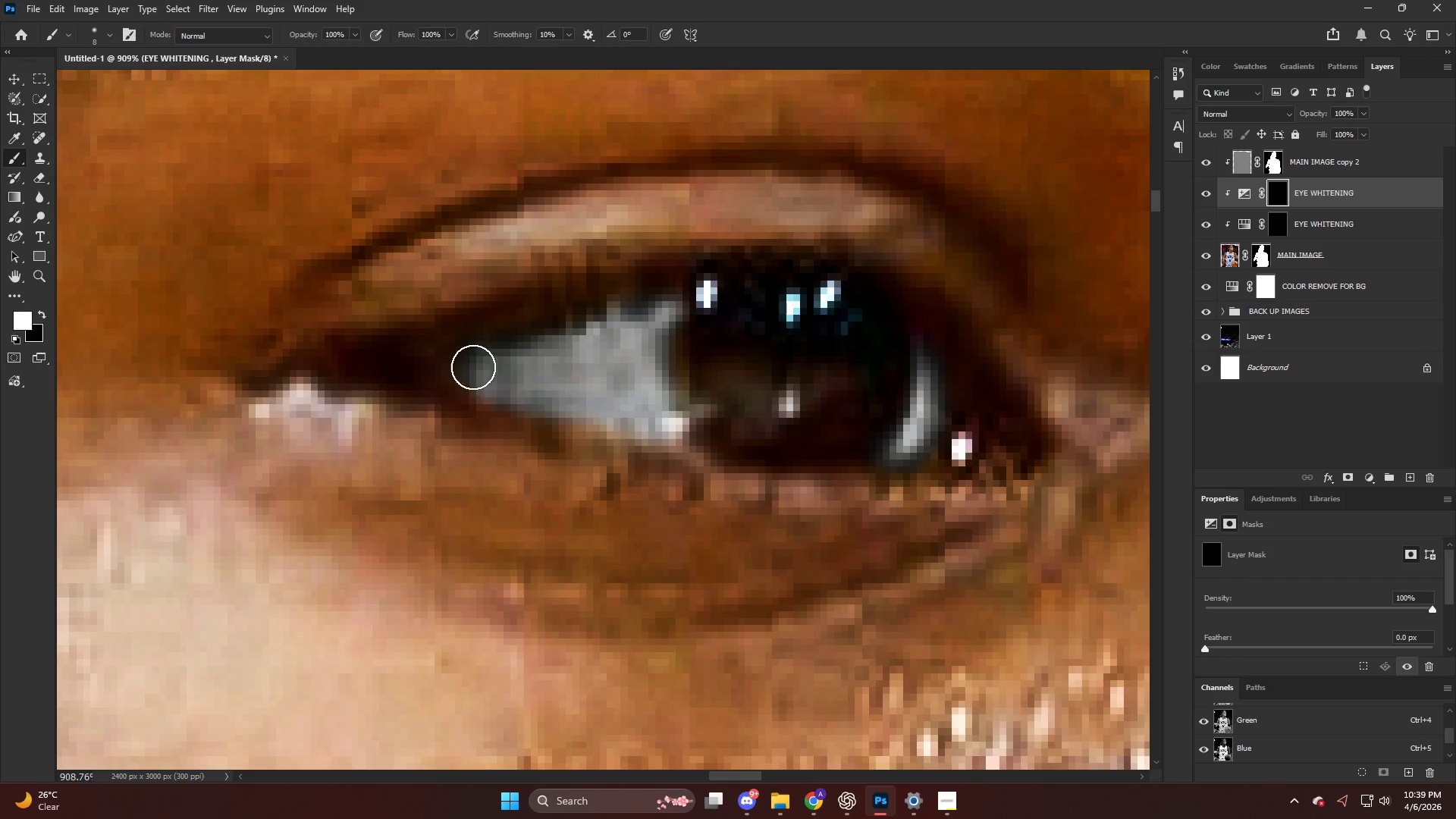 
left_click_drag(start_coordinate=[469, 367], to_coordinate=[617, 407])
 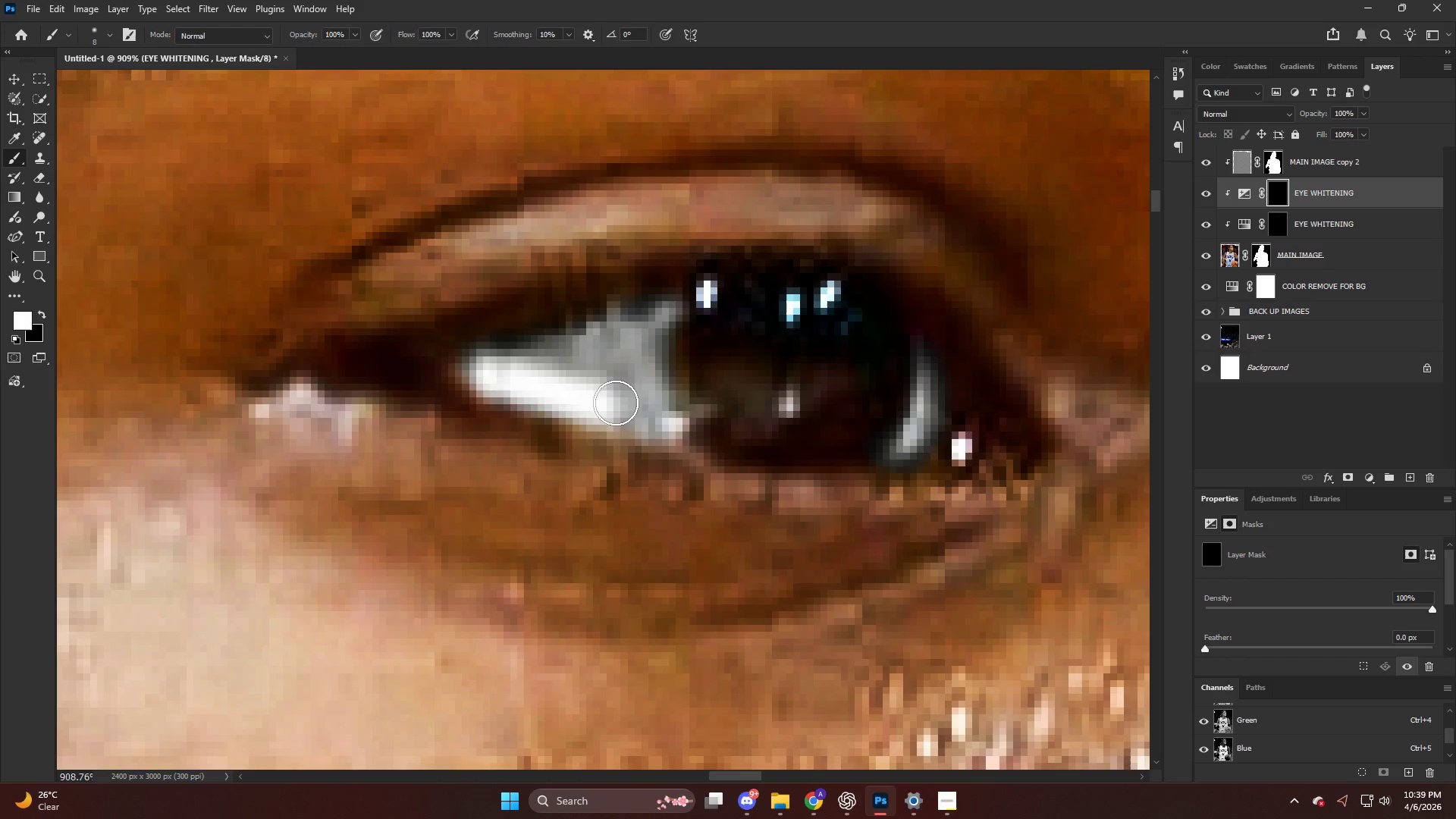 
key(Control+ControlLeft)
 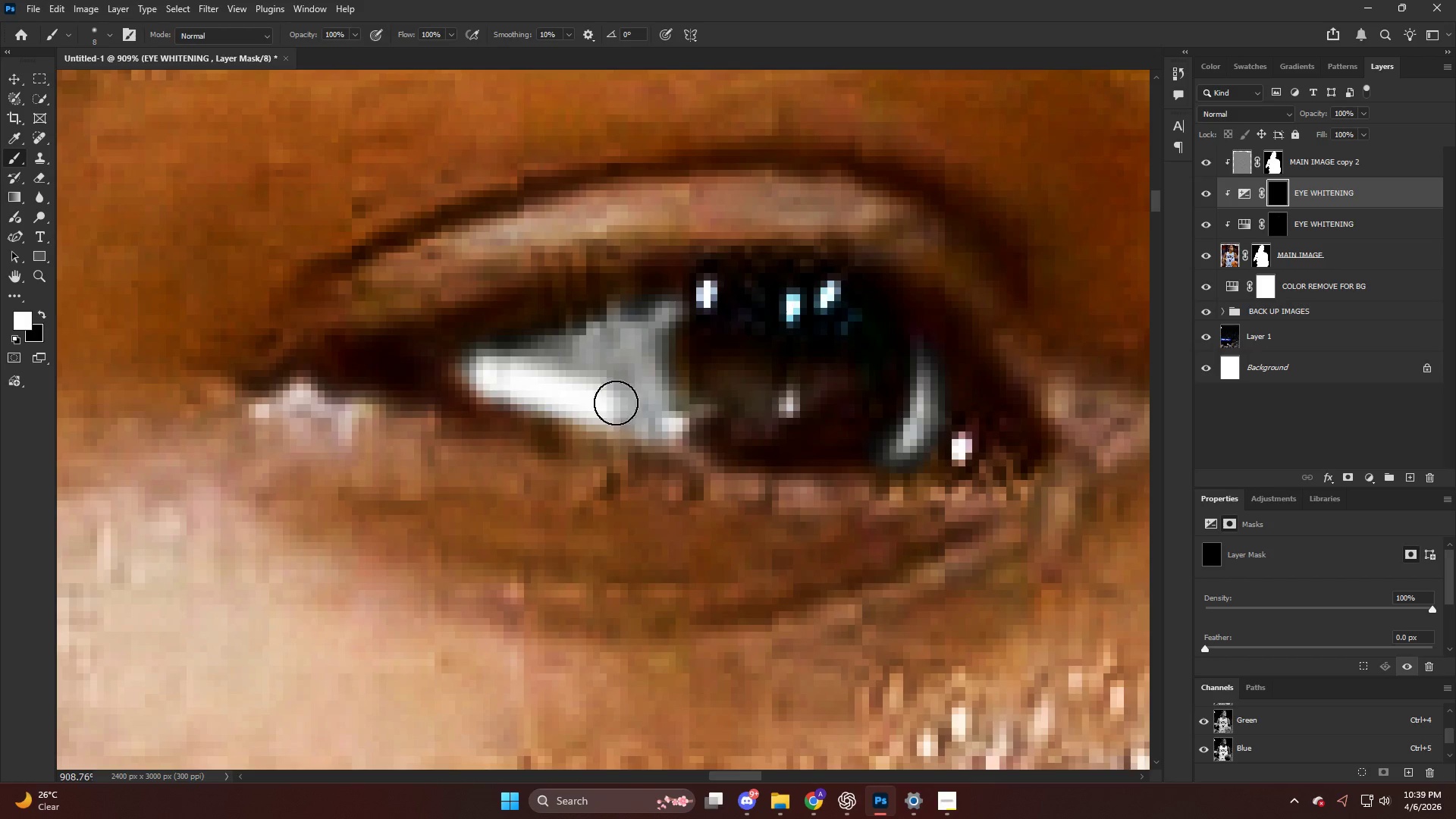 
key(Control+Z)
 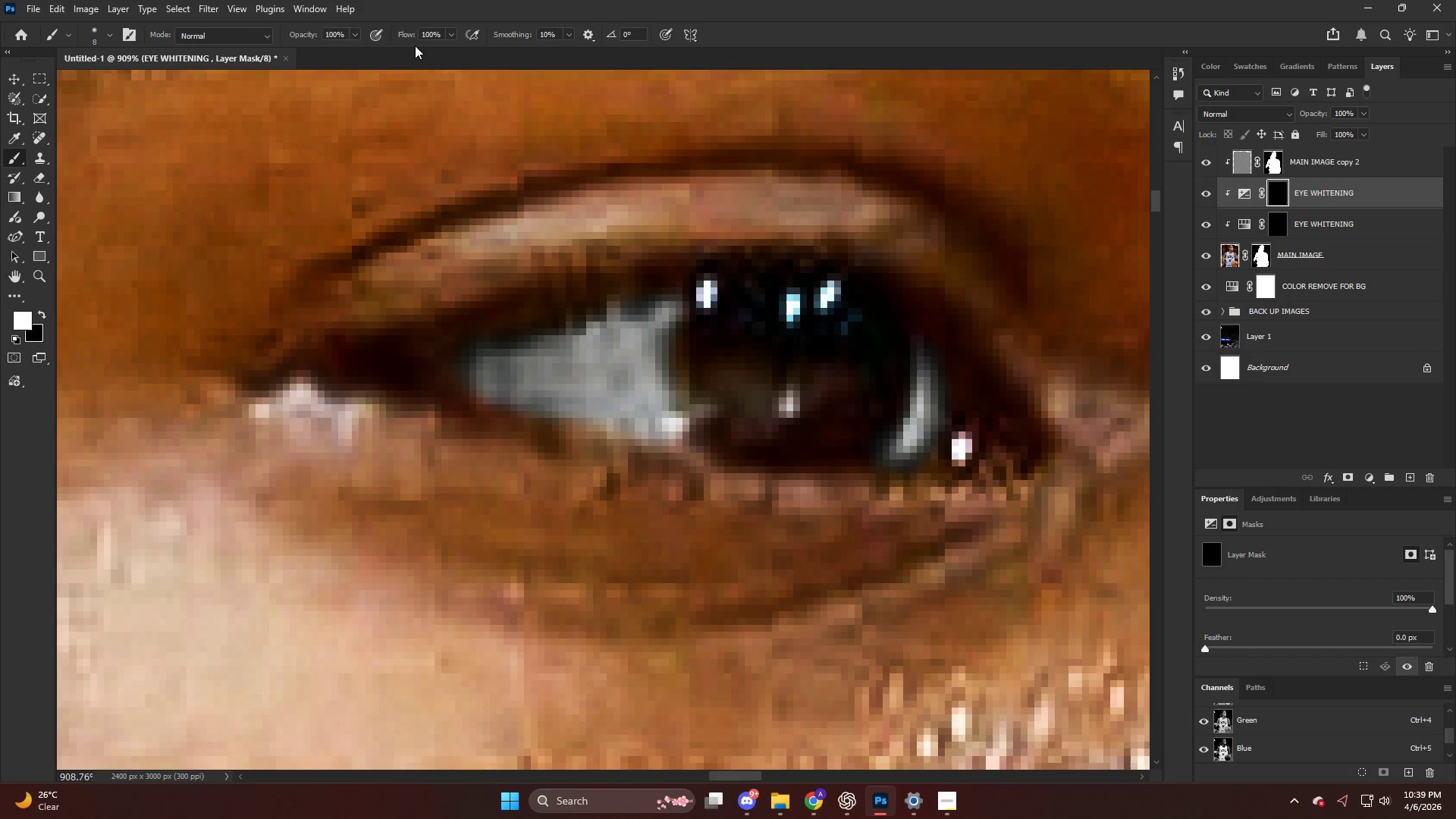 
left_click_drag(start_coordinate=[400, 36], to_coordinate=[100, 53])
 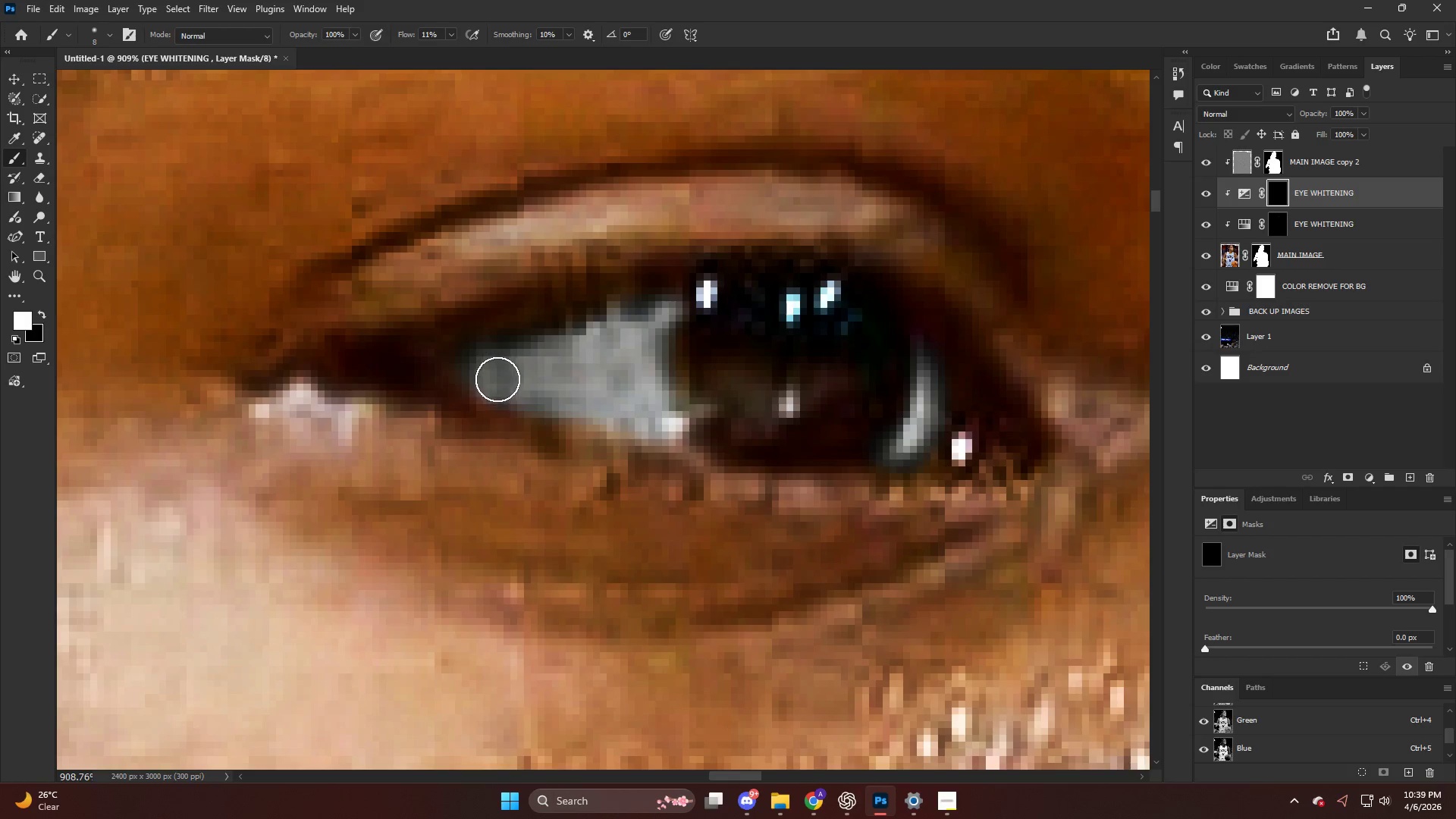 
left_click_drag(start_coordinate=[479, 370], to_coordinate=[569, 400])
 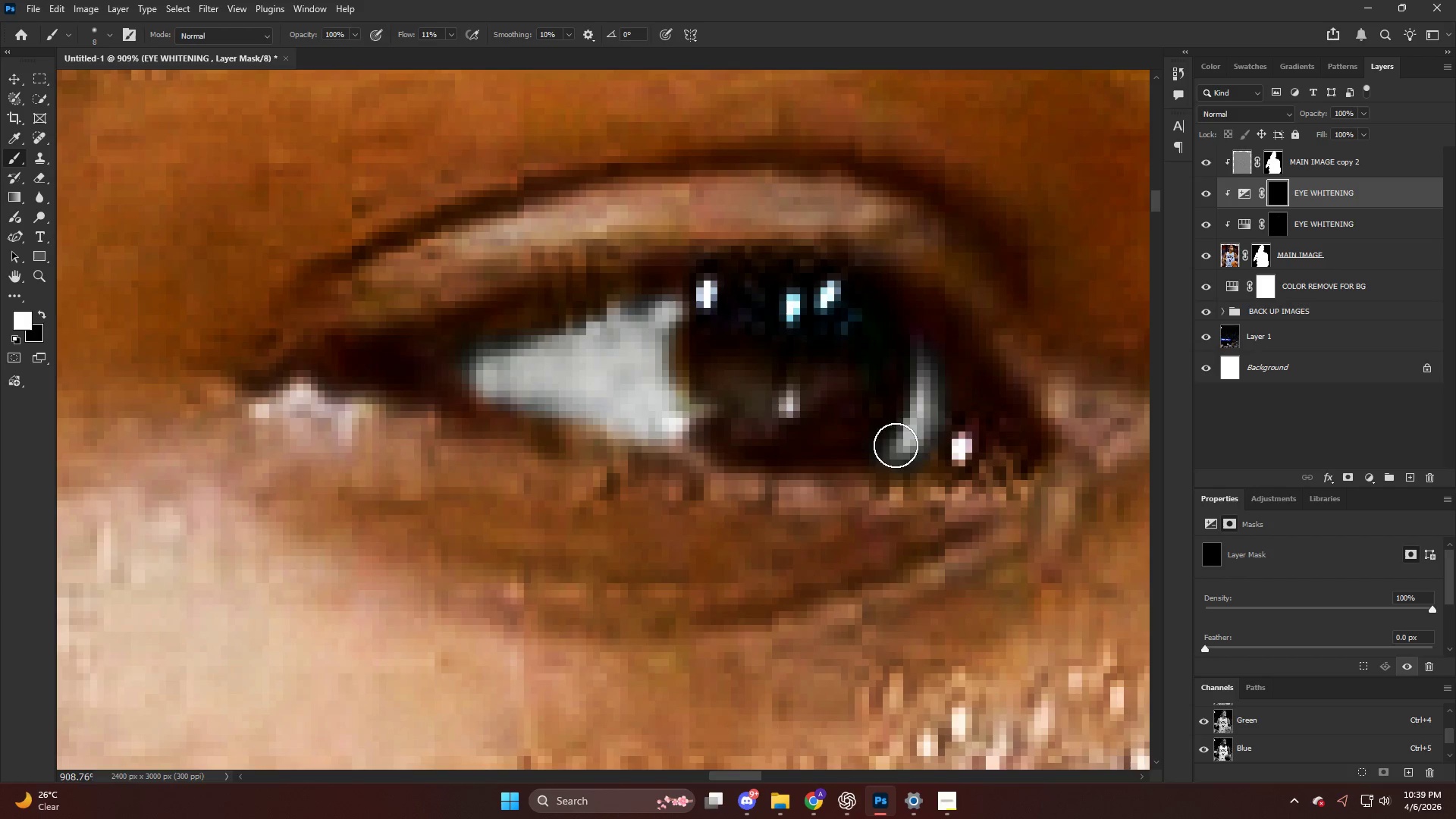 
left_click_drag(start_coordinate=[909, 441], to_coordinate=[930, 367])
 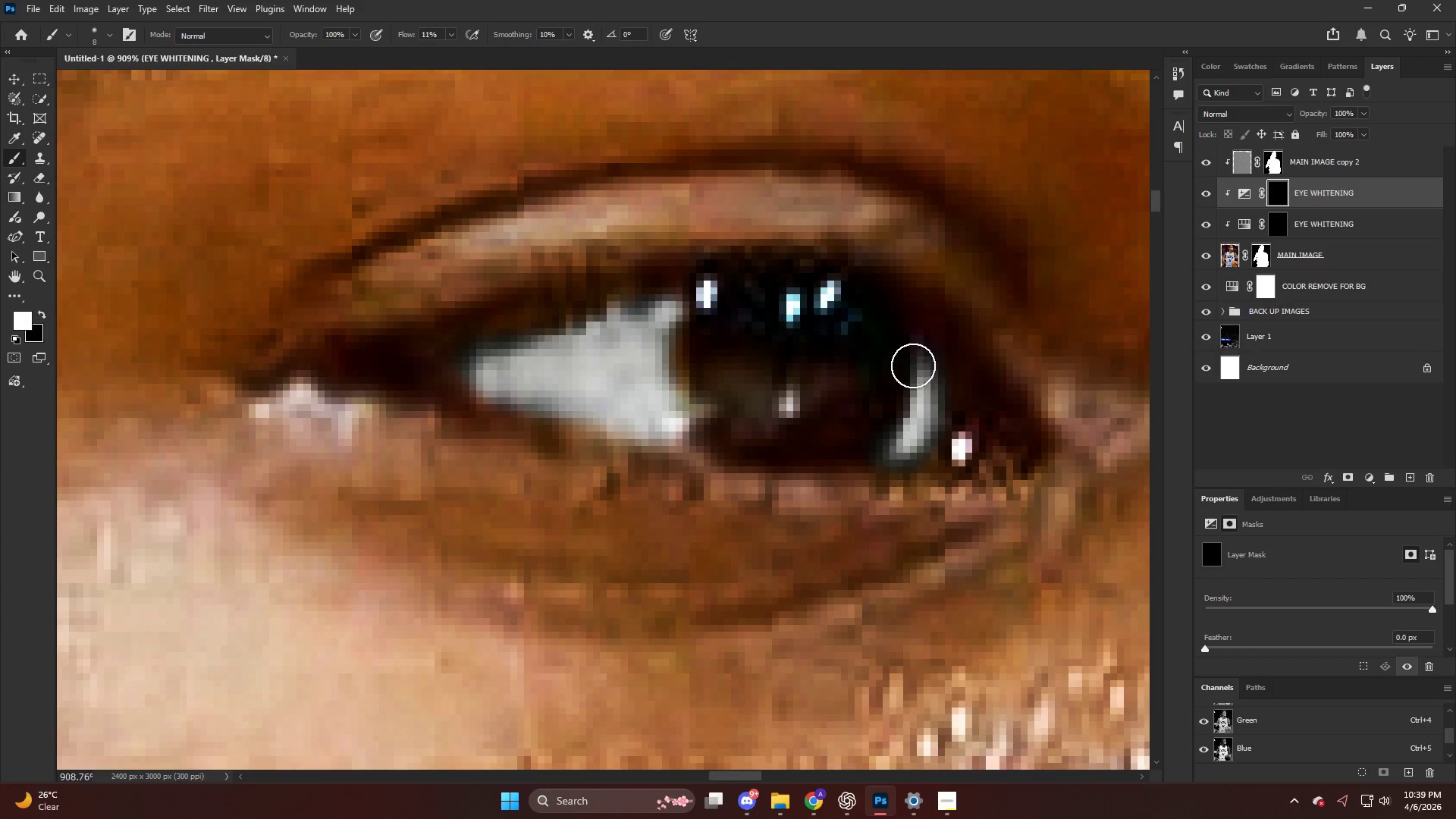 
hold_key(key=AltLeft, duration=0.77)
 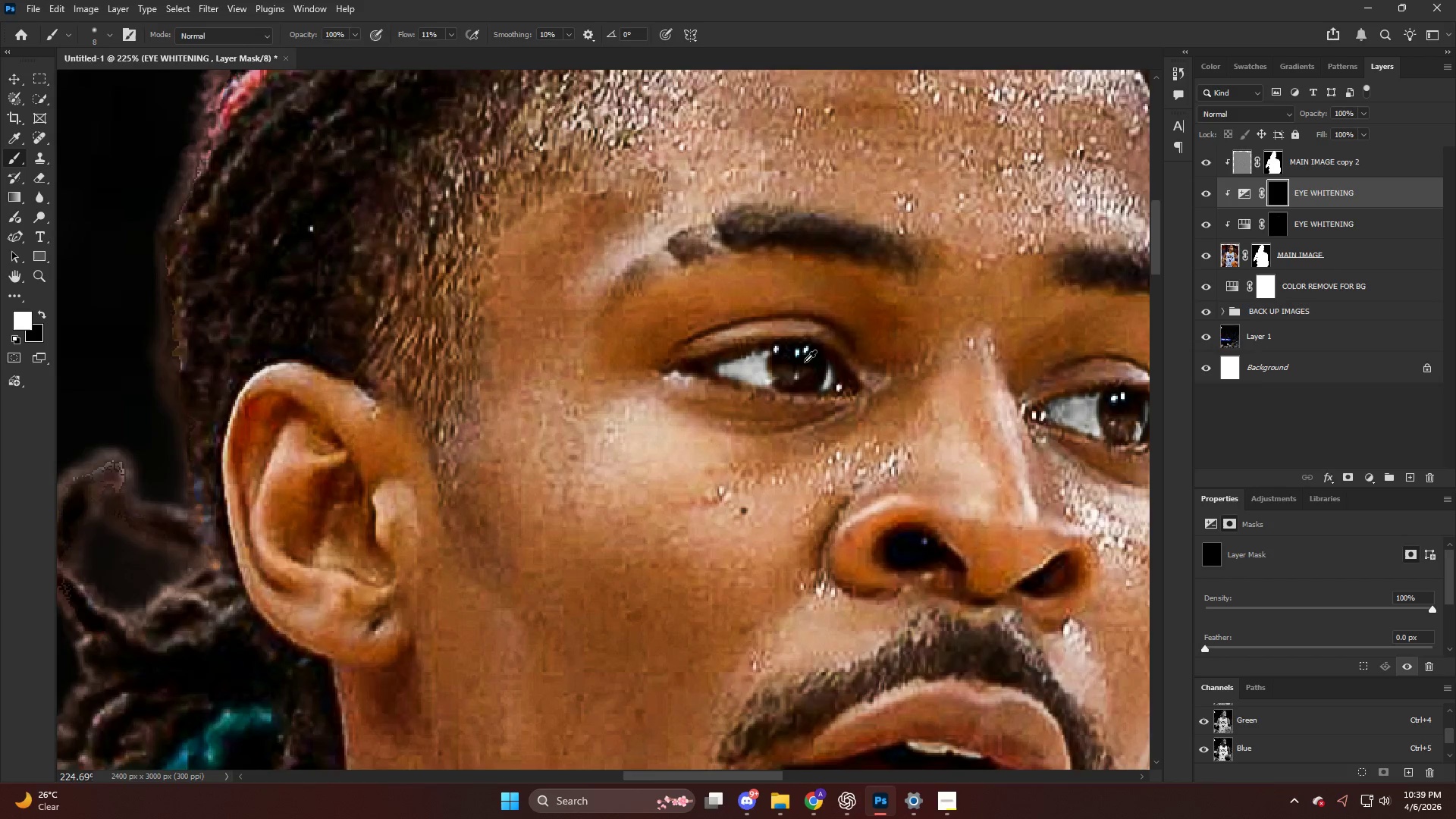 
hold_key(key=AltLeft, duration=0.75)
 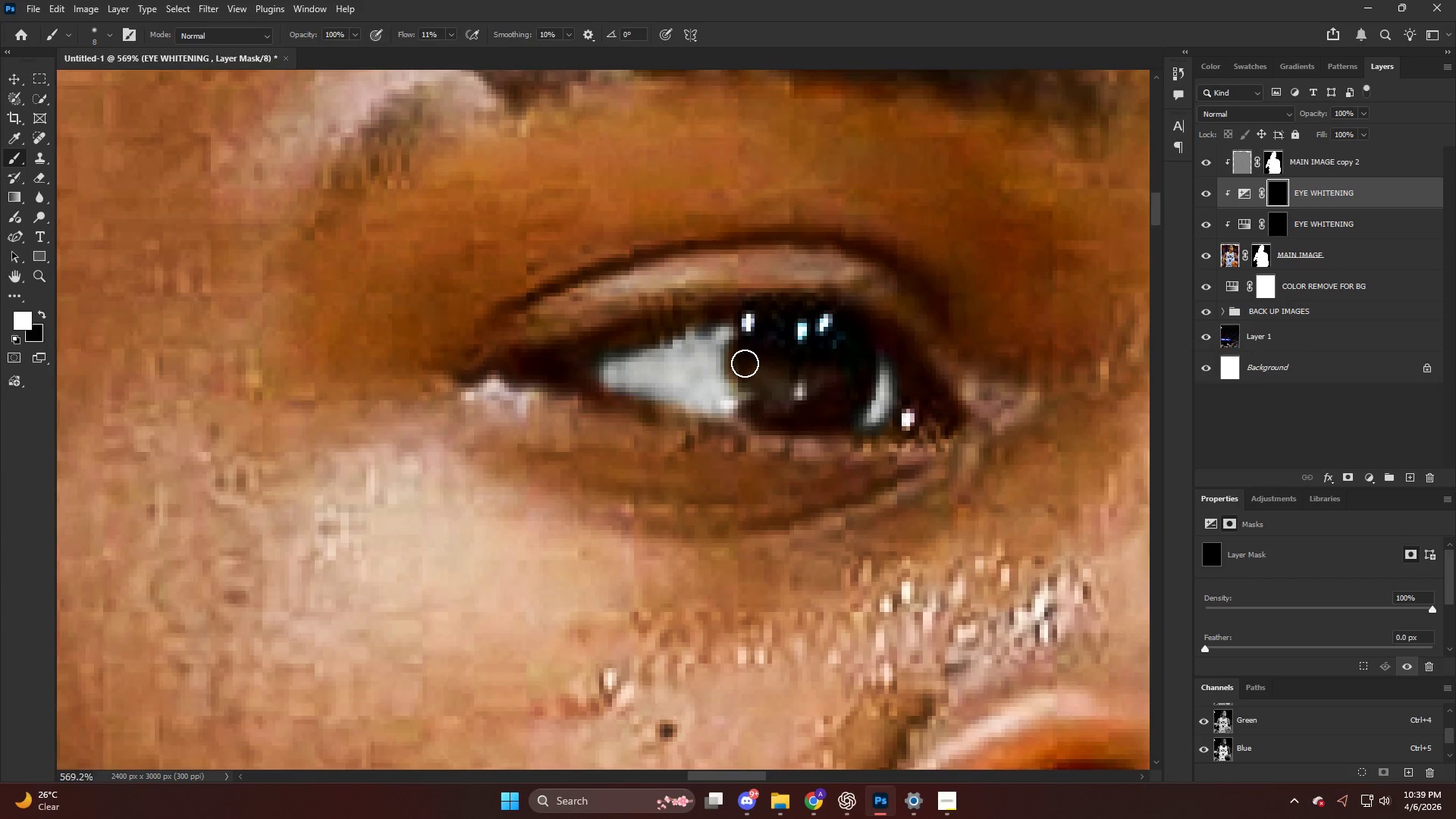 
left_click_drag(start_coordinate=[743, 364], to_coordinate=[858, 374])
 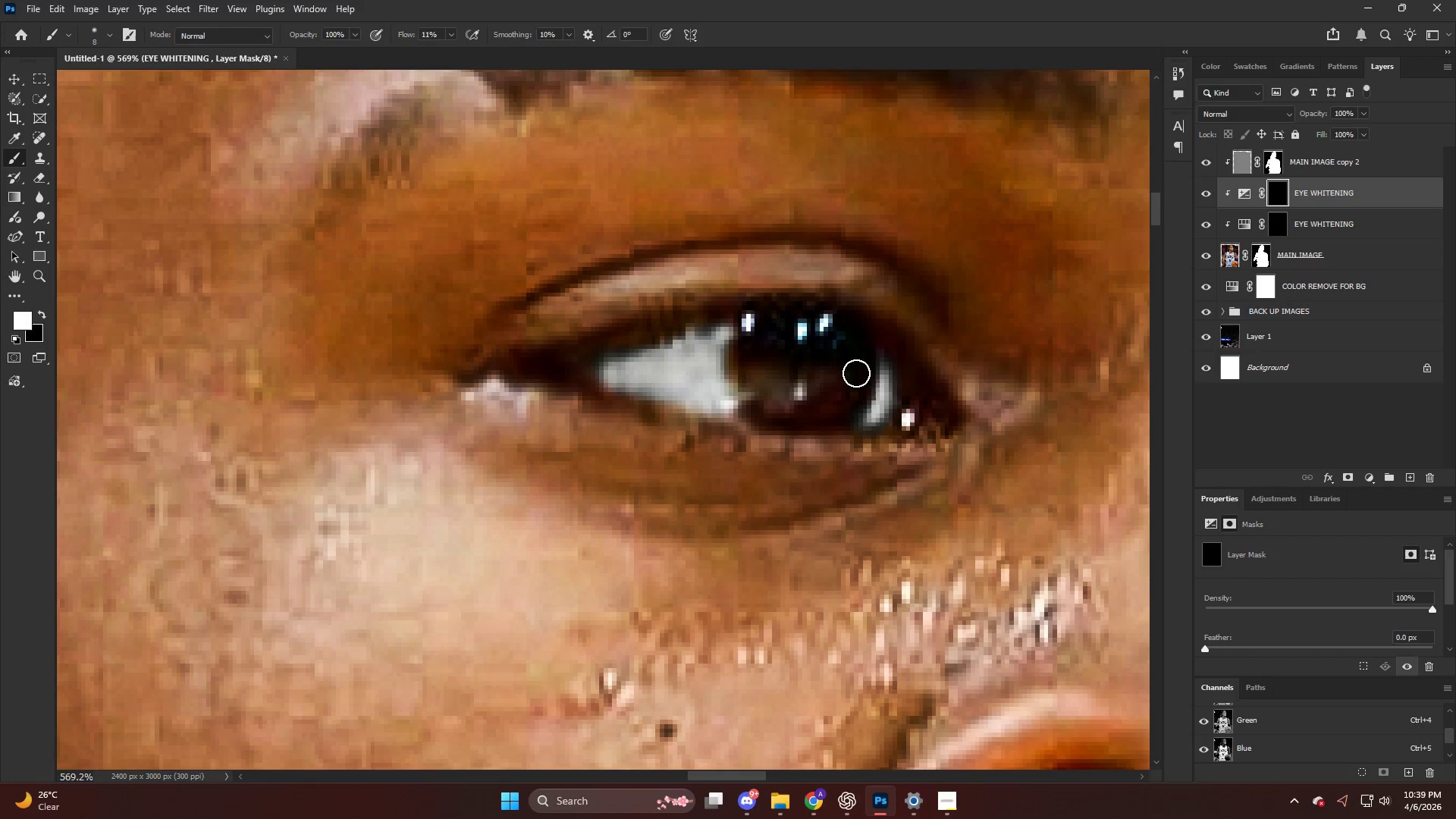 
scroll: coordinate [757, 368], scroll_direction: down, amount: 7.0
 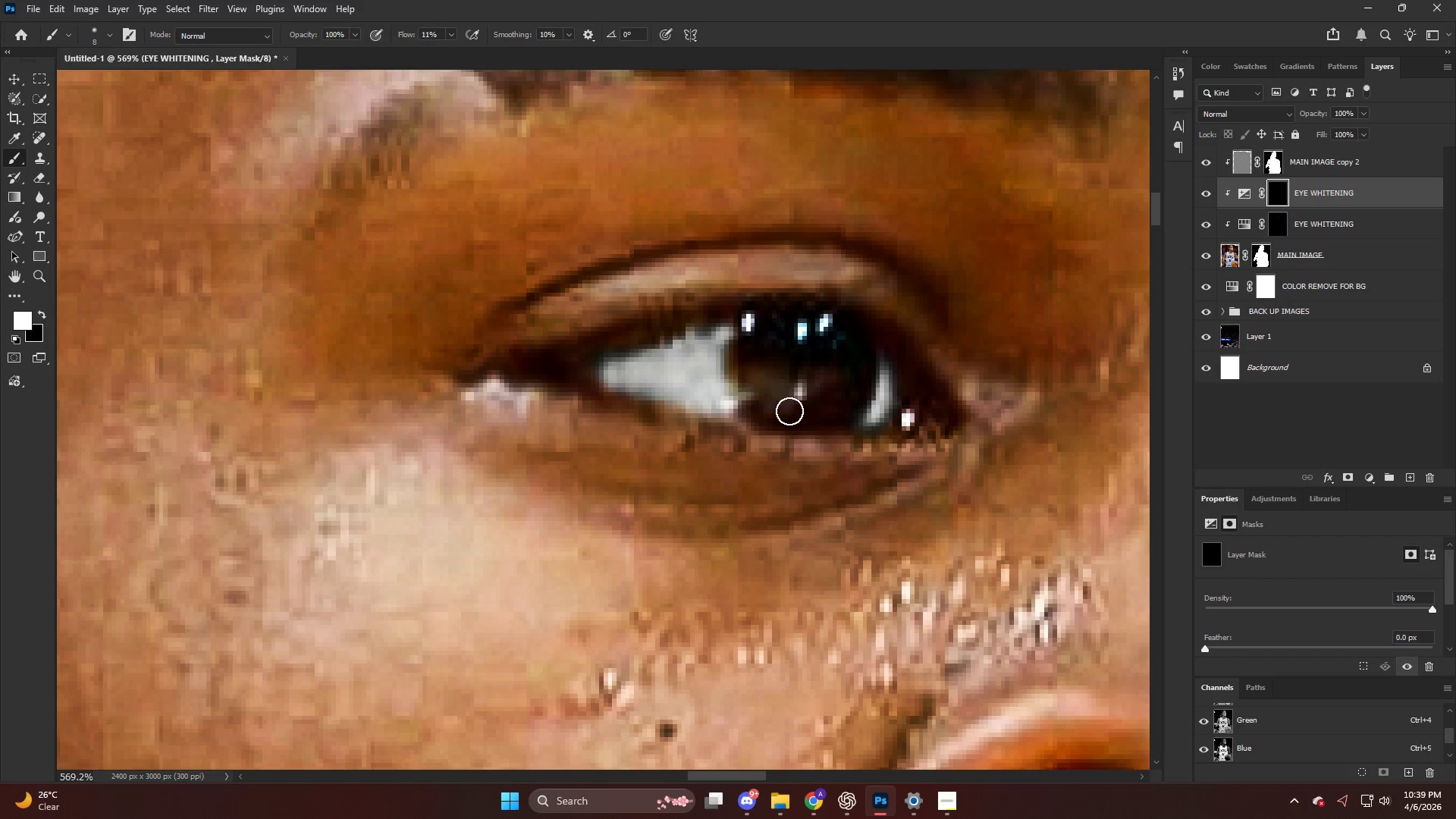 
key(Alt+AltLeft)
 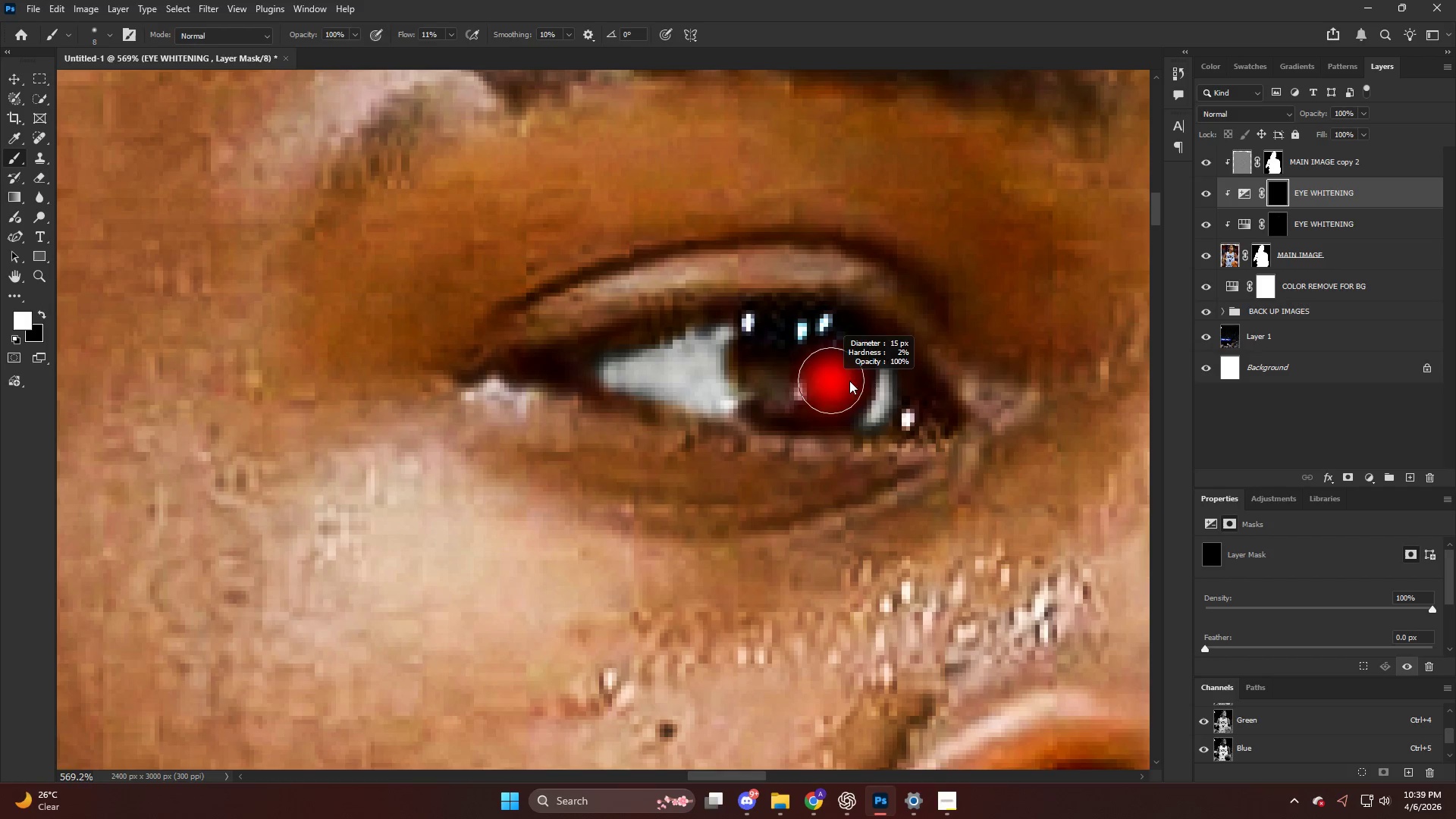 
left_click_drag(start_coordinate=[846, 384], to_coordinate=[759, 347])
 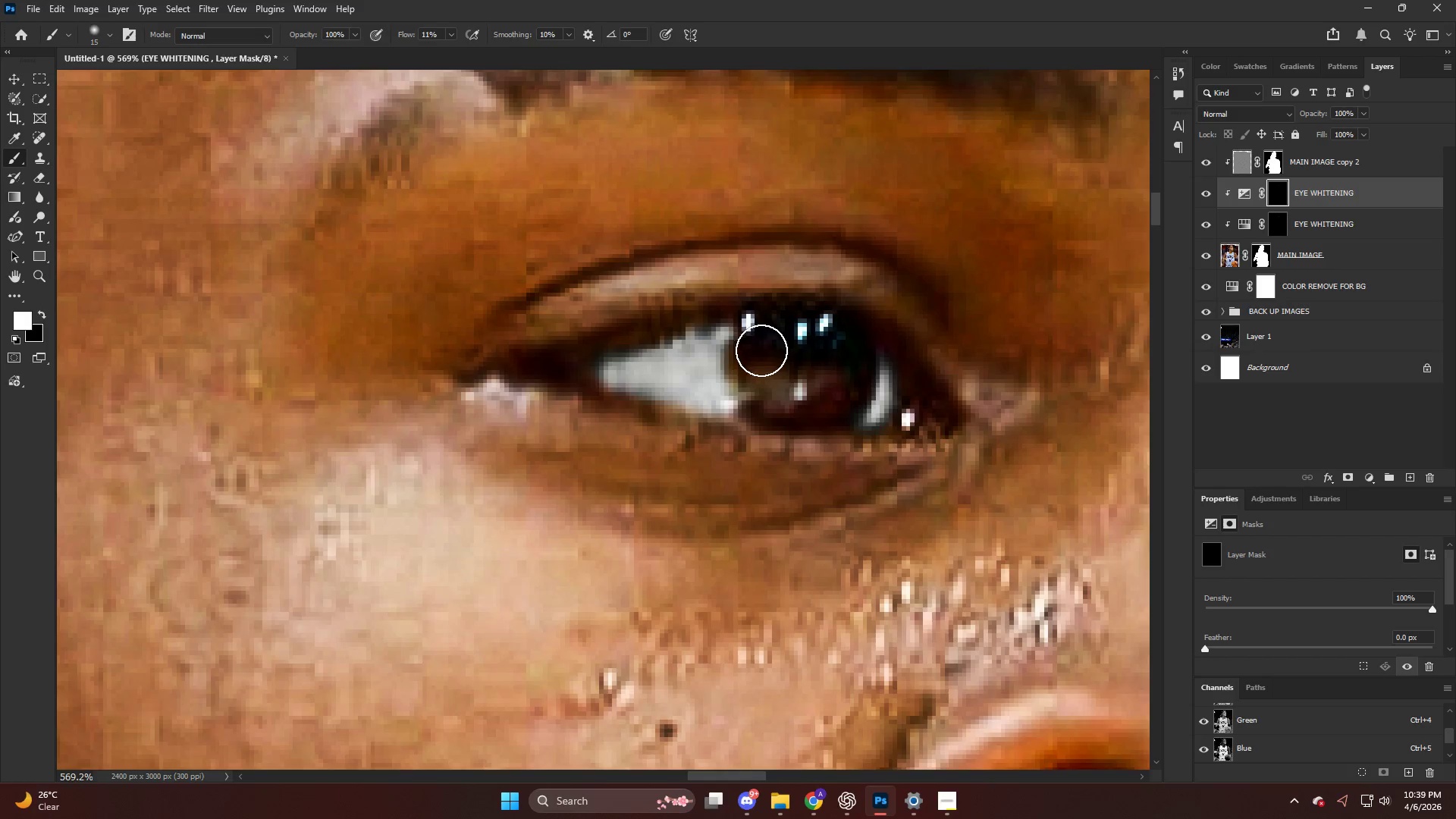 
hold_key(key=AltLeft, duration=0.41)
 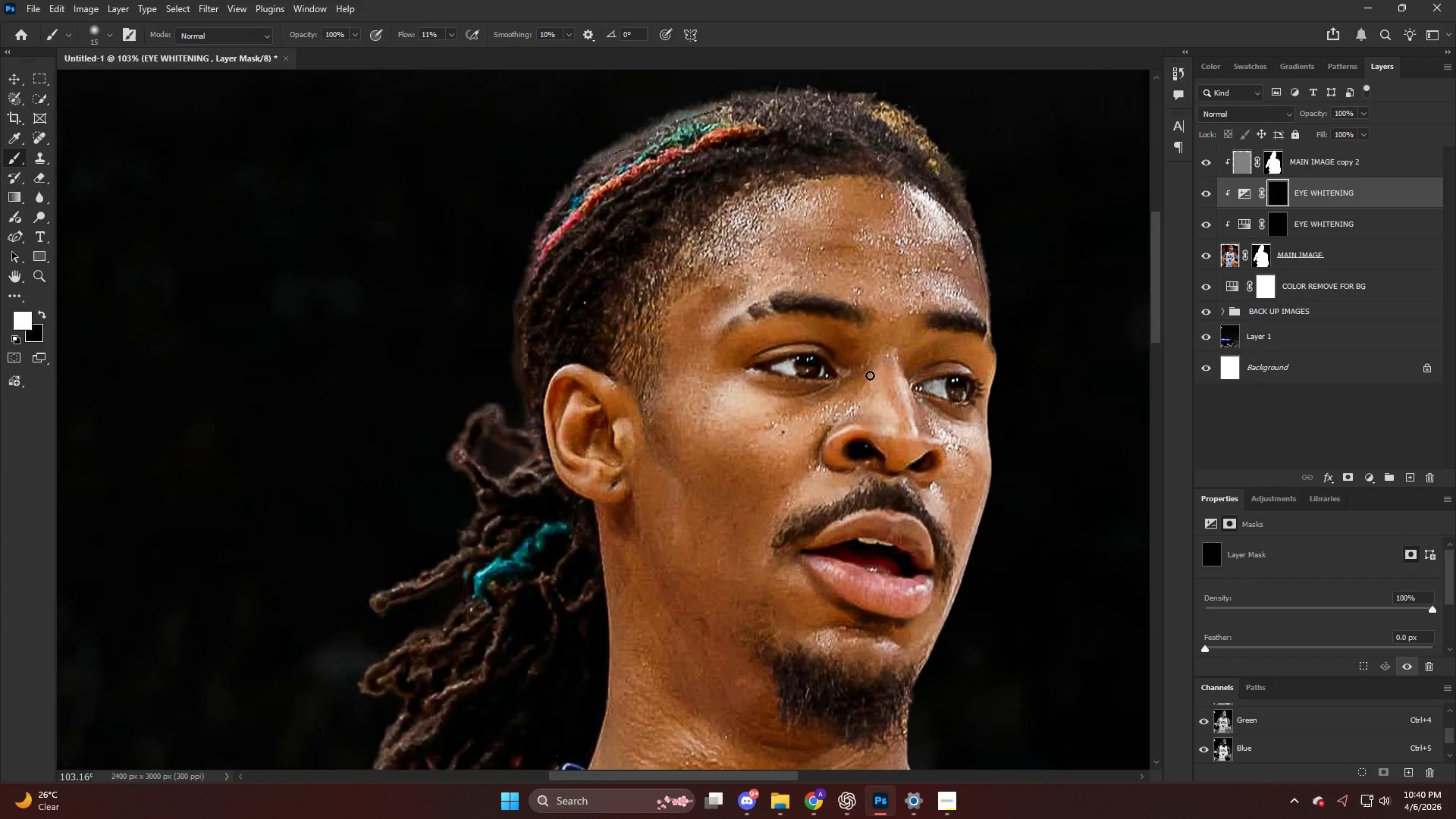 
key(Alt+AltLeft)
 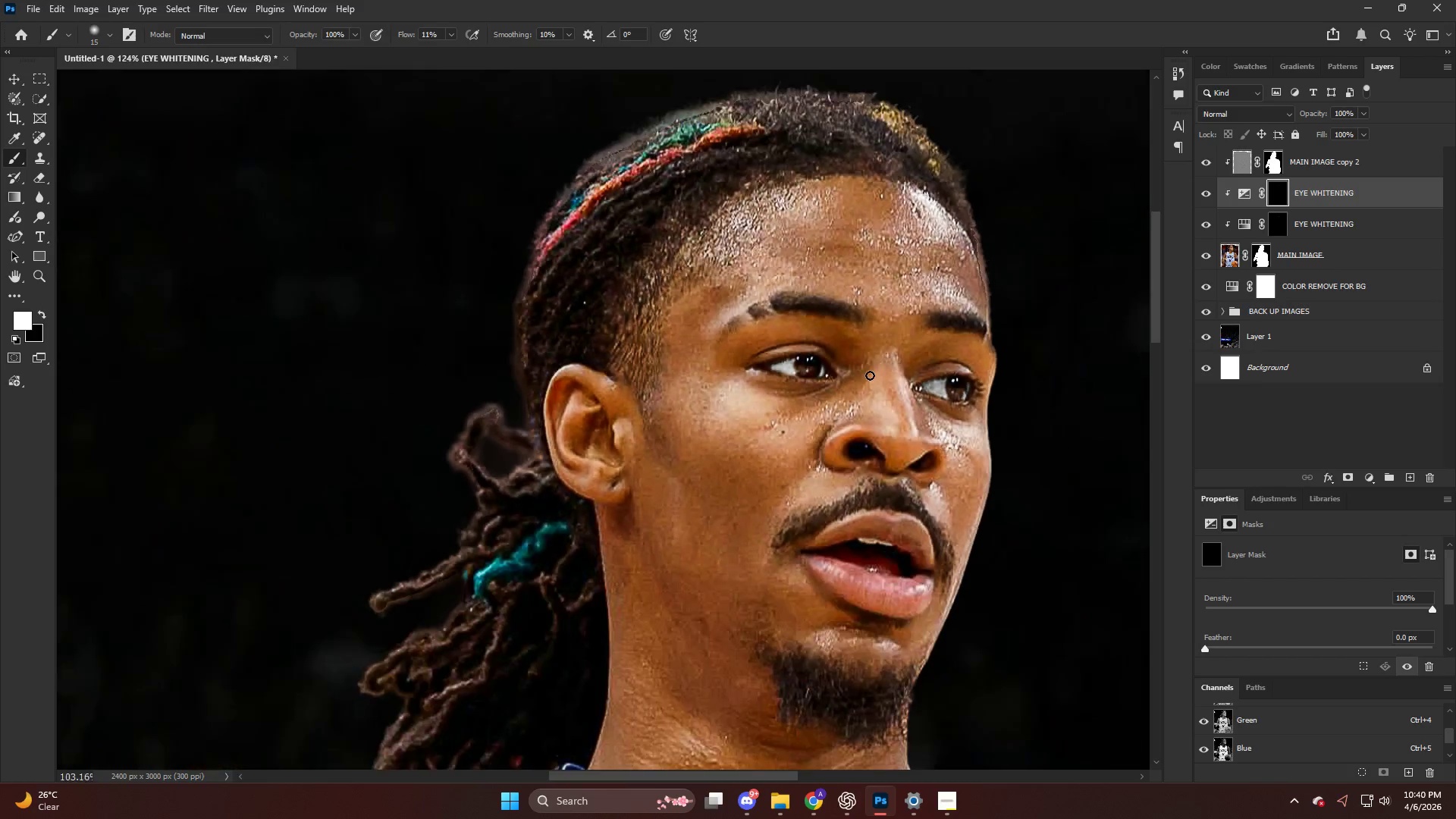 
key(Control+ControlLeft)
 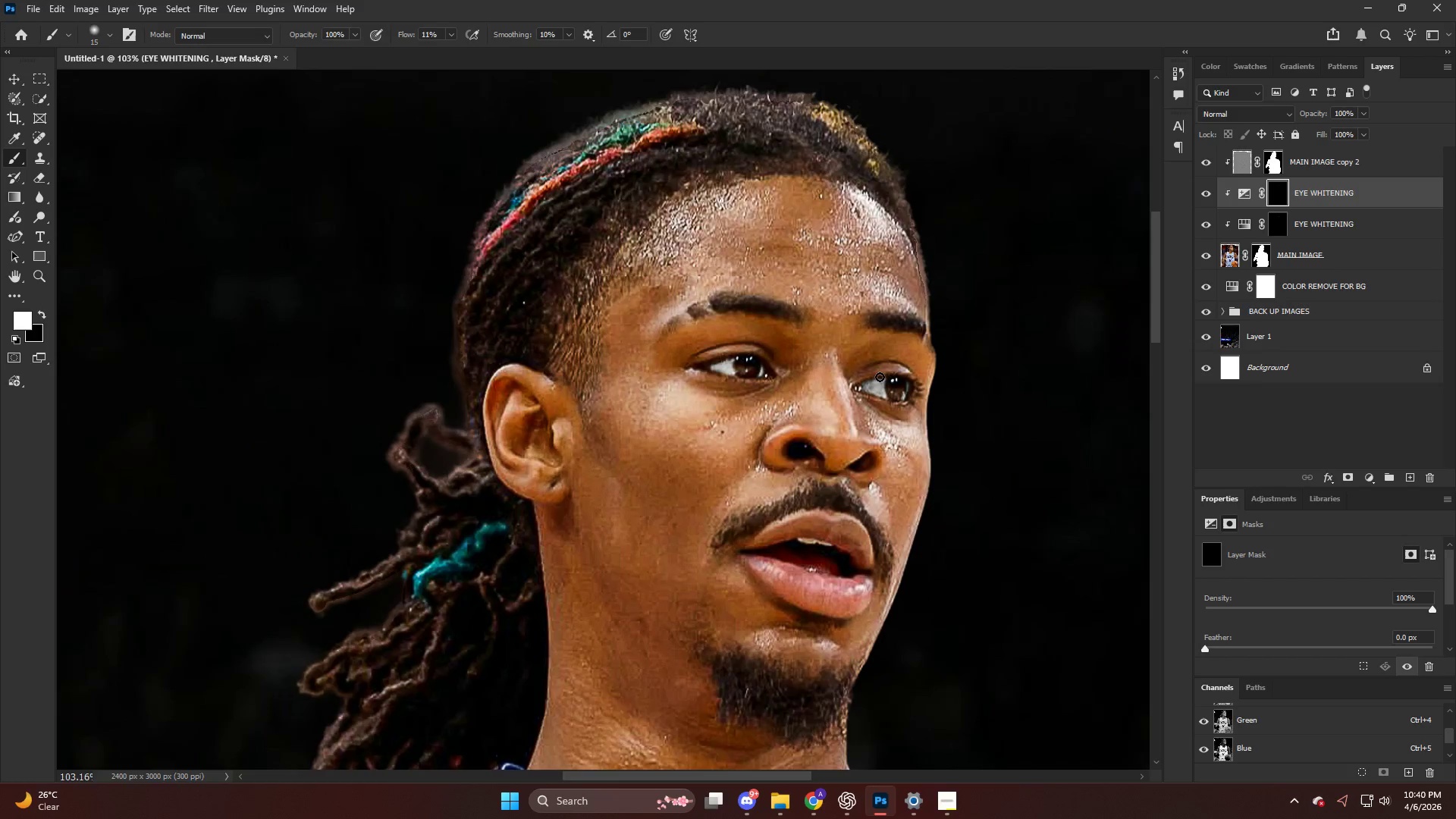 
hold_key(key=AltLeft, duration=1.11)
scroll: coordinate [873, 412], scroll_direction: down, amount: 5.0
 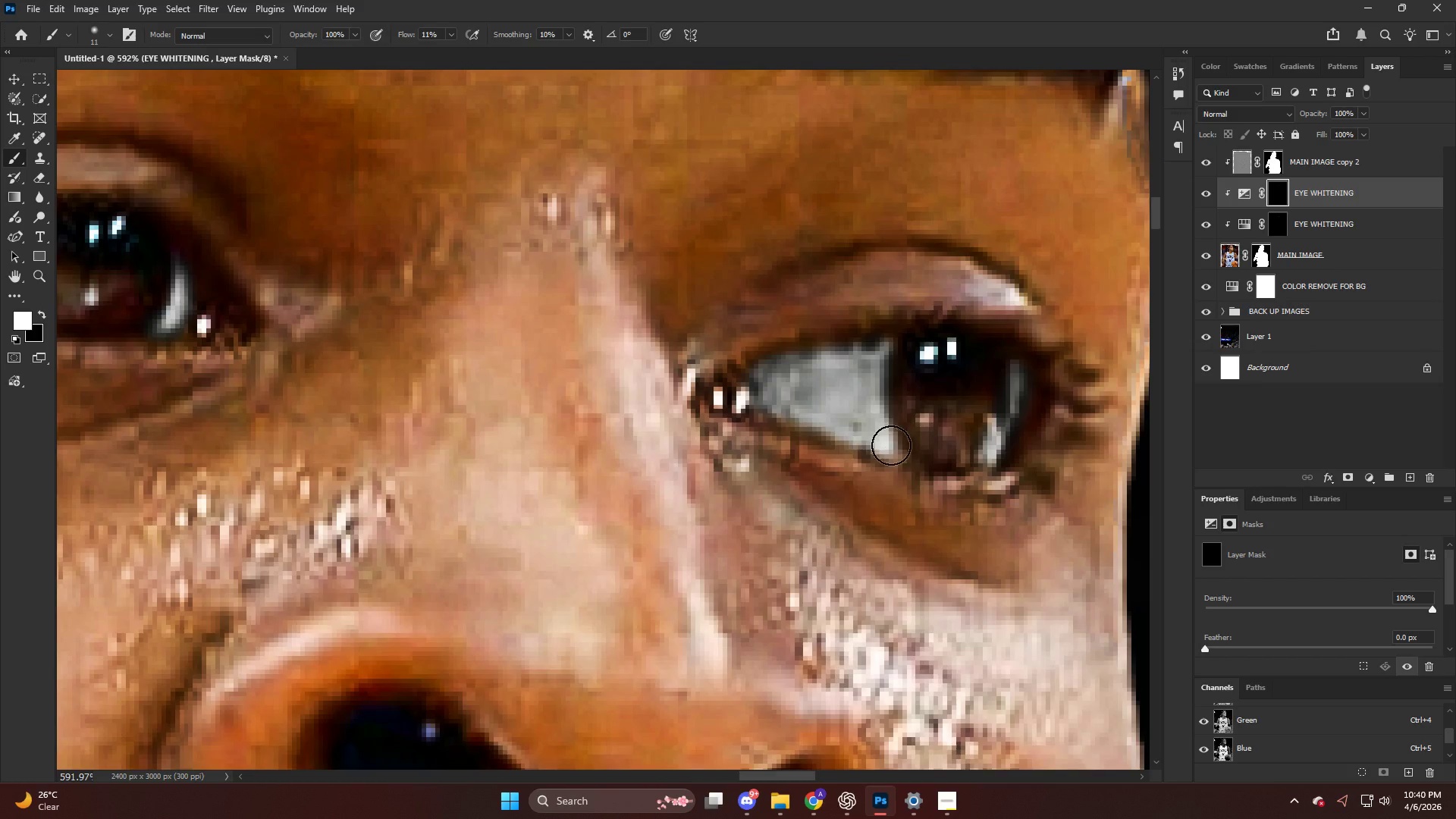 
left_click_drag(start_coordinate=[874, 438], to_coordinate=[893, 436])
 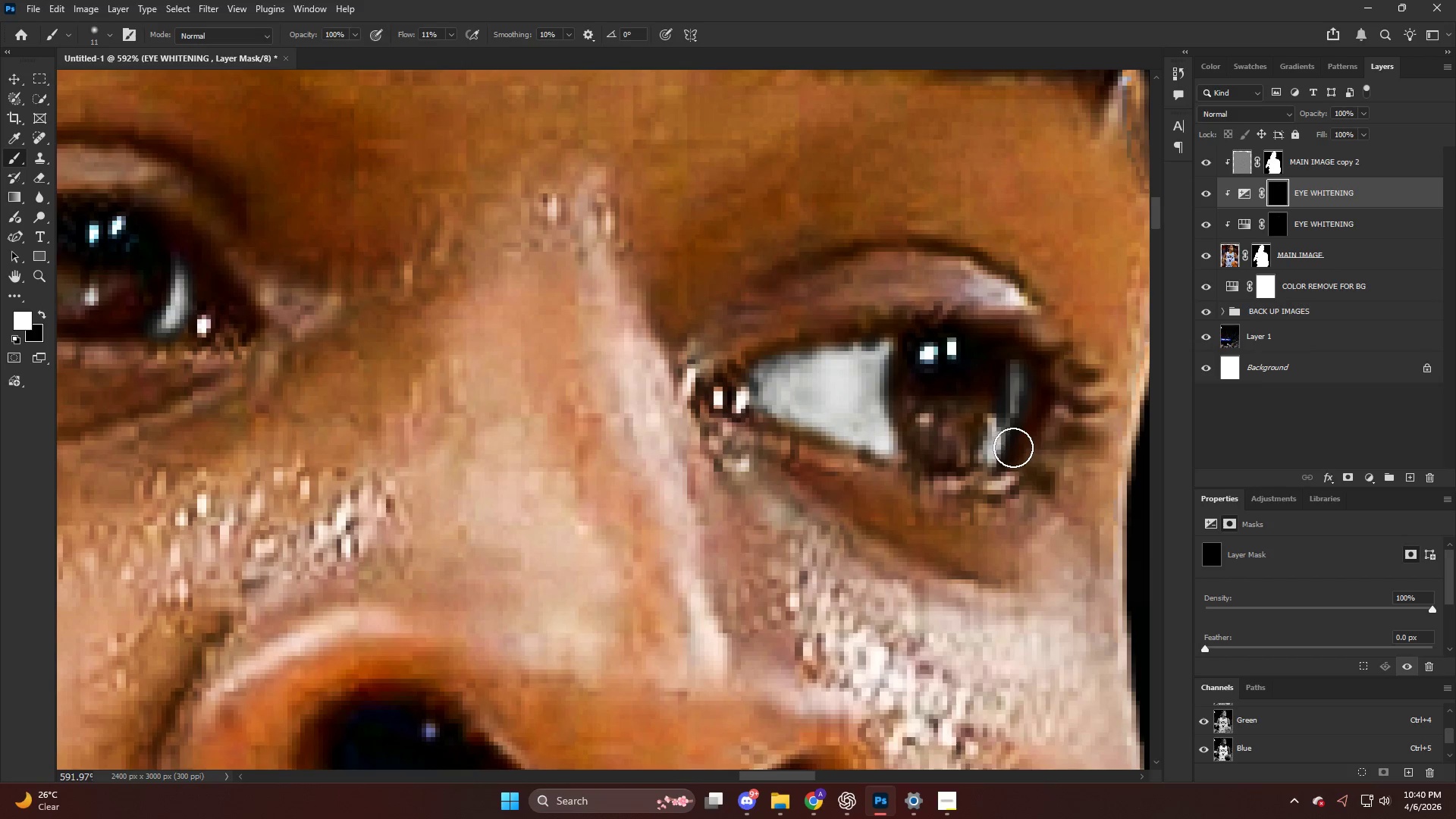 
key(Alt+AltLeft)
 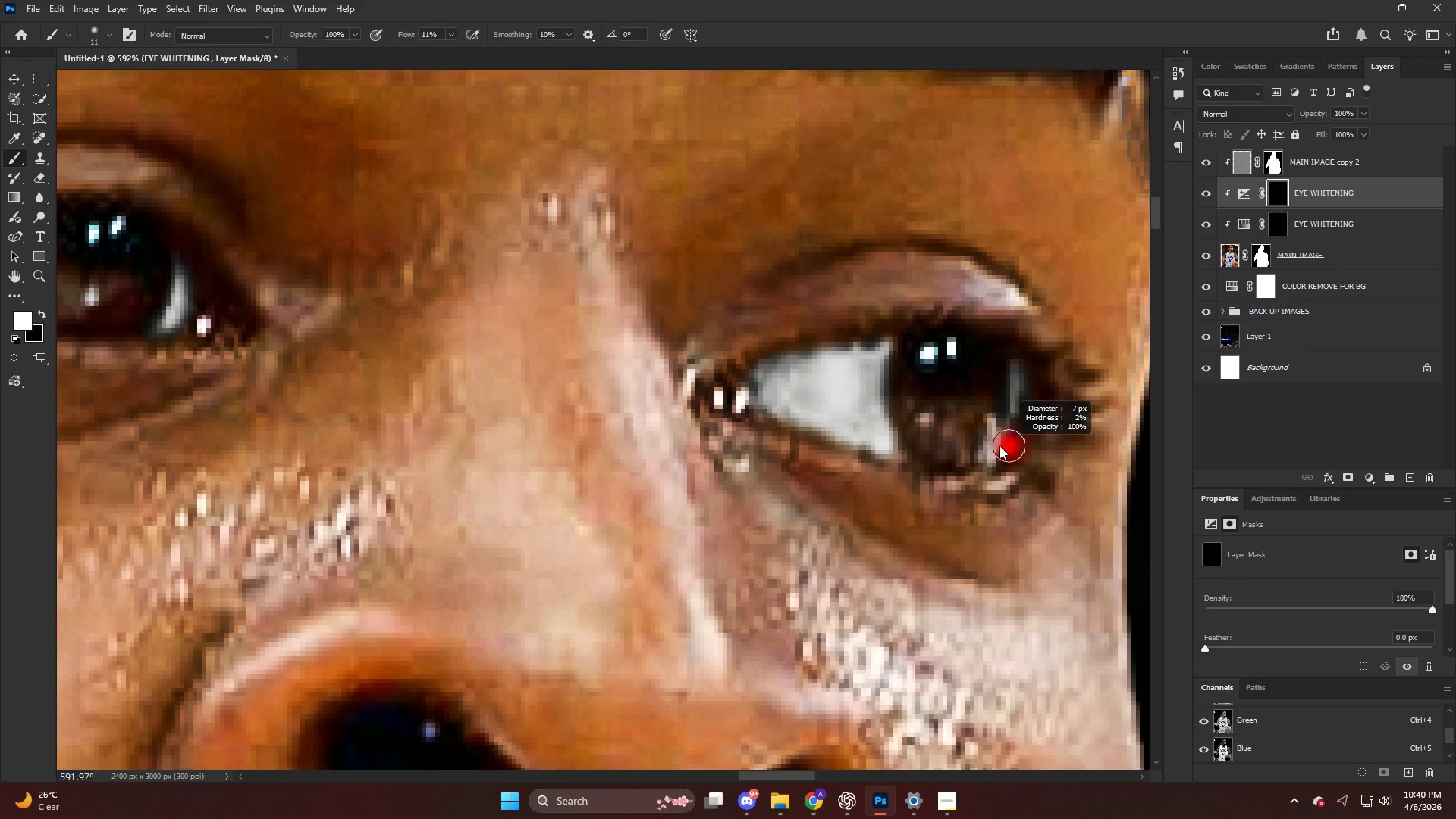 
left_click_drag(start_coordinate=[998, 446], to_coordinate=[982, 460])
 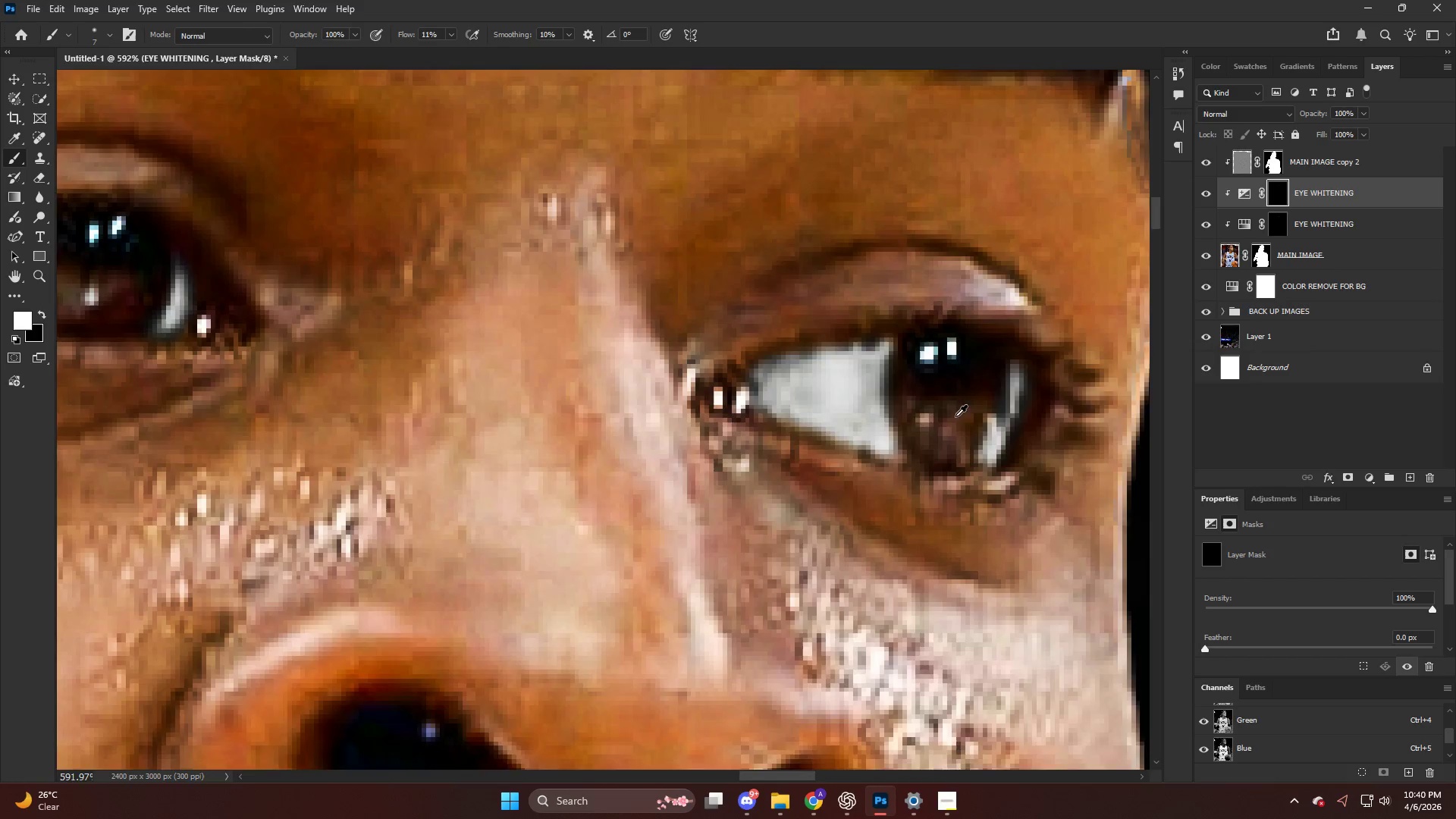 
hold_key(key=AltLeft, duration=0.44)
scroll: coordinate [927, 385], scroll_direction: down, amount: 11.0
 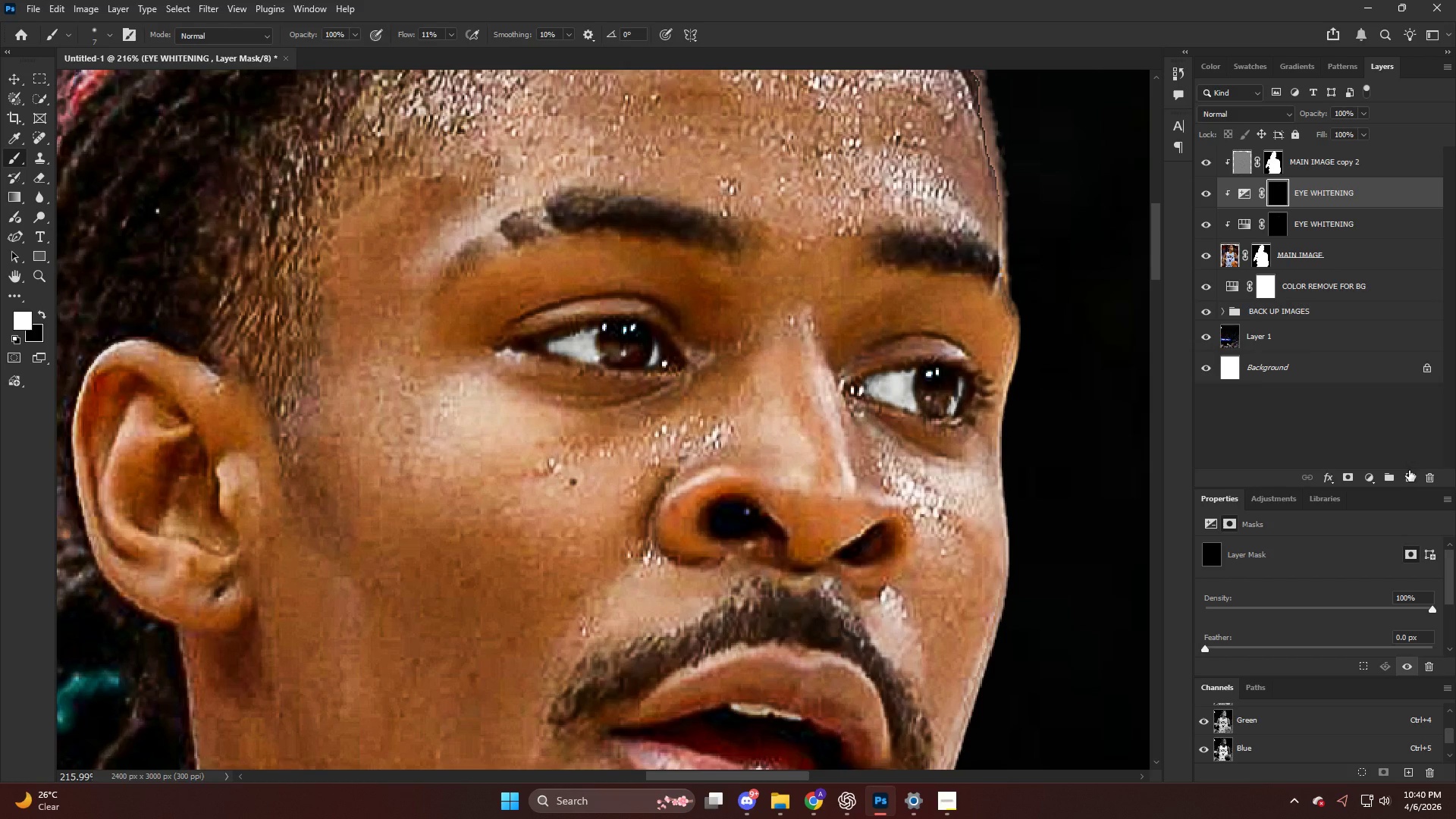 
left_click([1410, 481])
 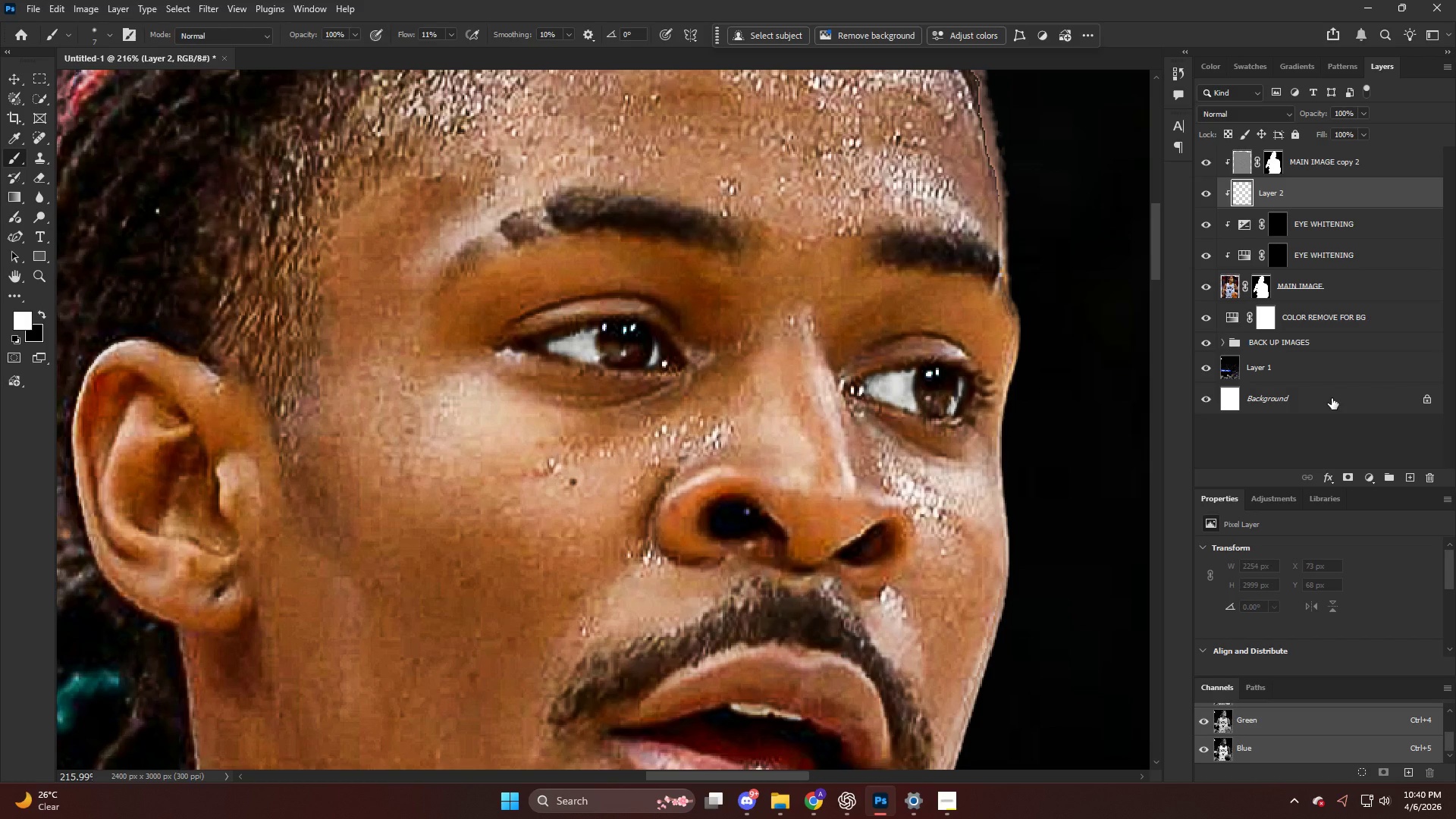 
key(CapsLock)
 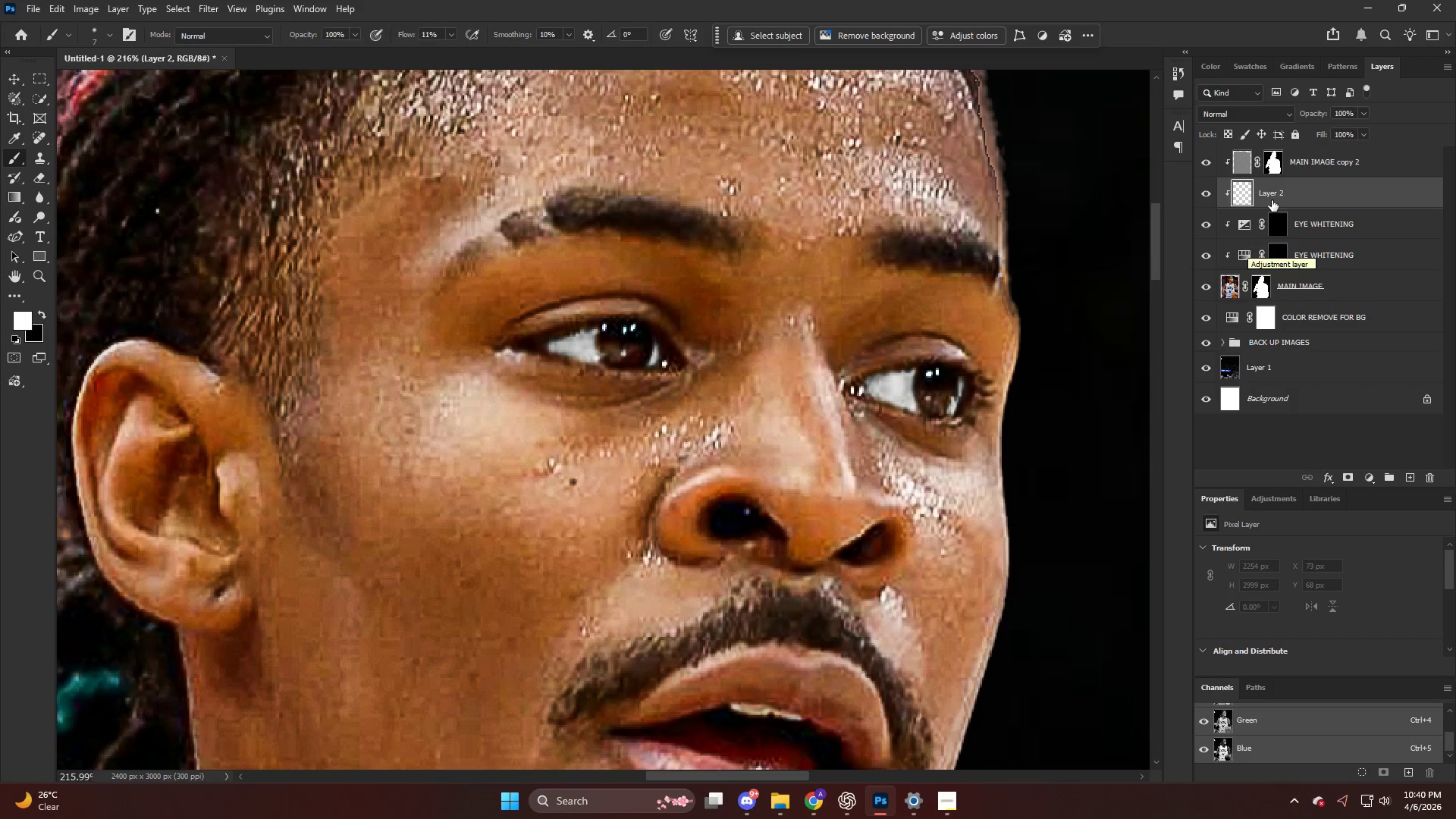 
double_click([1272, 197])
 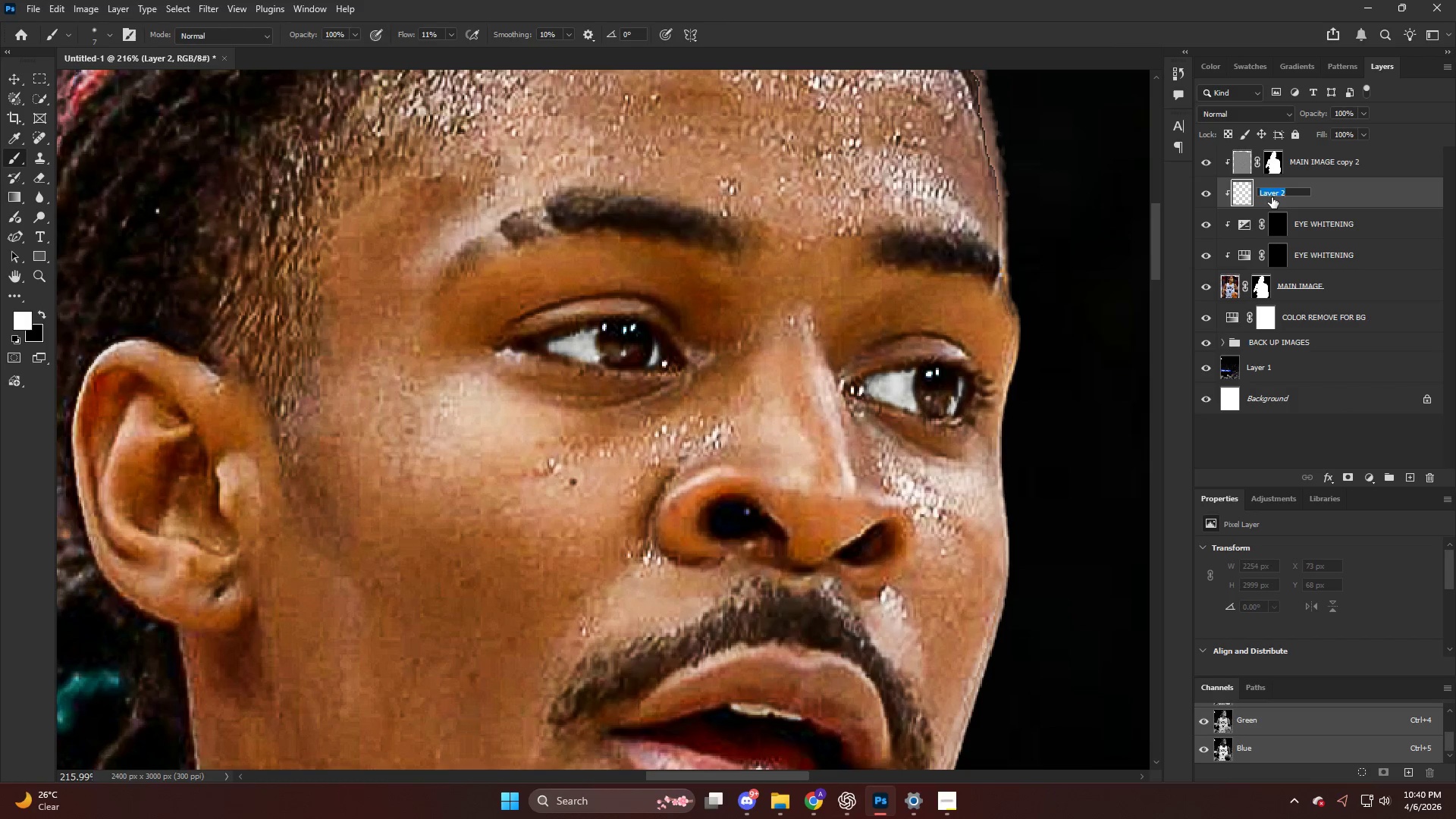 
type(EYE GLOW)
 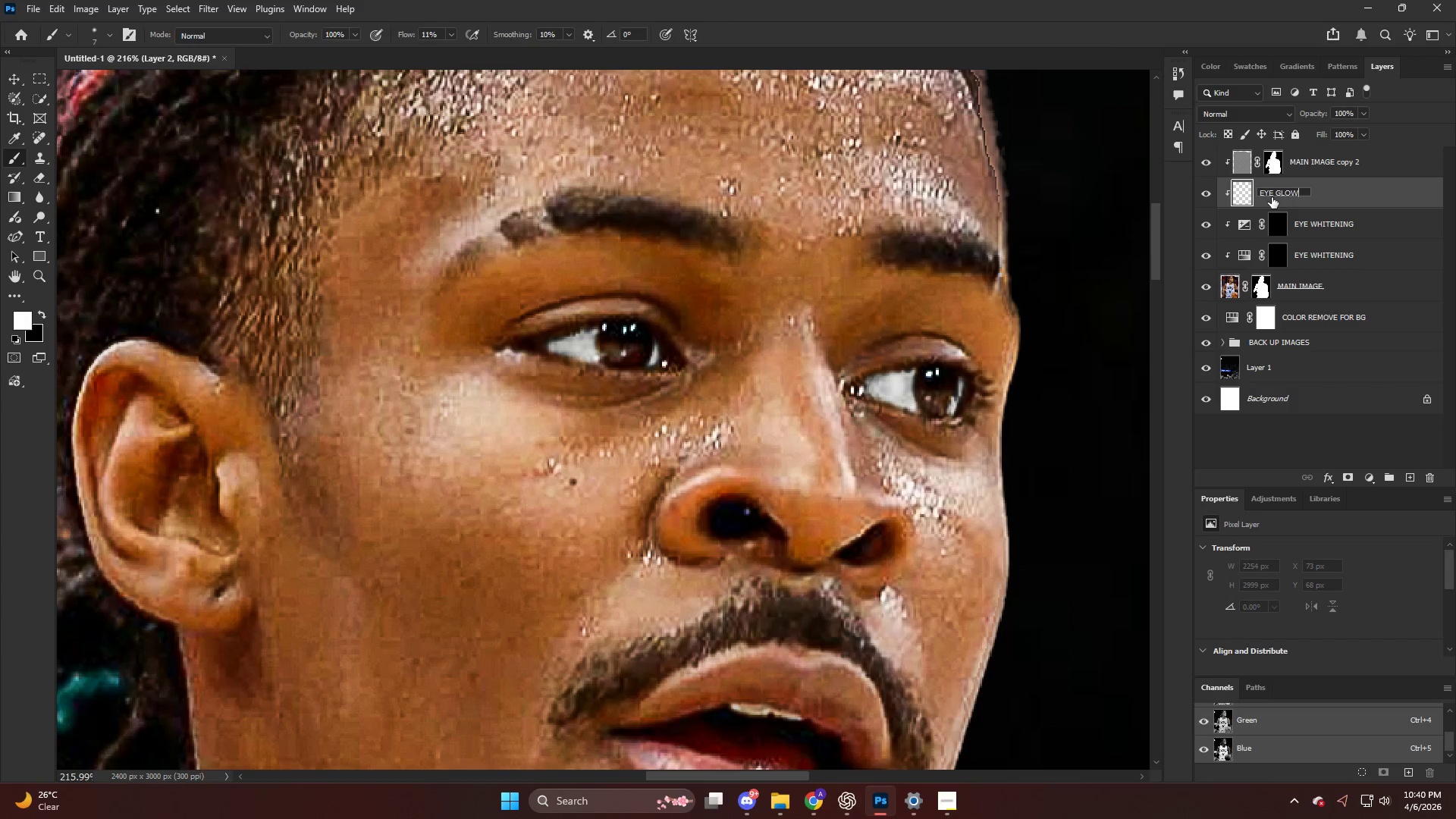 
key(Enter)
 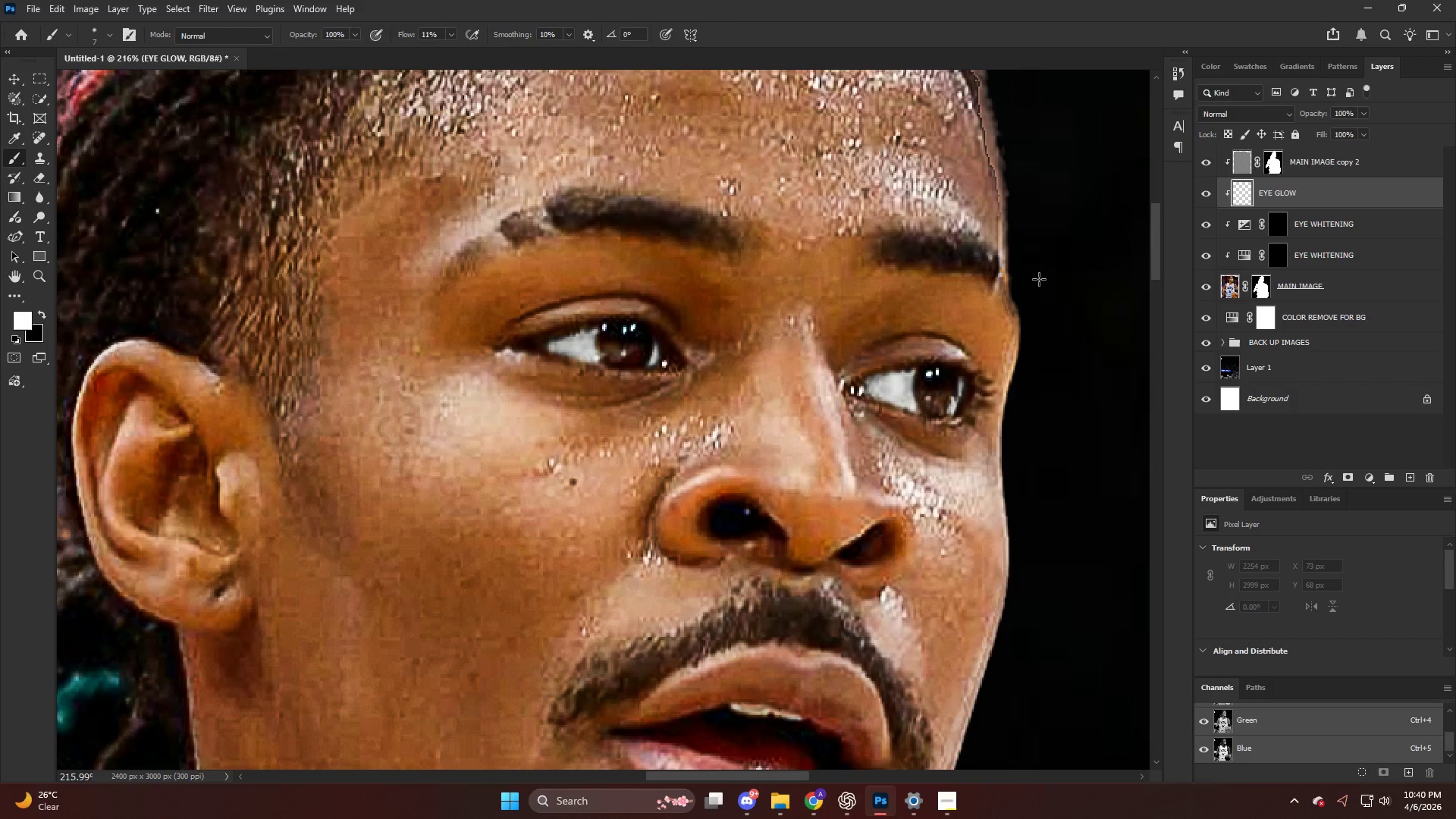 
hold_key(key=AltLeft, duration=0.73)
 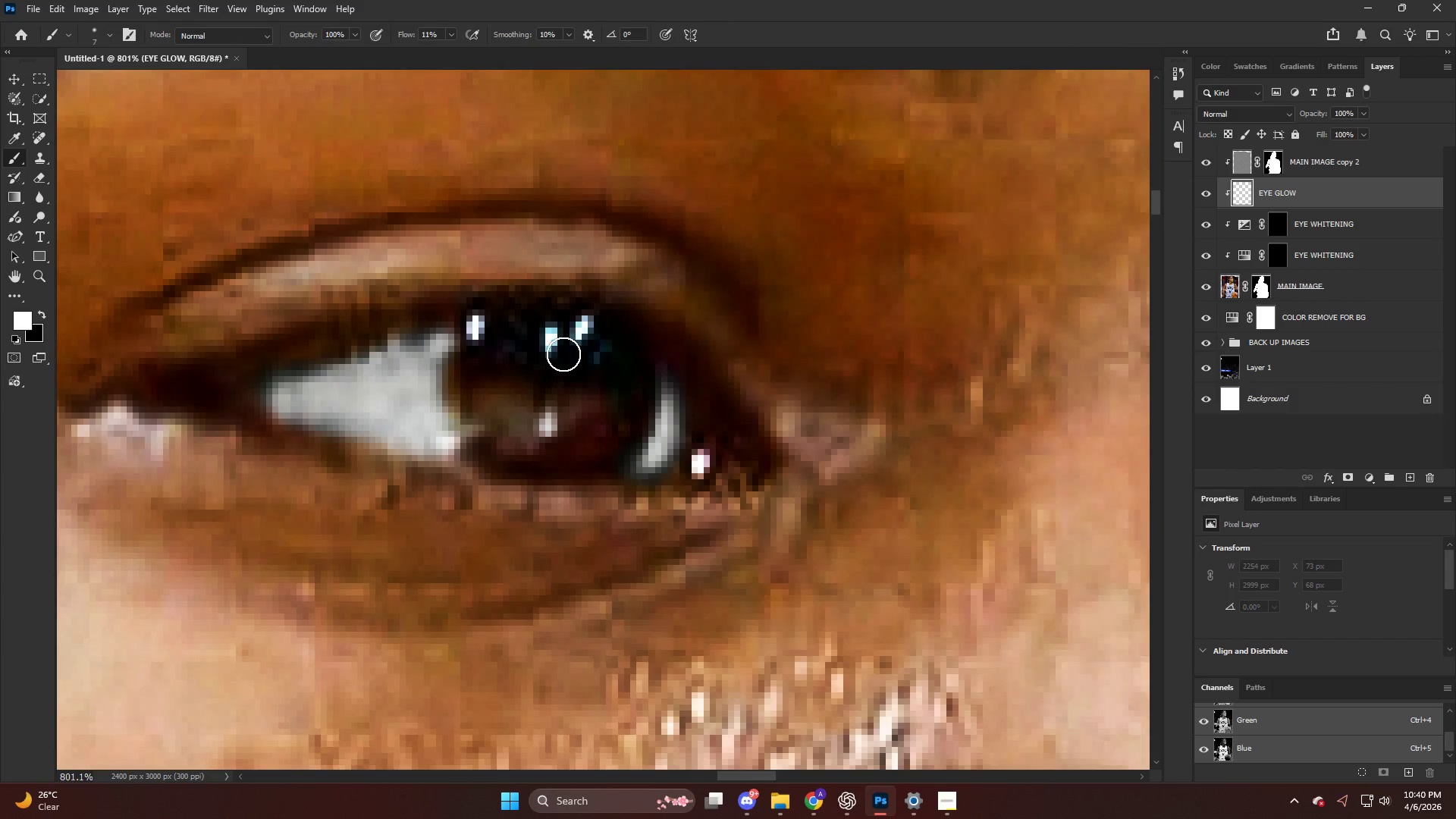 
key(CapsLock)
 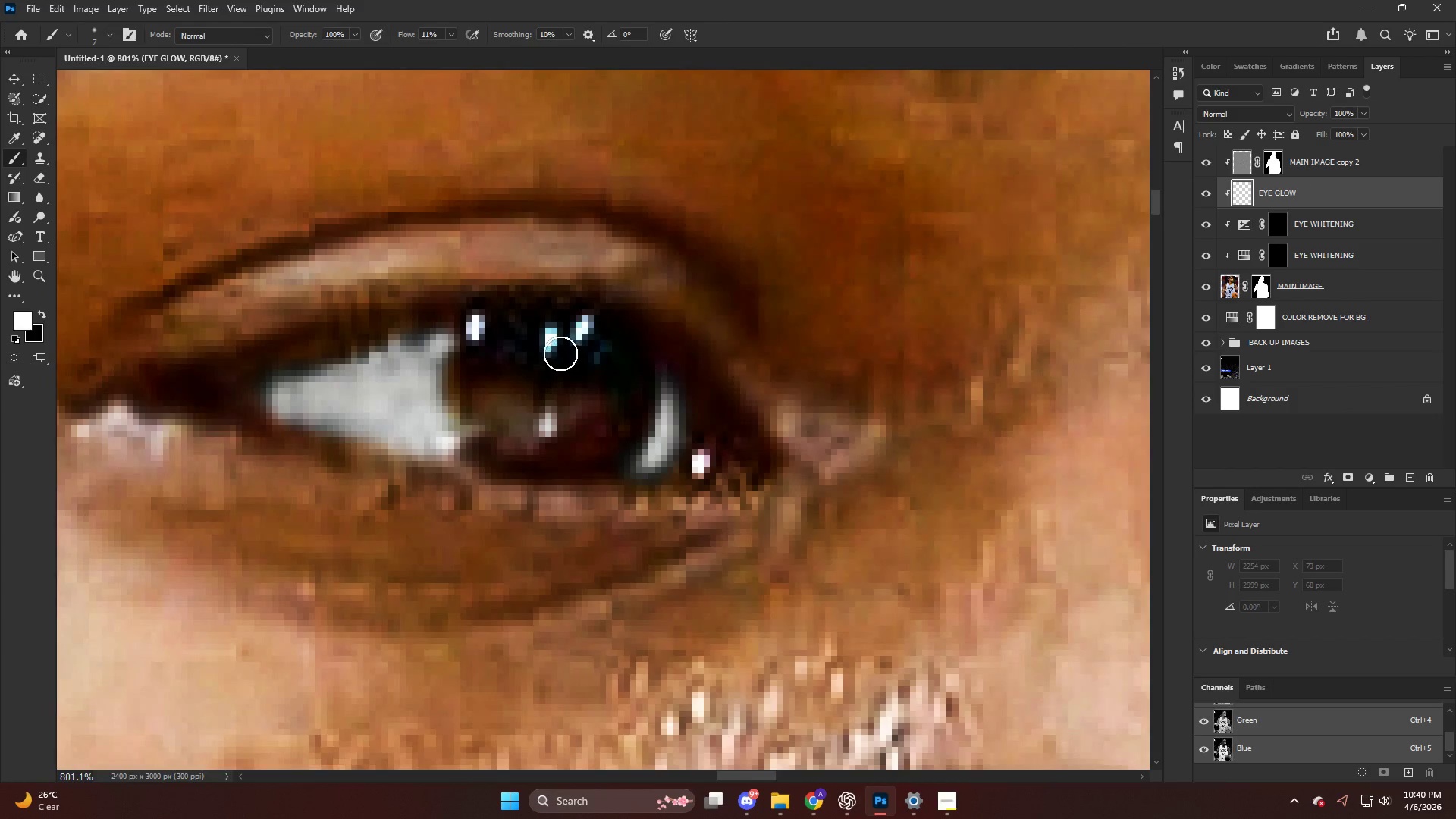 
scroll: coordinate [561, 357], scroll_direction: up, amount: 14.0
 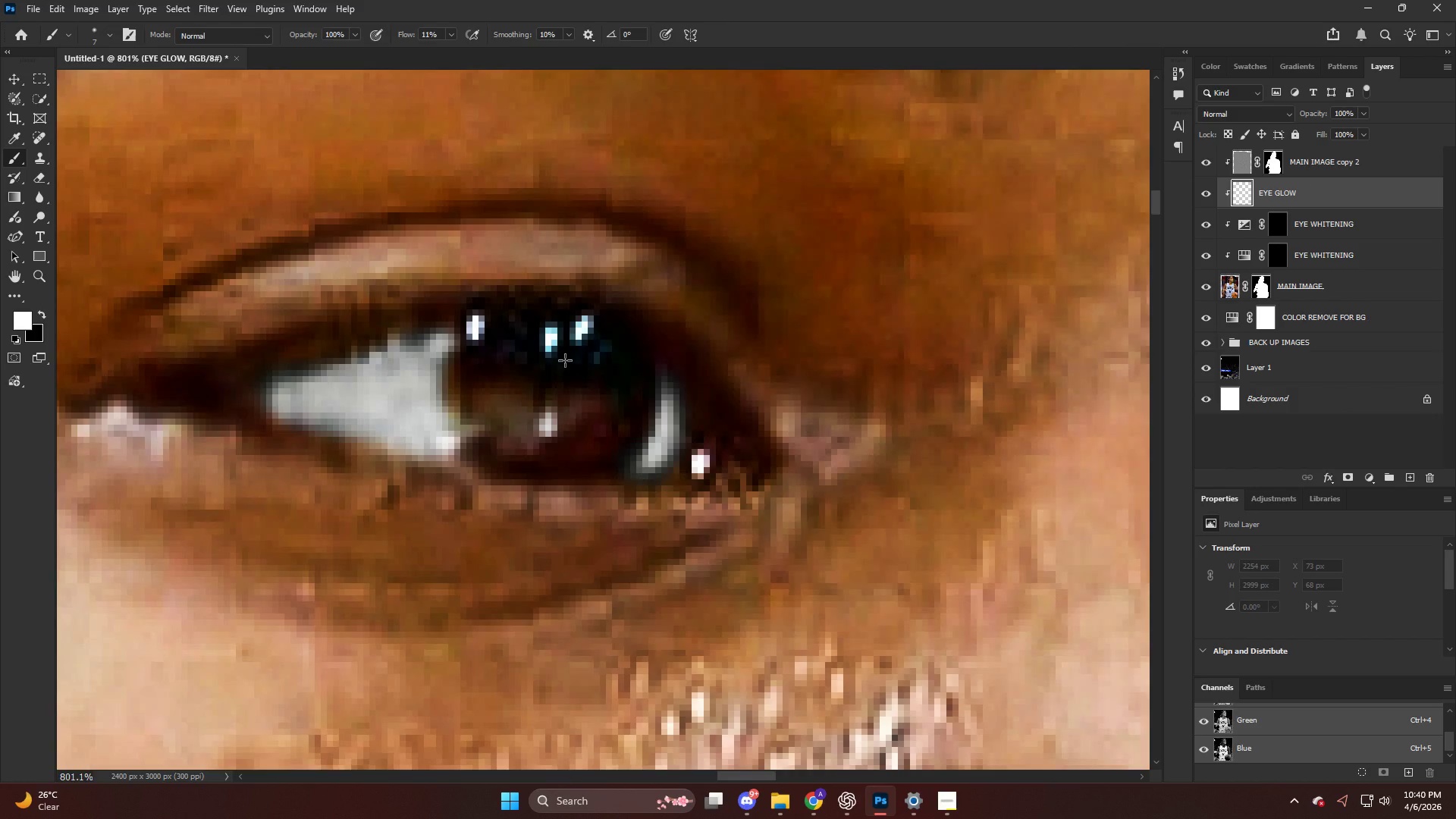 
key(B)
 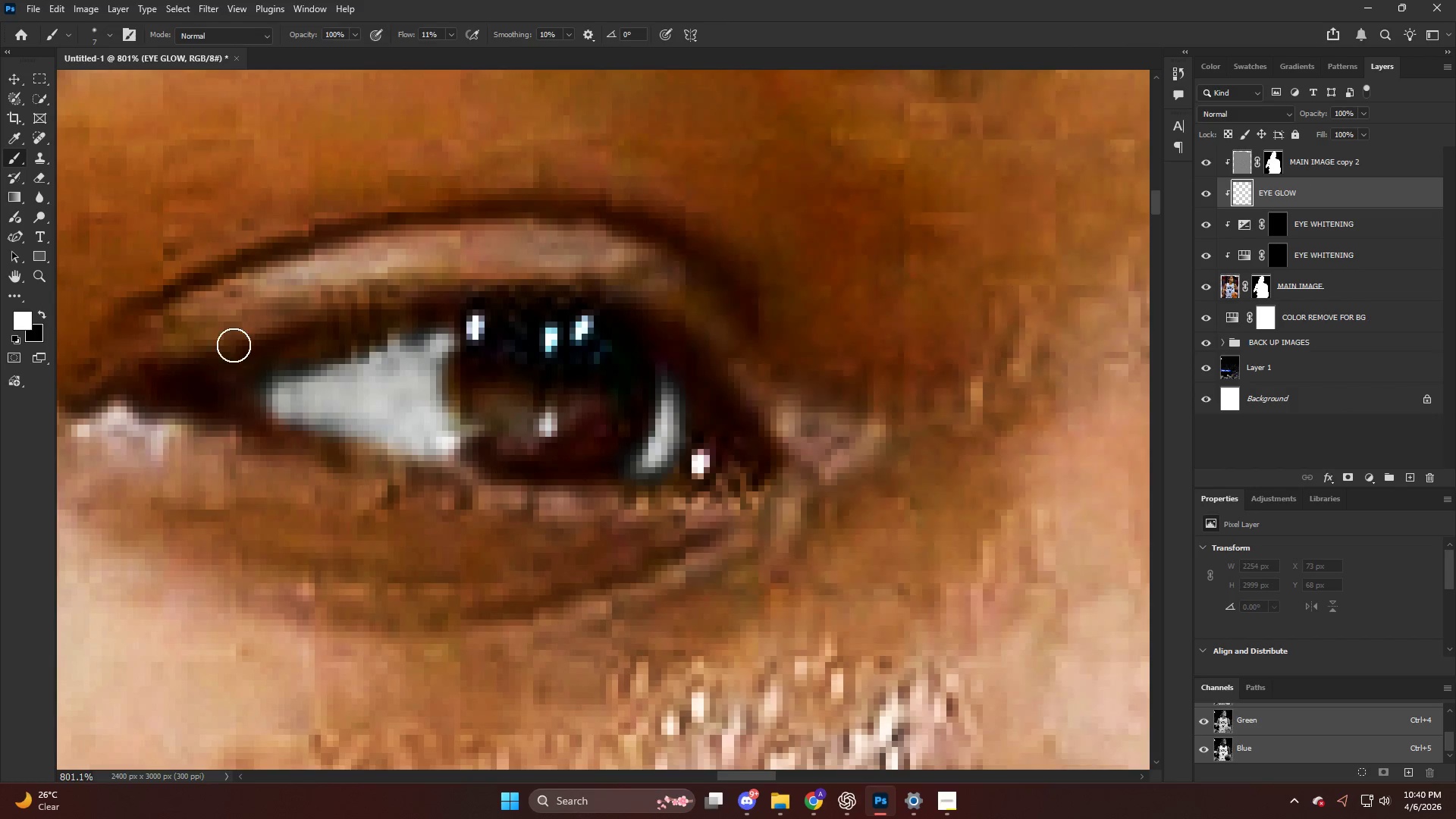 
hold_key(key=AltLeft, duration=0.56)
left_click([474, 386])
 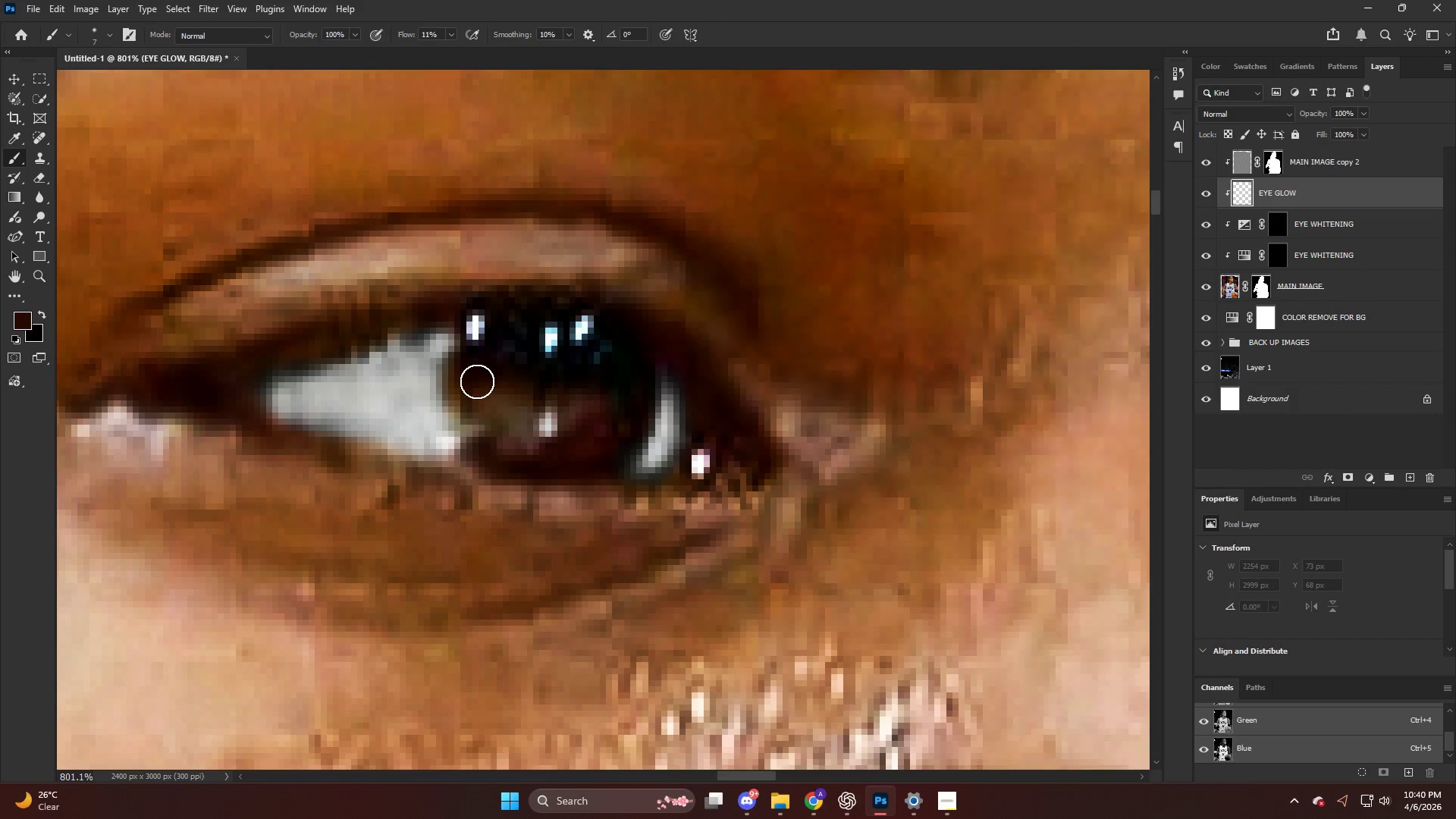 
key(Alt+AltLeft)
 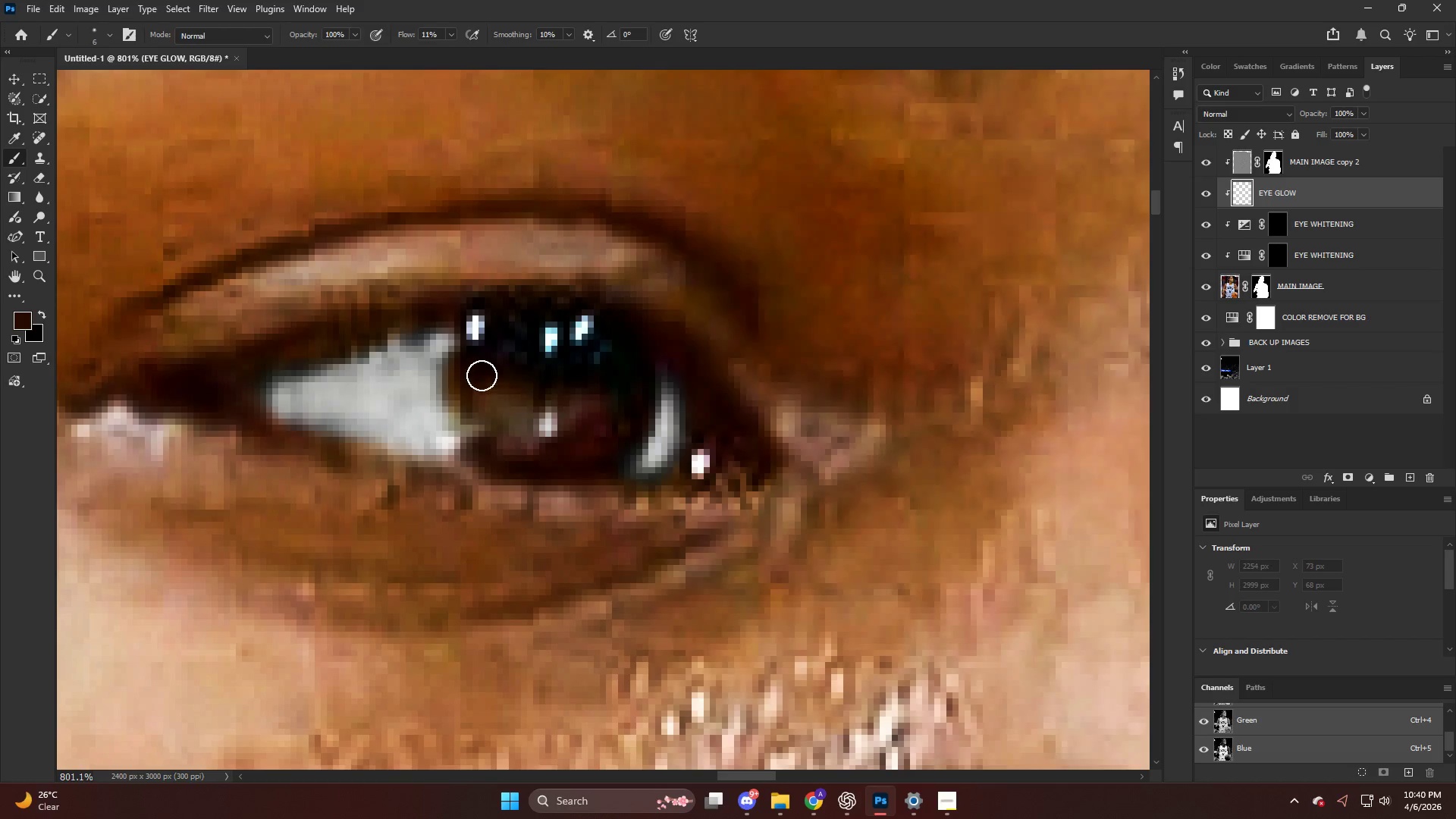 
left_click_drag(start_coordinate=[481, 382], to_coordinate=[637, 413])
 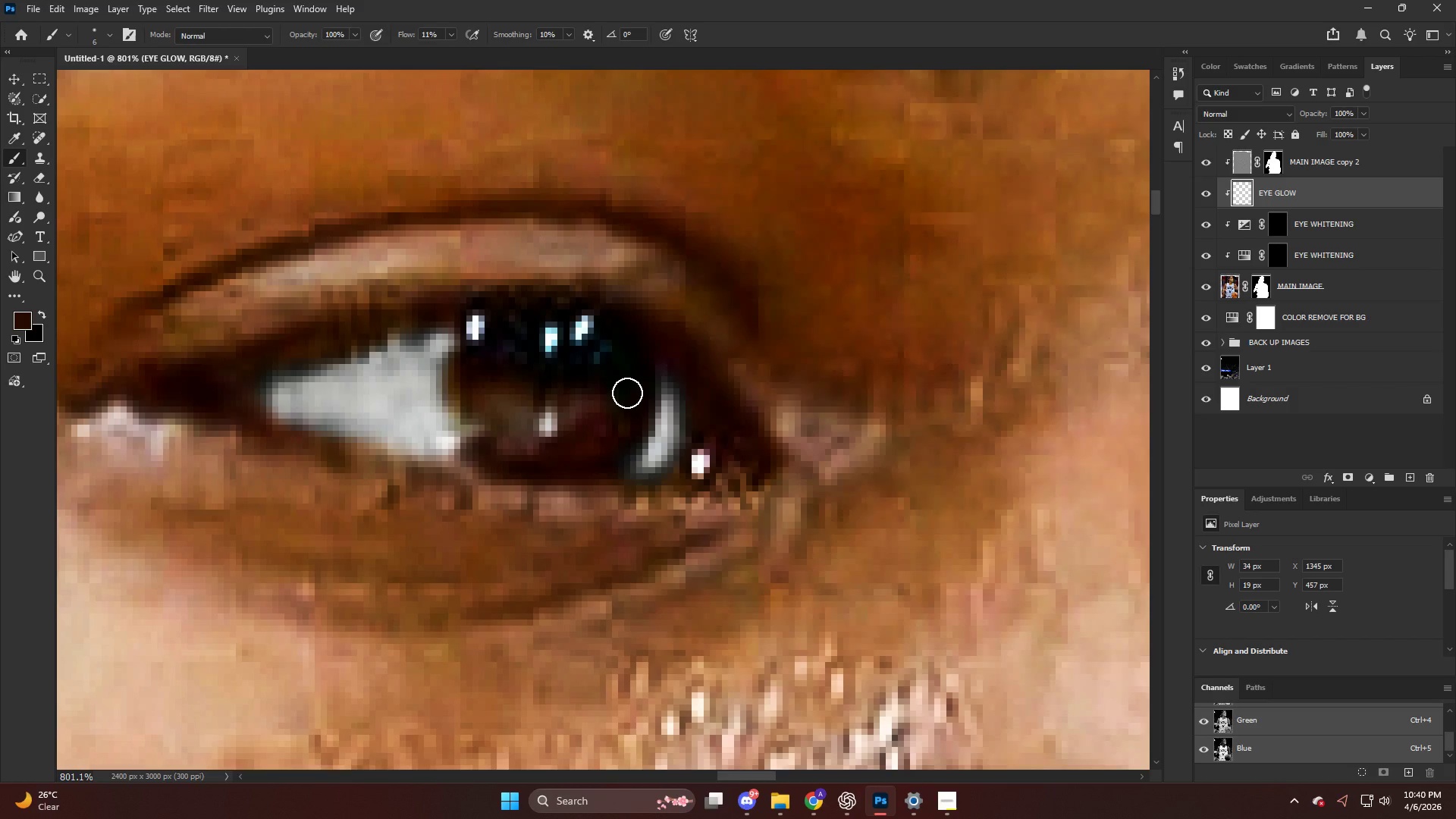 
left_click_drag(start_coordinate=[624, 403], to_coordinate=[620, 415])
 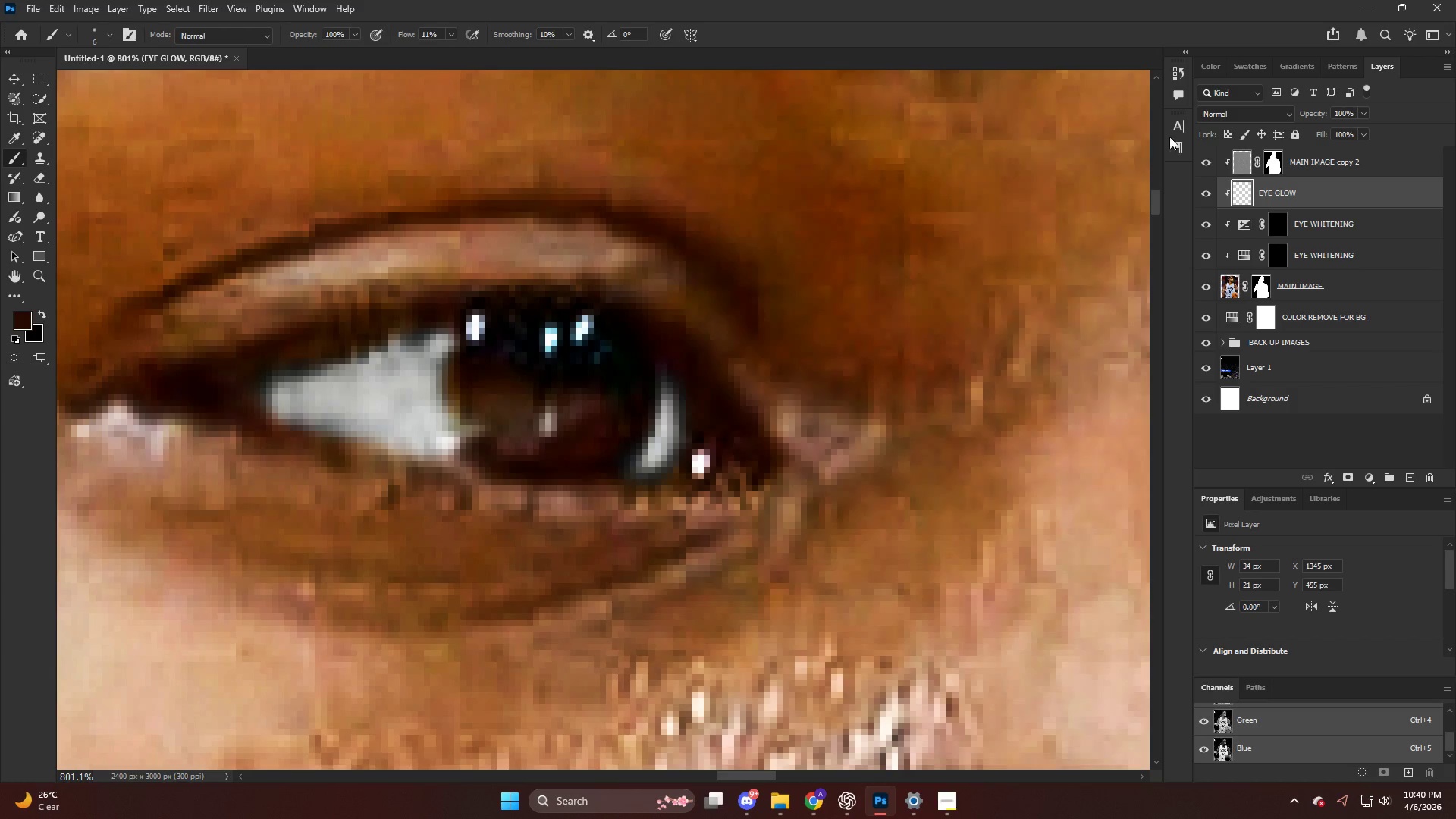 
left_click([1215, 112])
 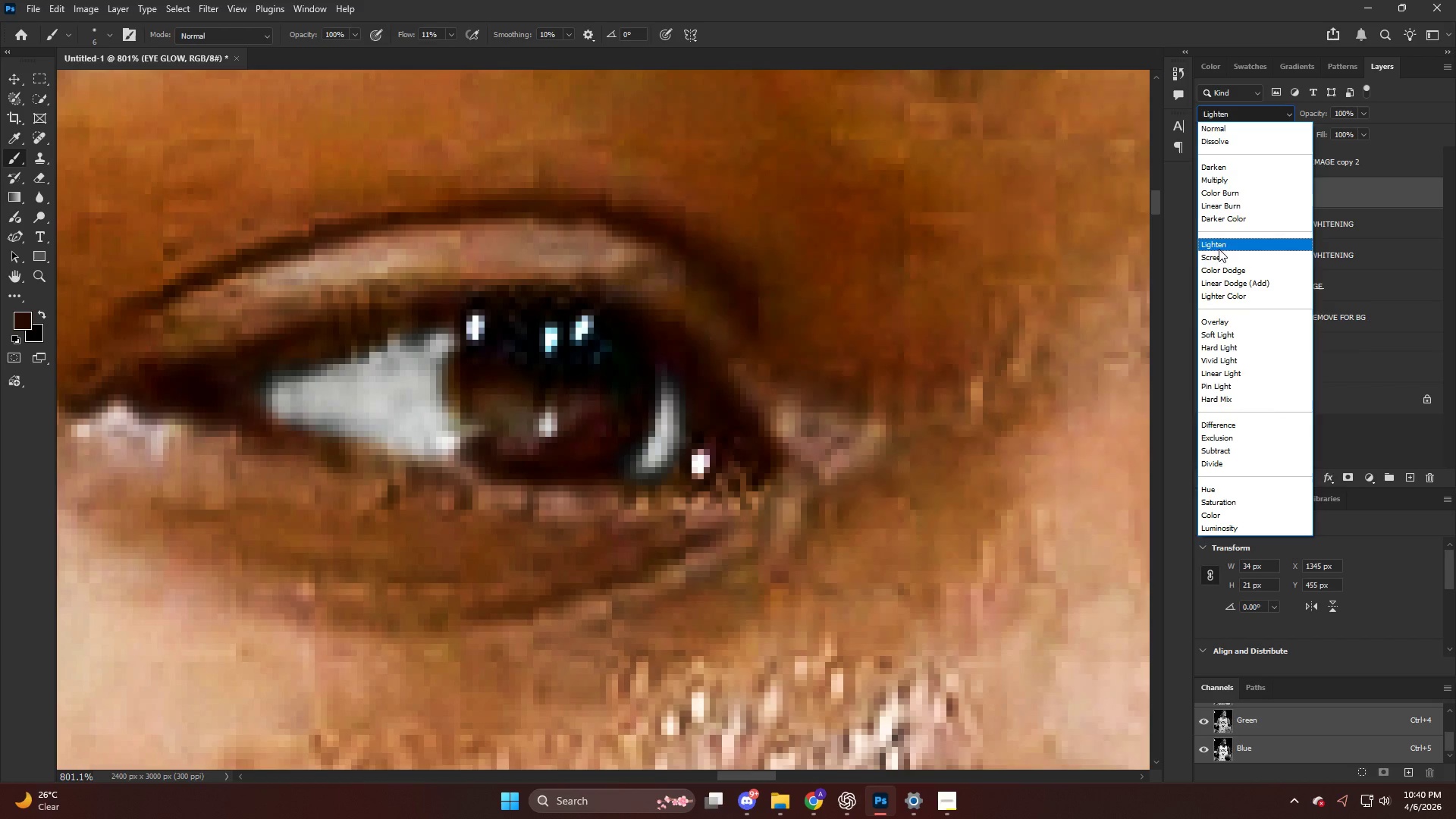 
left_click([1217, 259])
 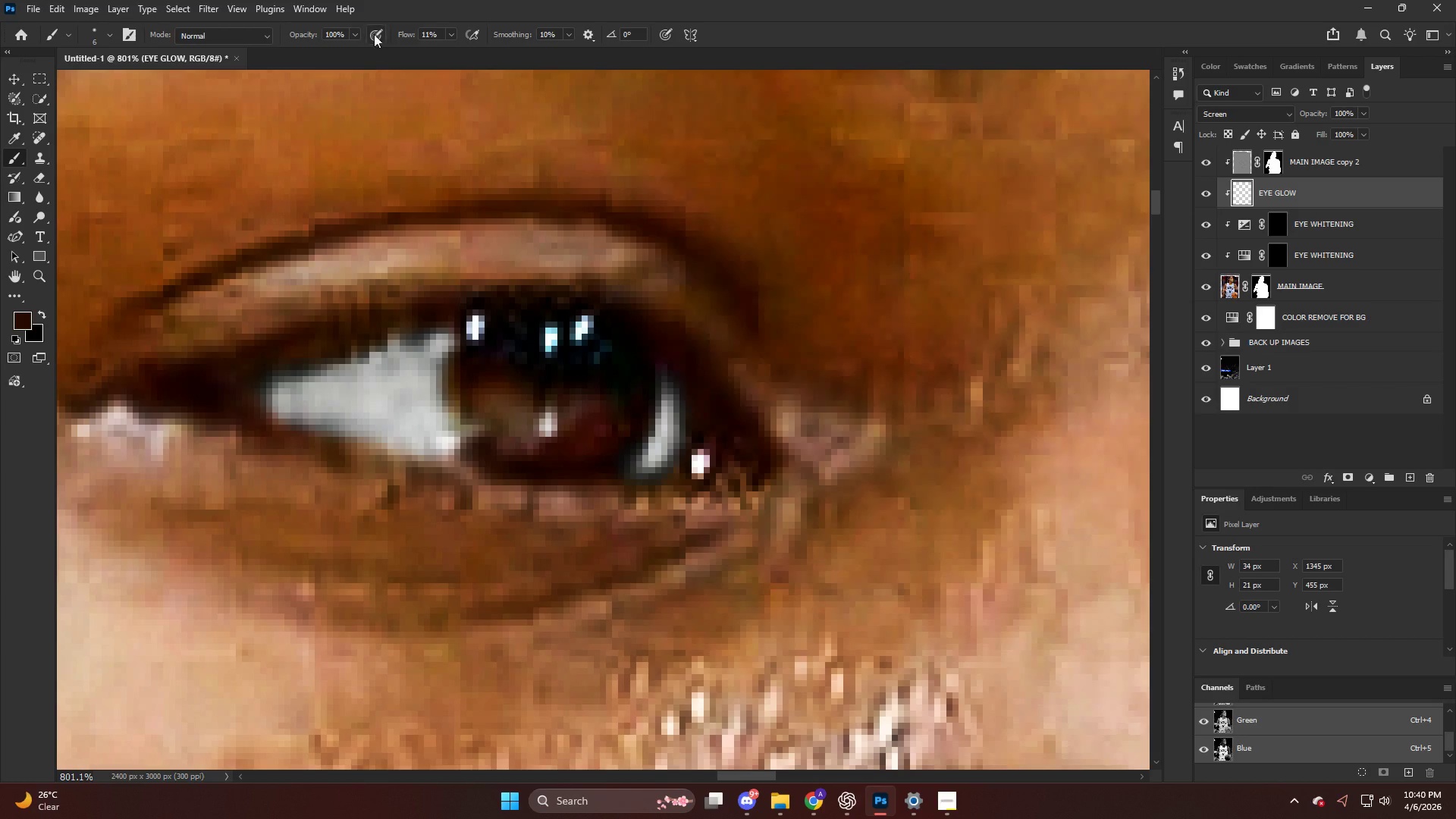 
left_click_drag(start_coordinate=[407, 33], to_coordinate=[413, 36])
 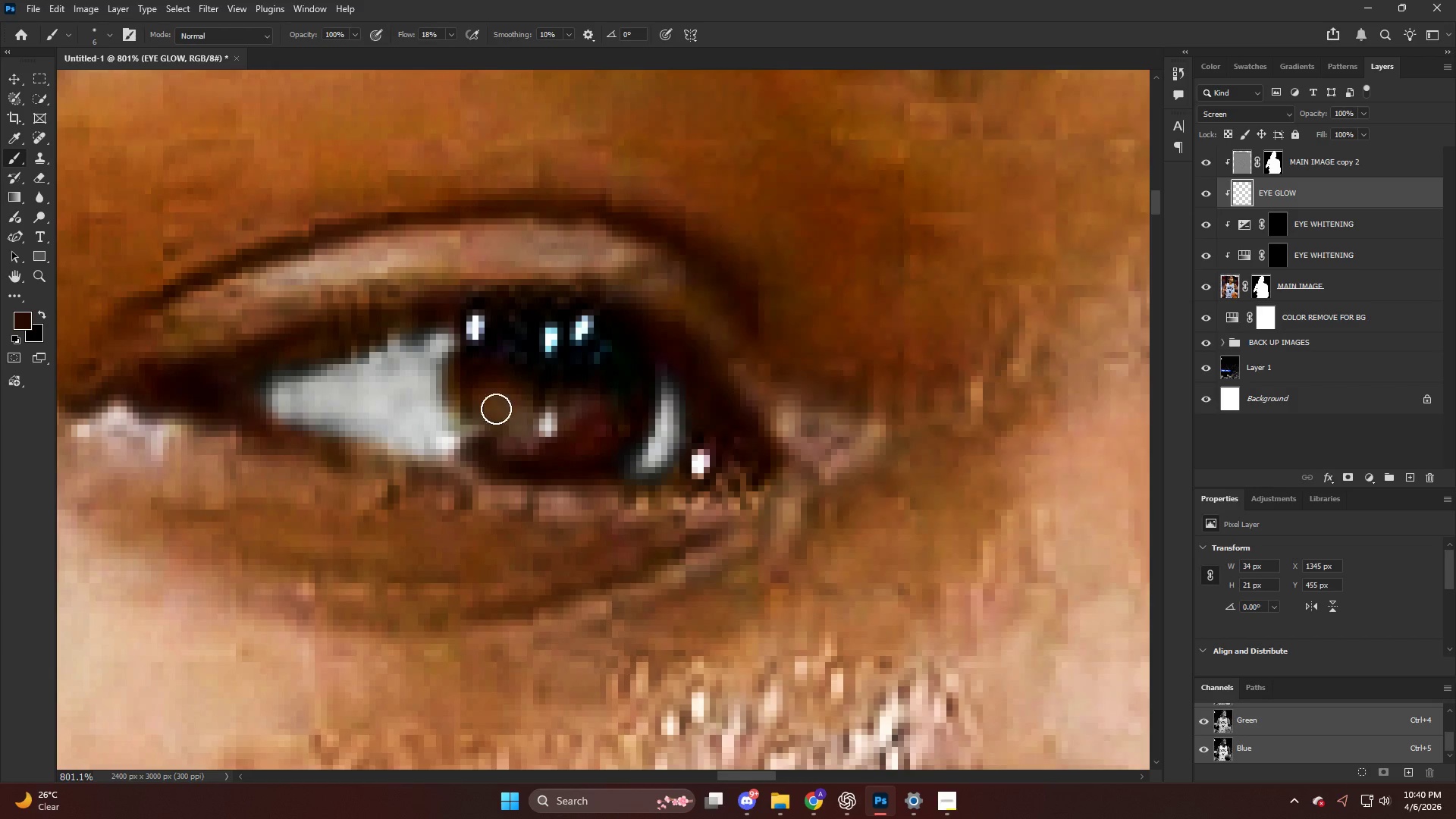 
left_click_drag(start_coordinate=[489, 375], to_coordinate=[636, 406])
 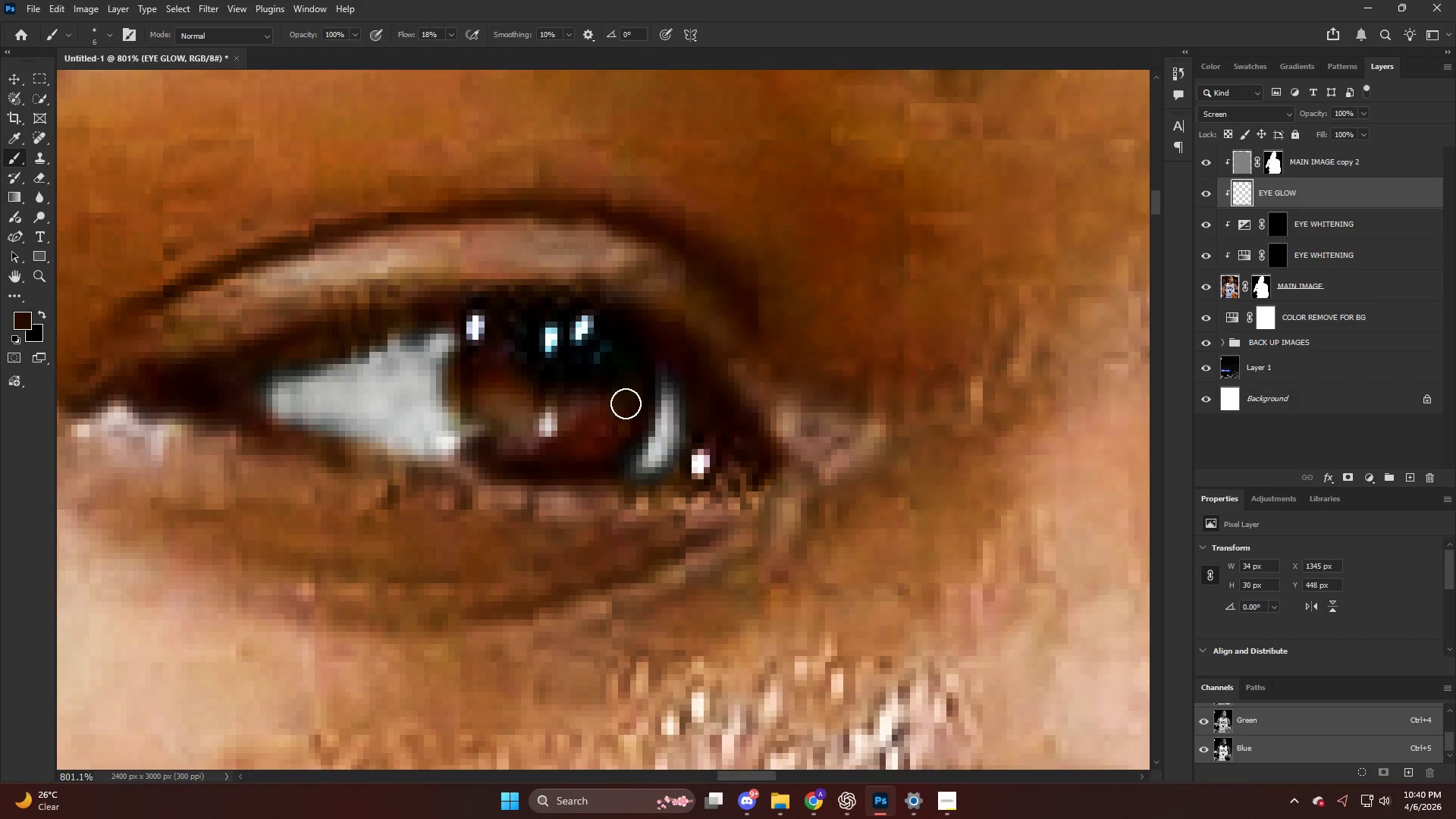 
hold_key(key=AltLeft, duration=0.48)
scroll: coordinate [584, 401], scroll_direction: down, amount: 3.0
 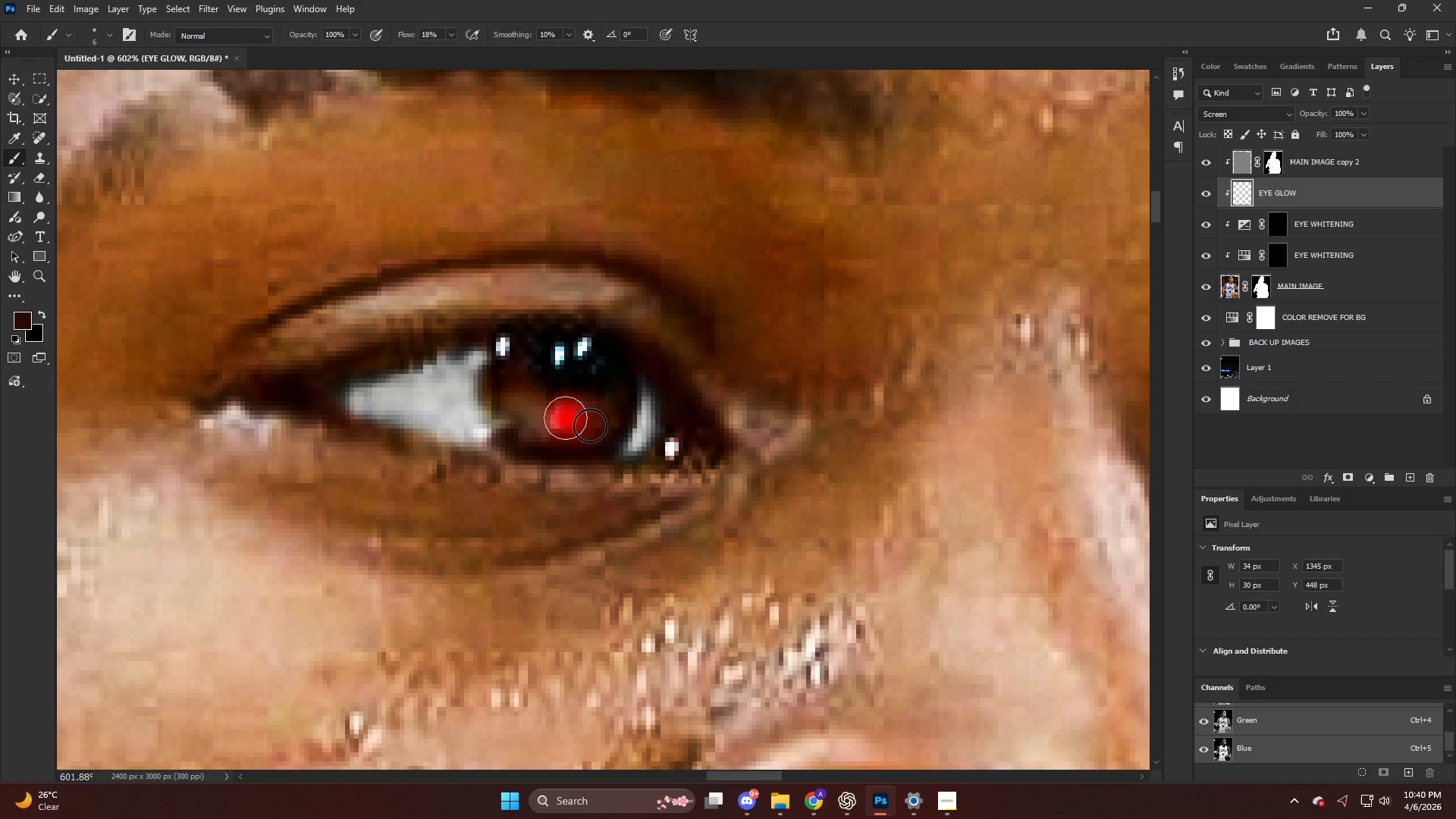 
left_click_drag(start_coordinate=[598, 426], to_coordinate=[513, 419])
 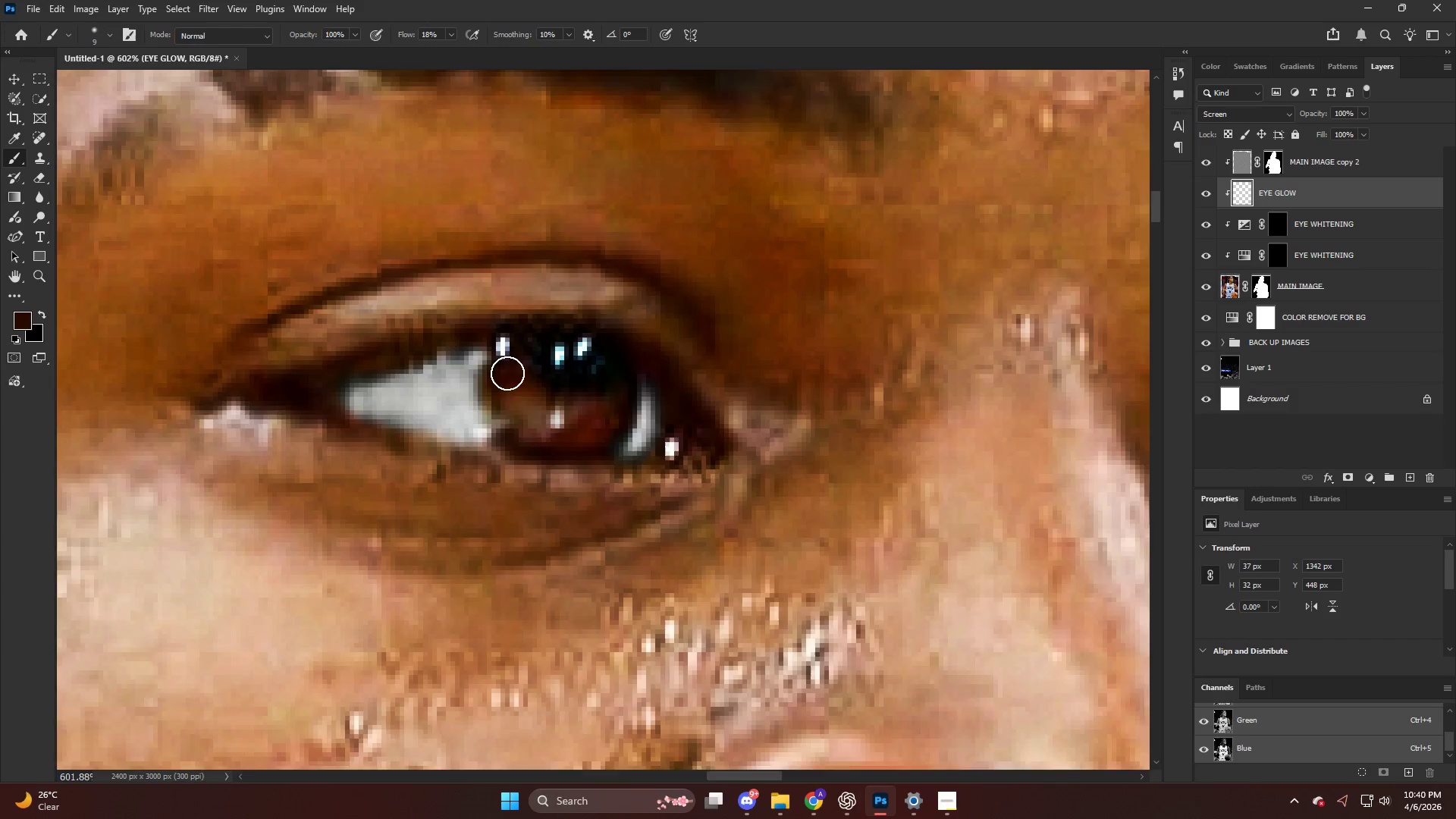 
hold_key(key=AltLeft, duration=0.47)
 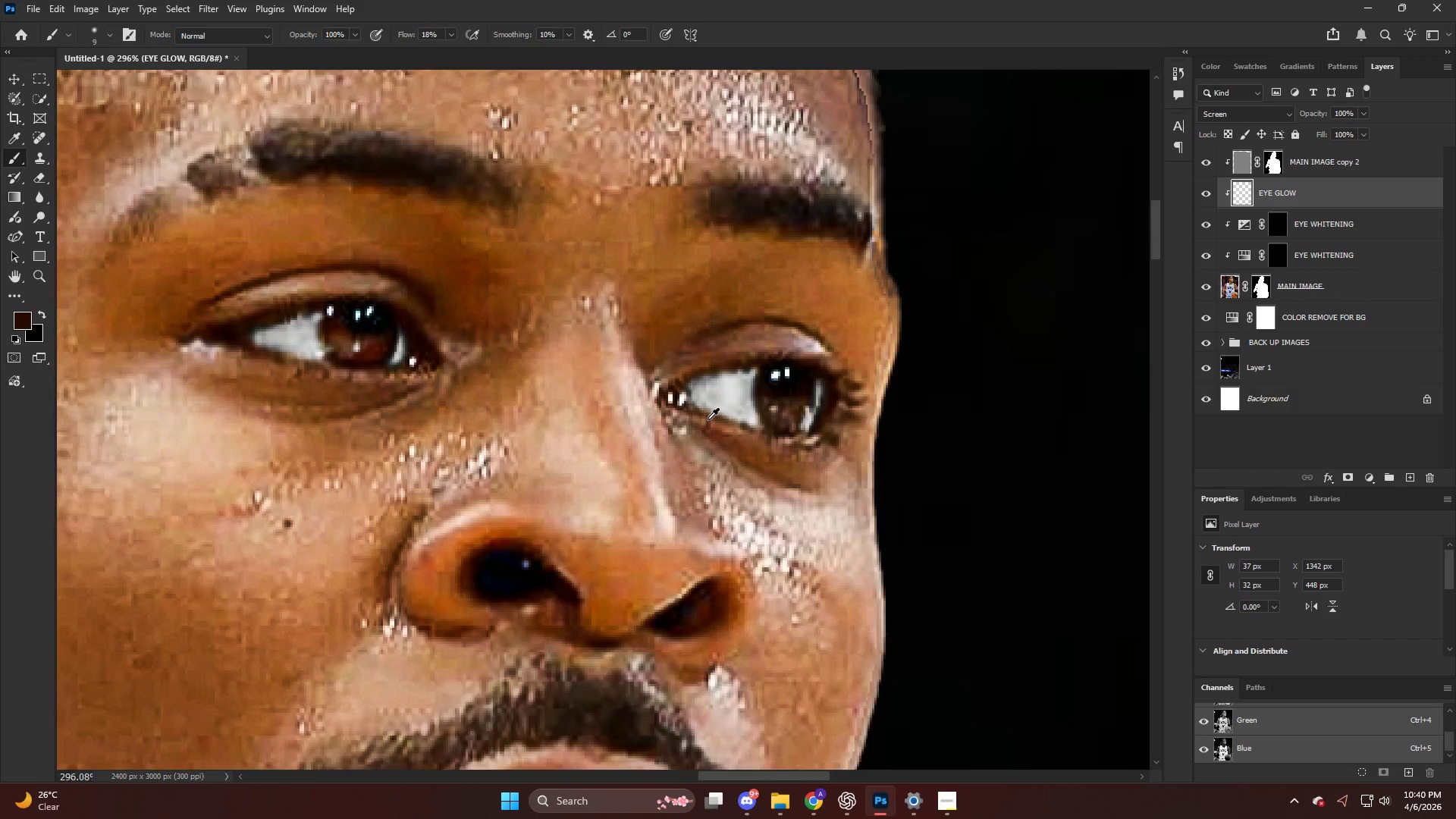 
hold_key(key=AltLeft, duration=0.73)
 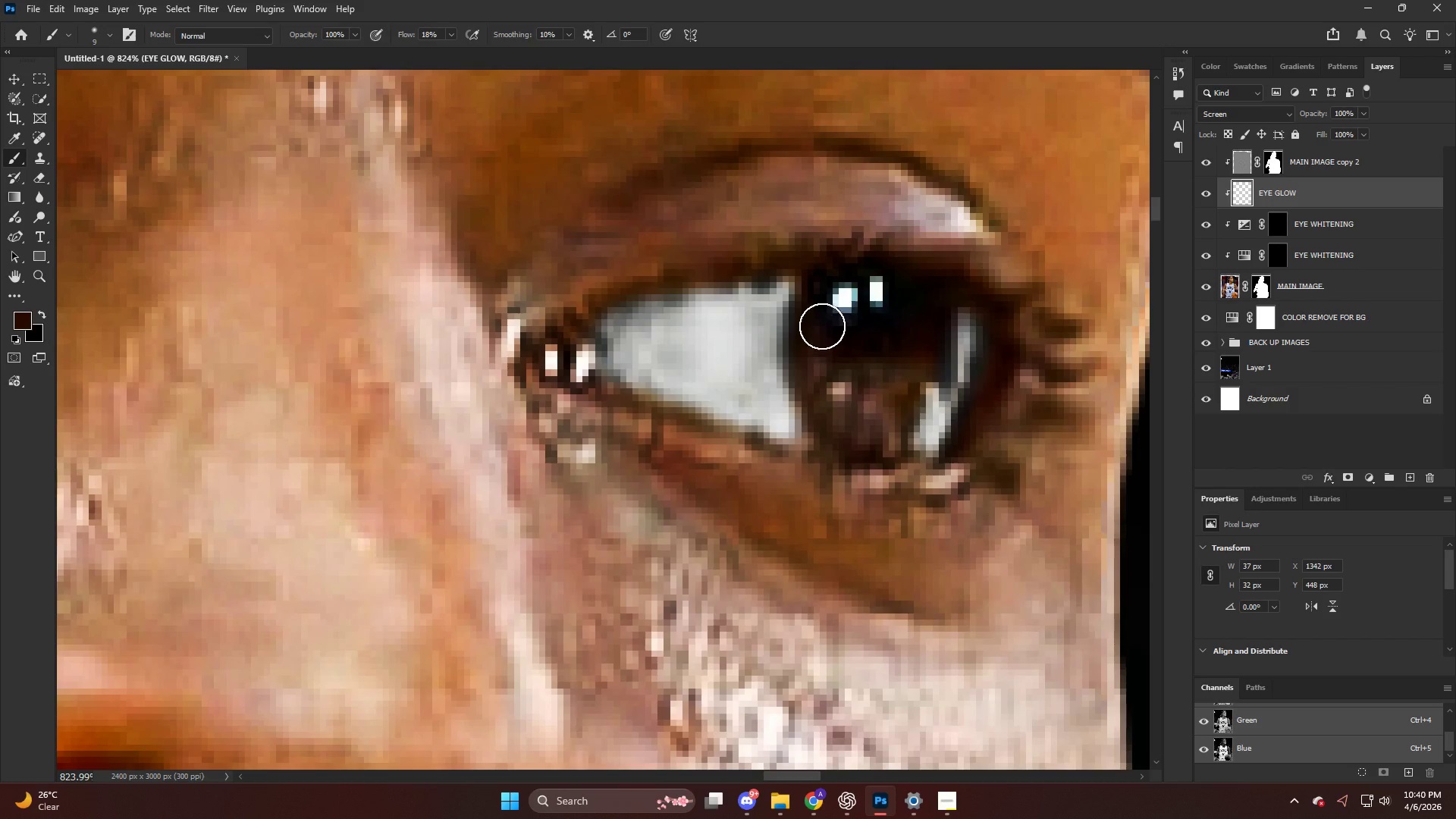 
left_click_drag(start_coordinate=[822, 327], to_coordinate=[817, 331])
 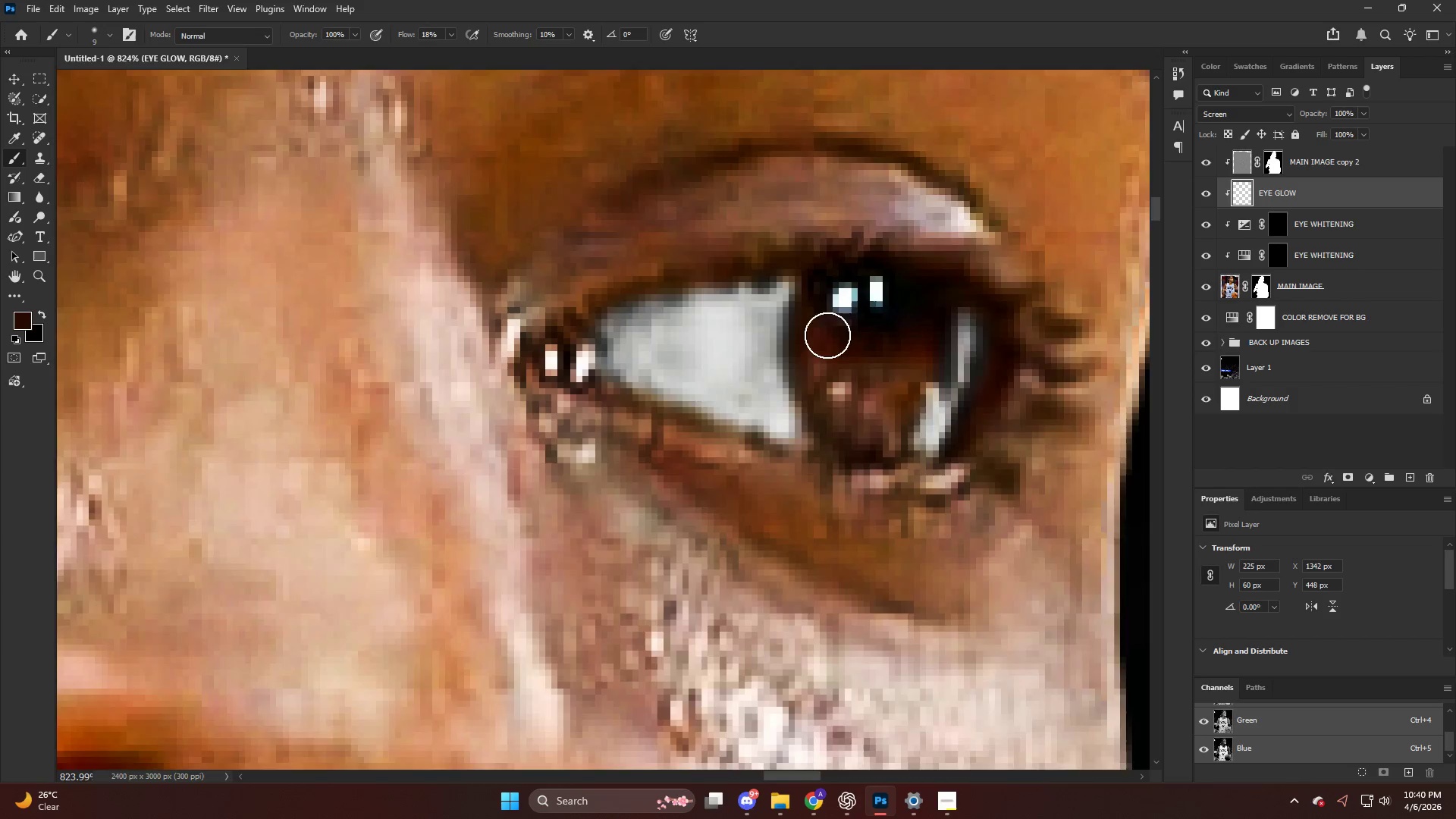 
scroll: coordinate [805, 414], scroll_direction: up, amount: 3.0
 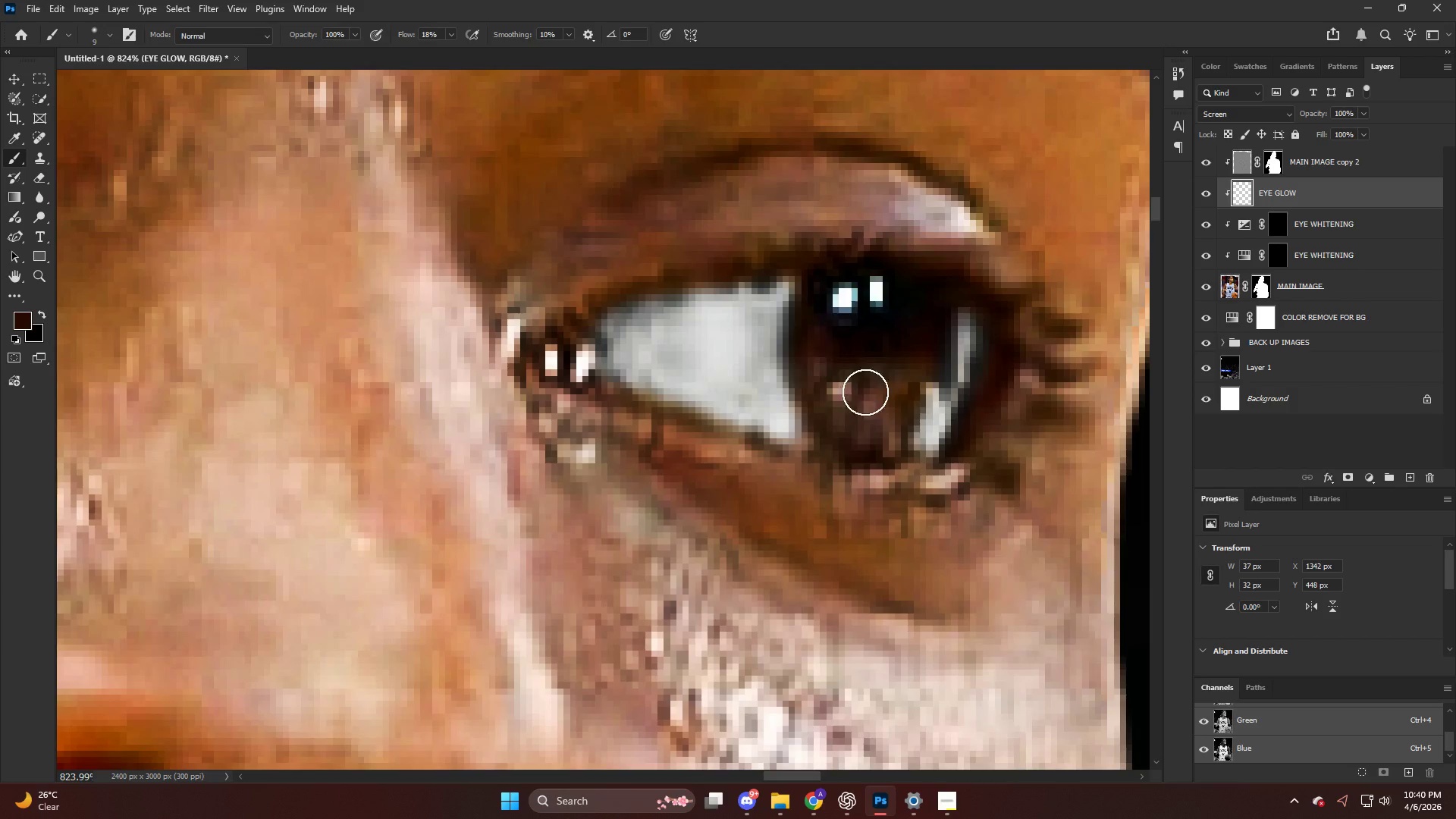 
hold_key(key=AltLeft, duration=0.98)
scroll: coordinate [829, 322], scroll_direction: down, amount: 39.0
 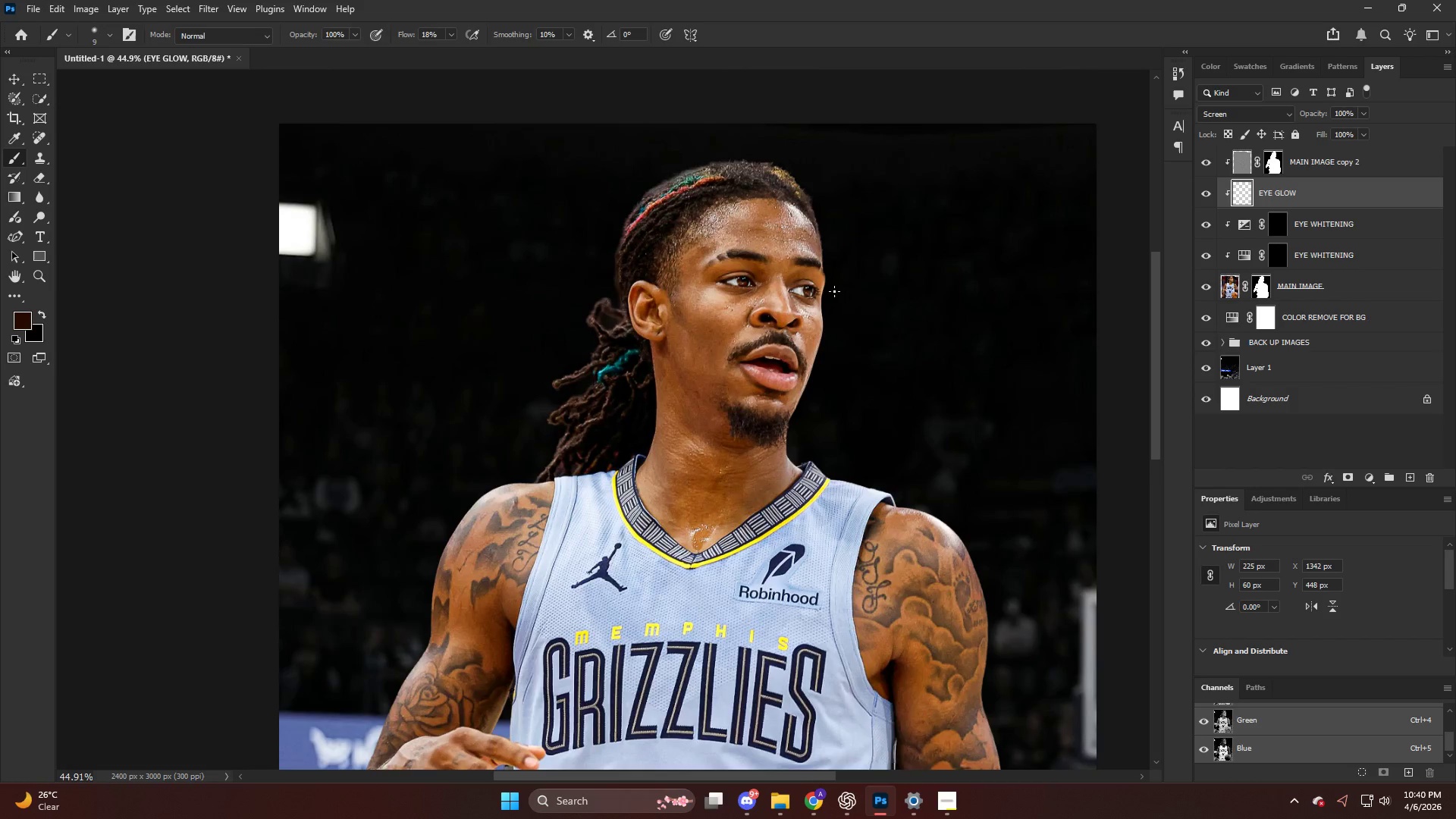 
key(Alt+AltLeft)
 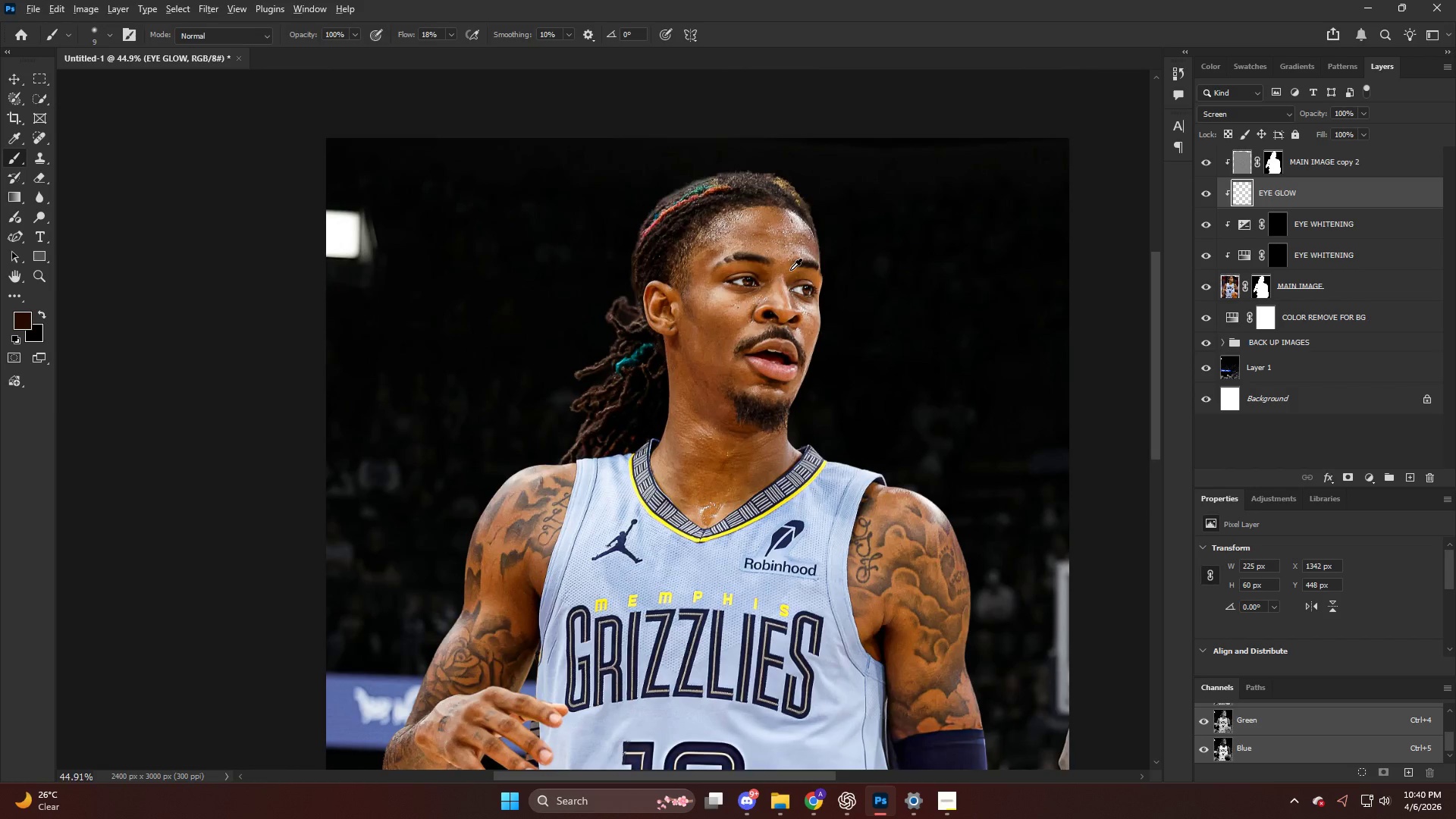 
scroll: coordinate [787, 267], scroll_direction: down, amount: 2.0
 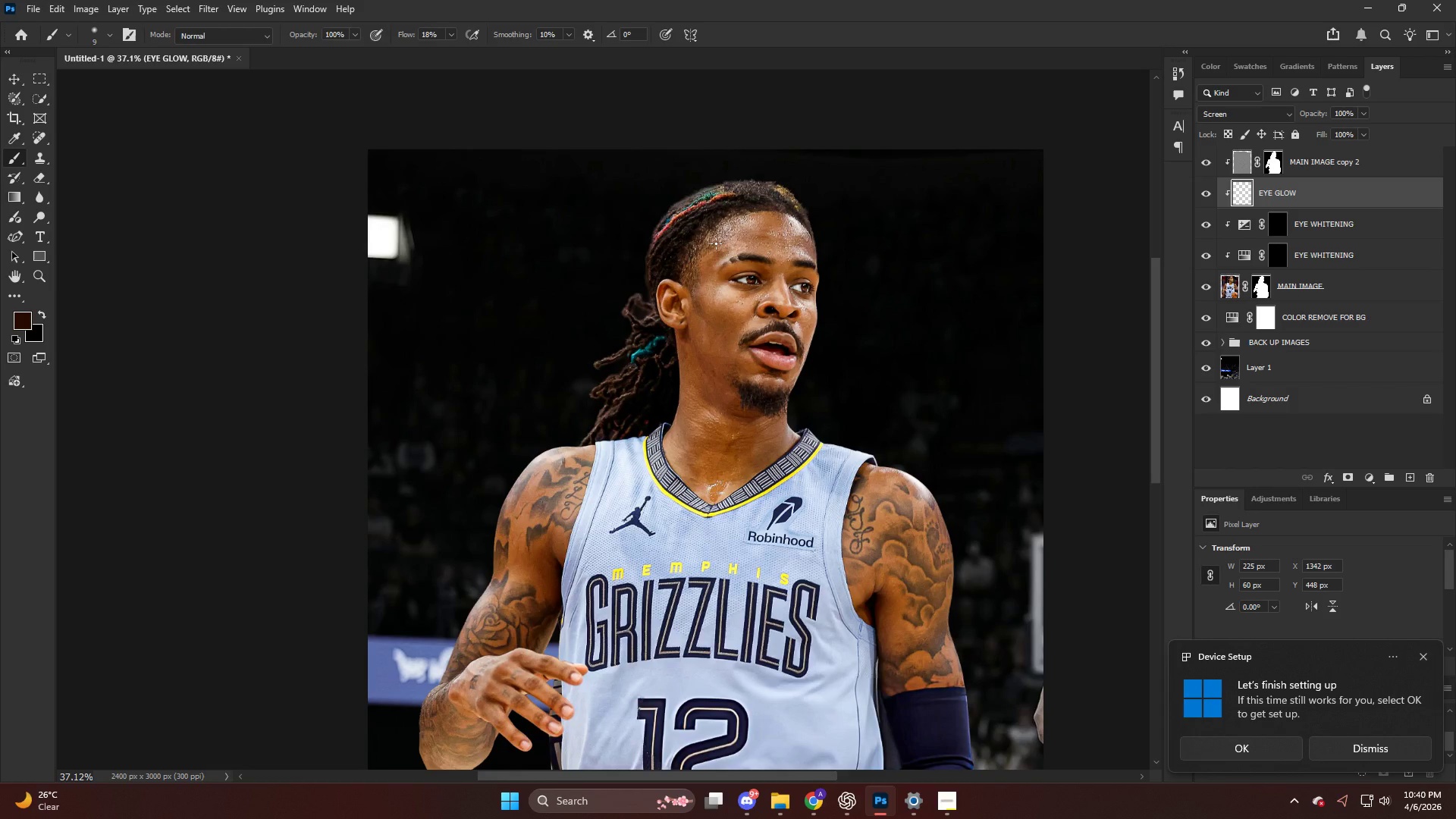 
wait(8.01)
 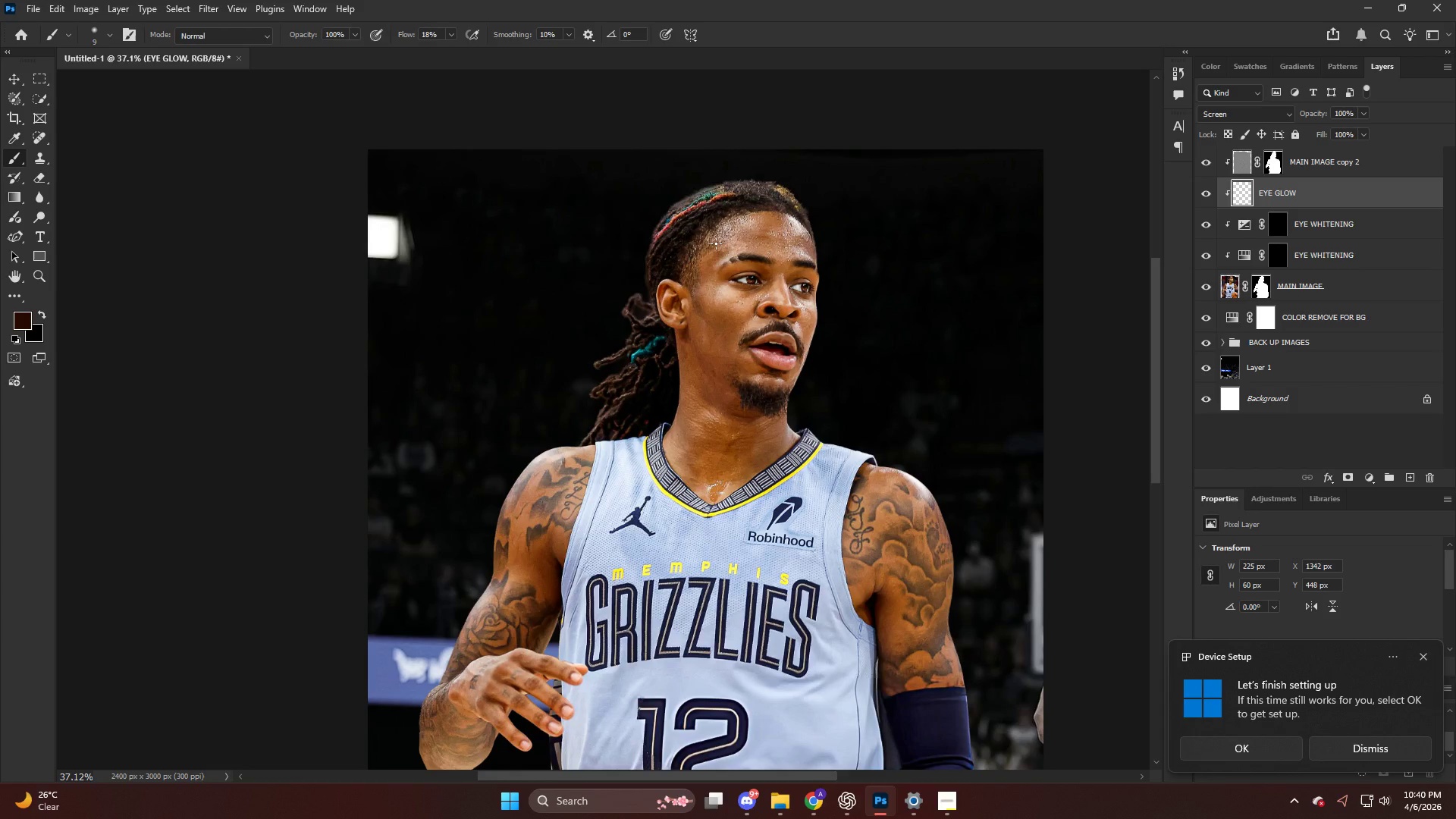 
key(Alt+AltLeft)
 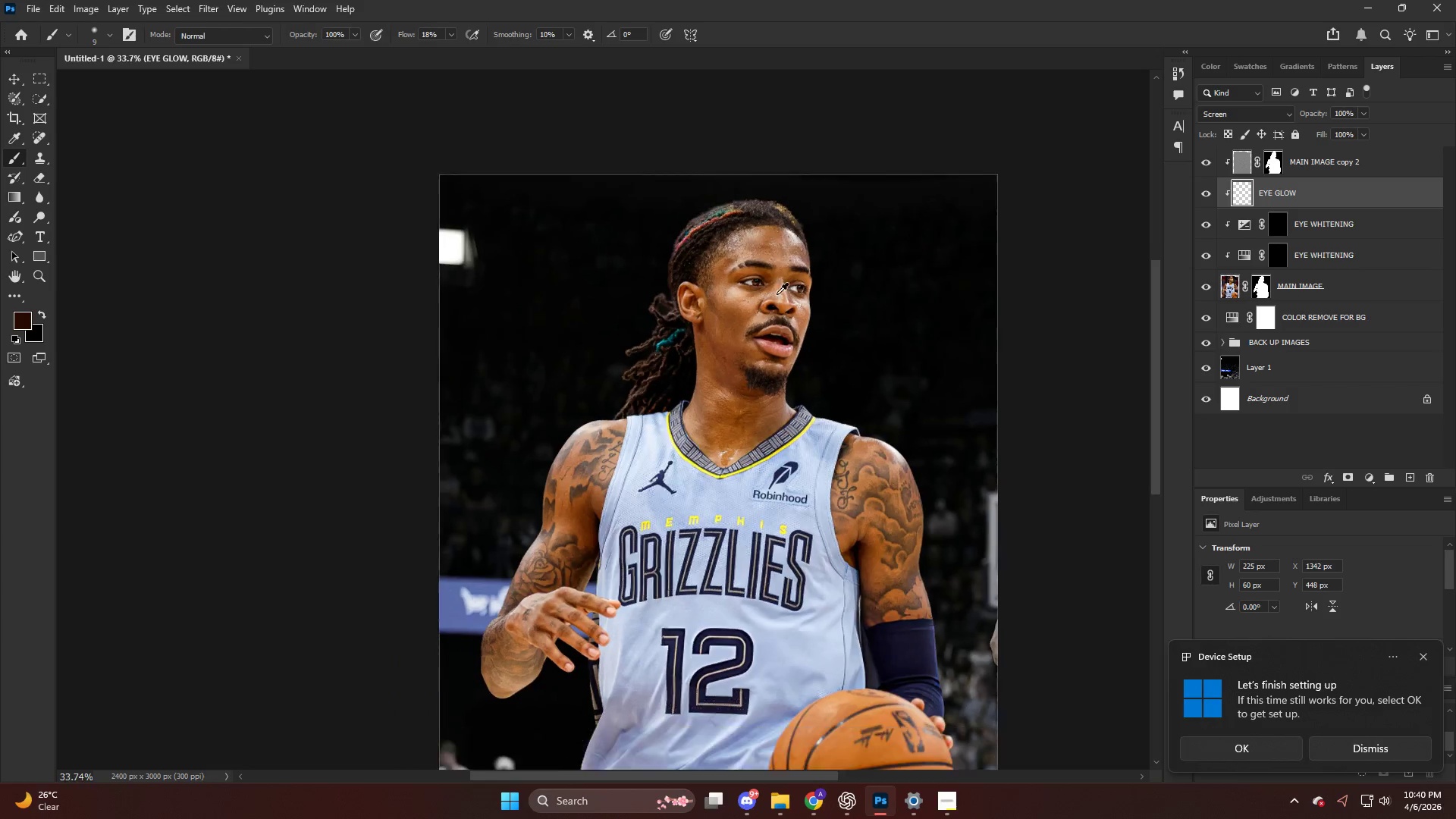 
scroll: coordinate [777, 294], scroll_direction: down, amount: 3.0
 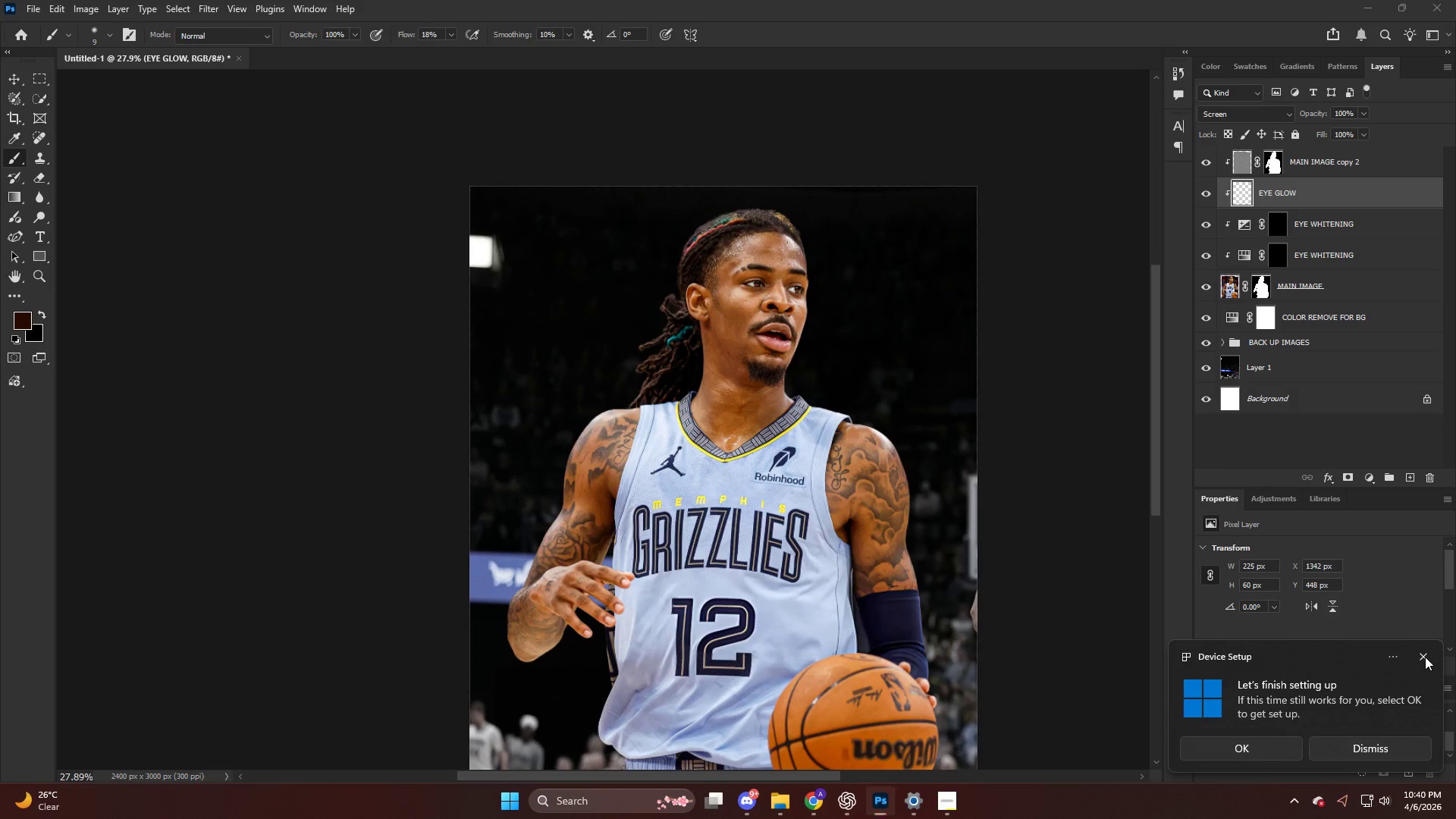 
hold_key(key=AltLeft, duration=0.55)
 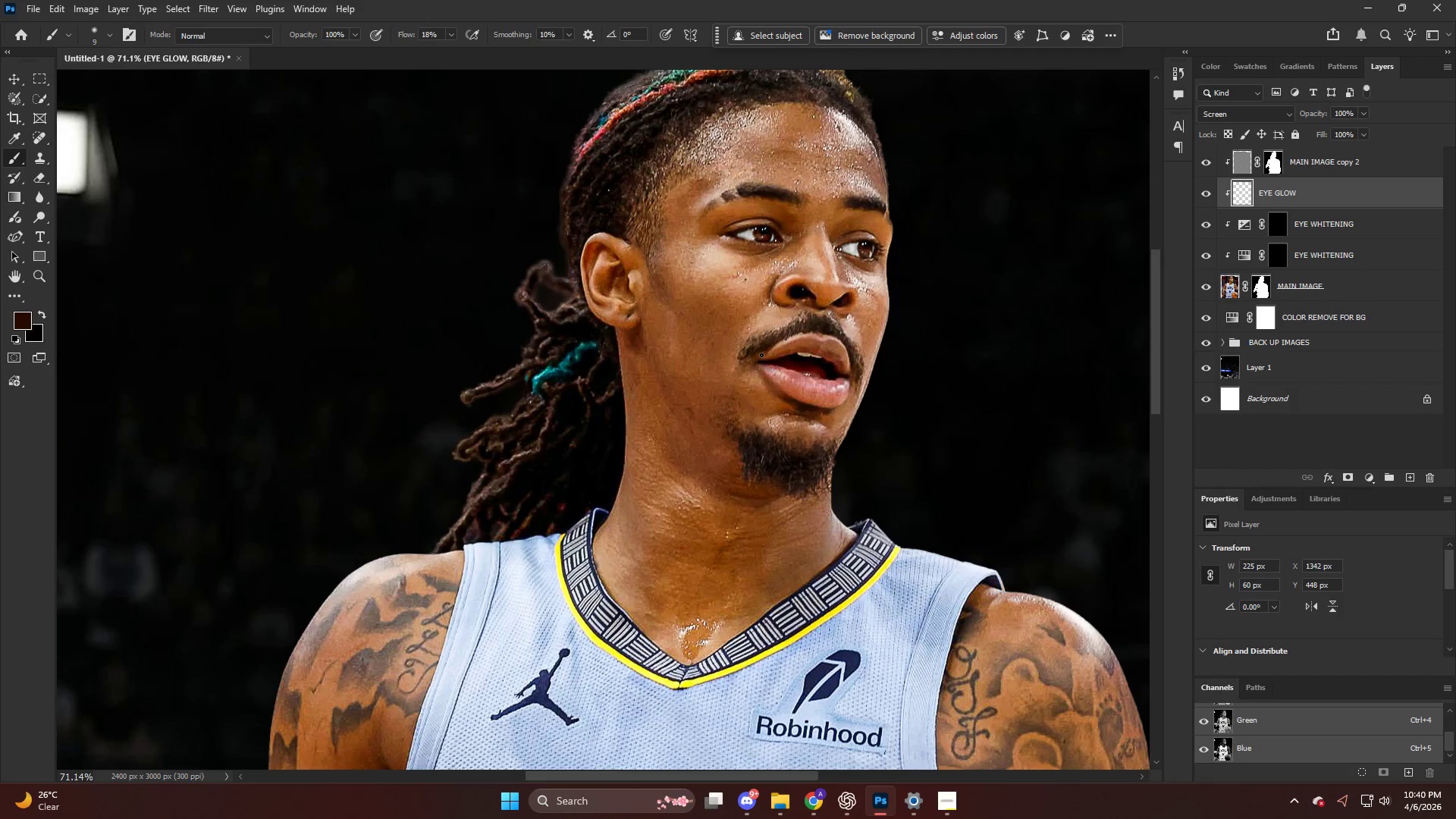 
key(Alt+AltLeft)
 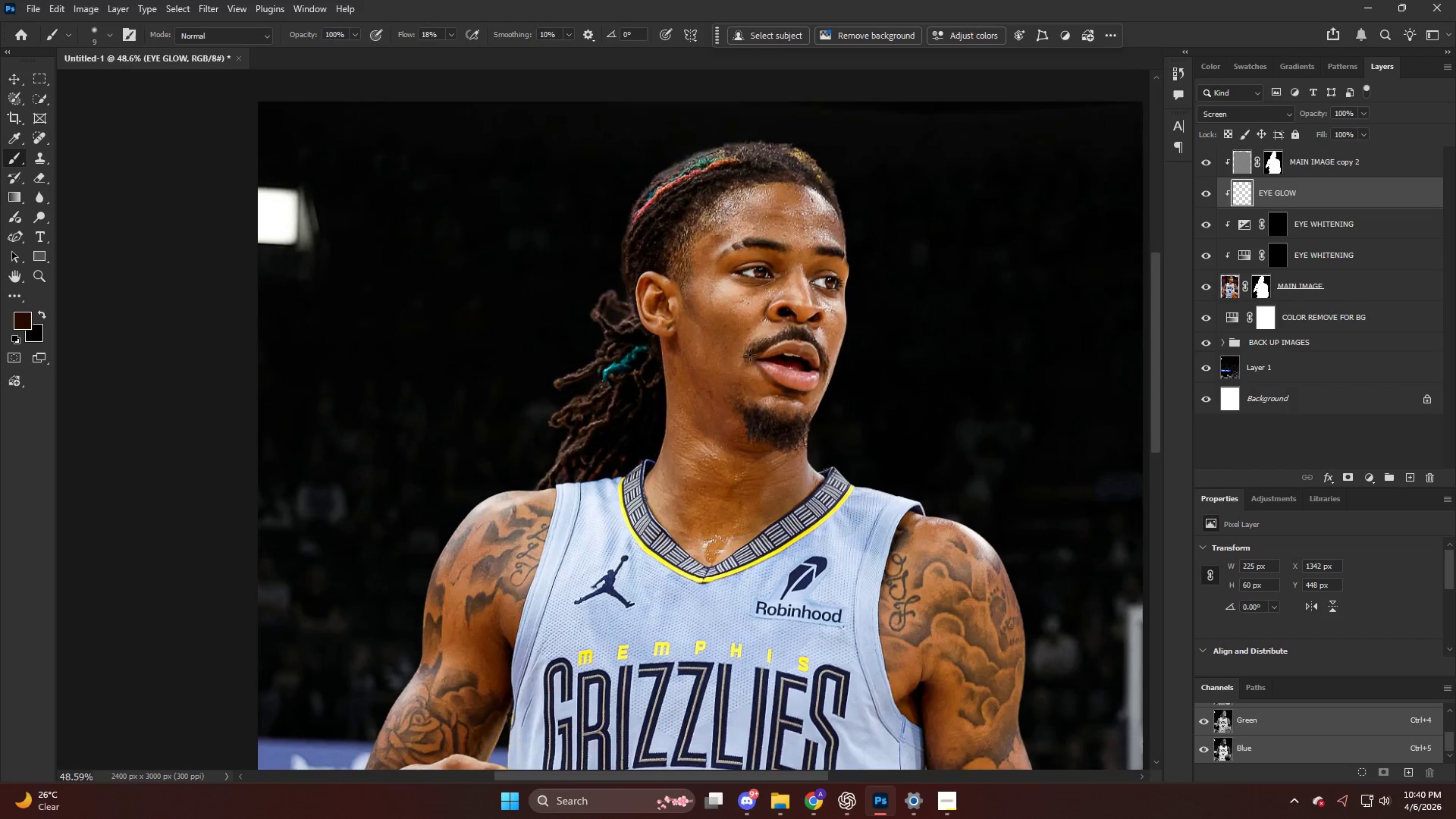 
key(Alt+AltLeft)
 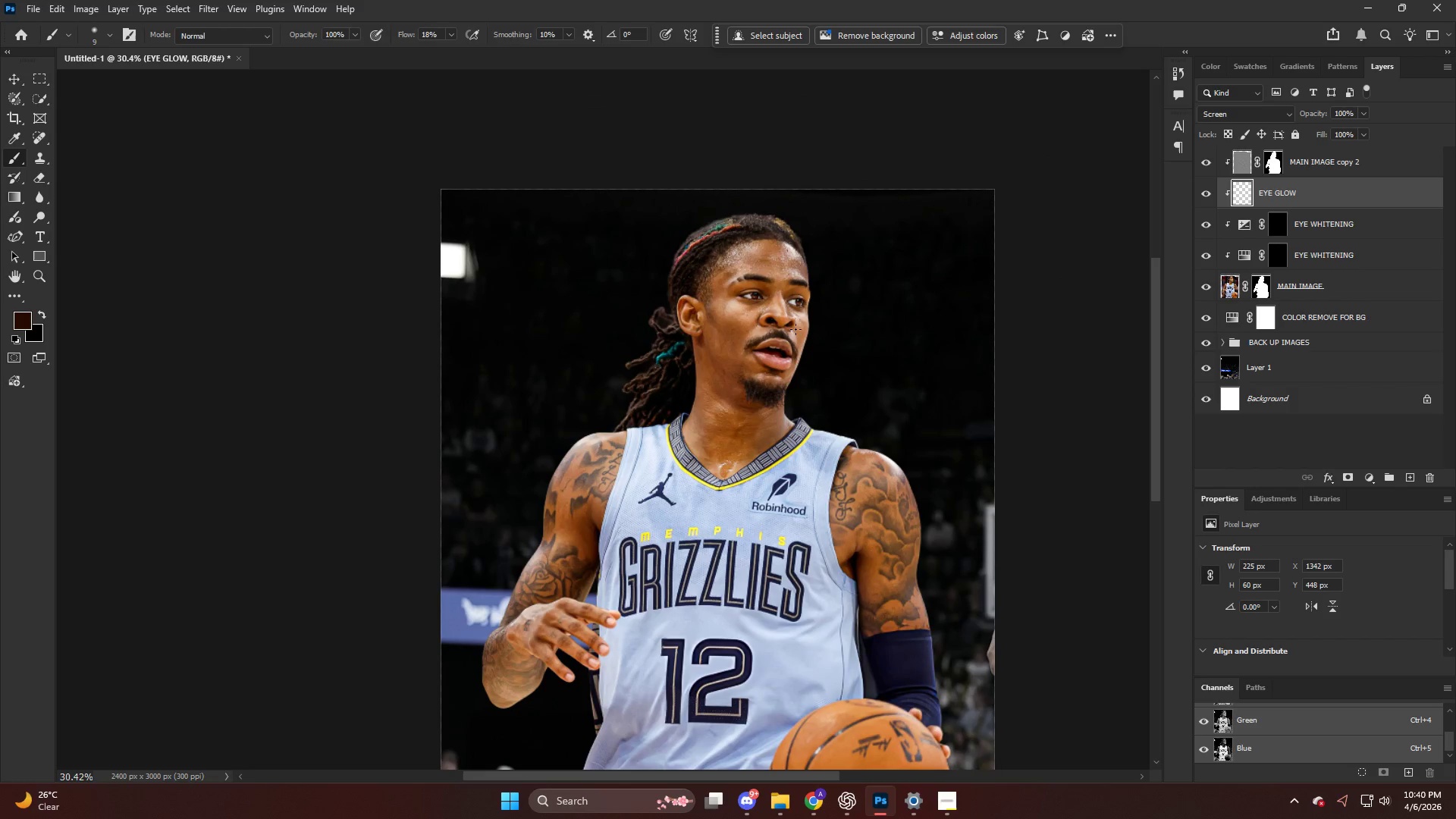 
scroll: coordinate [748, 355], scroll_direction: down, amount: 1.0
 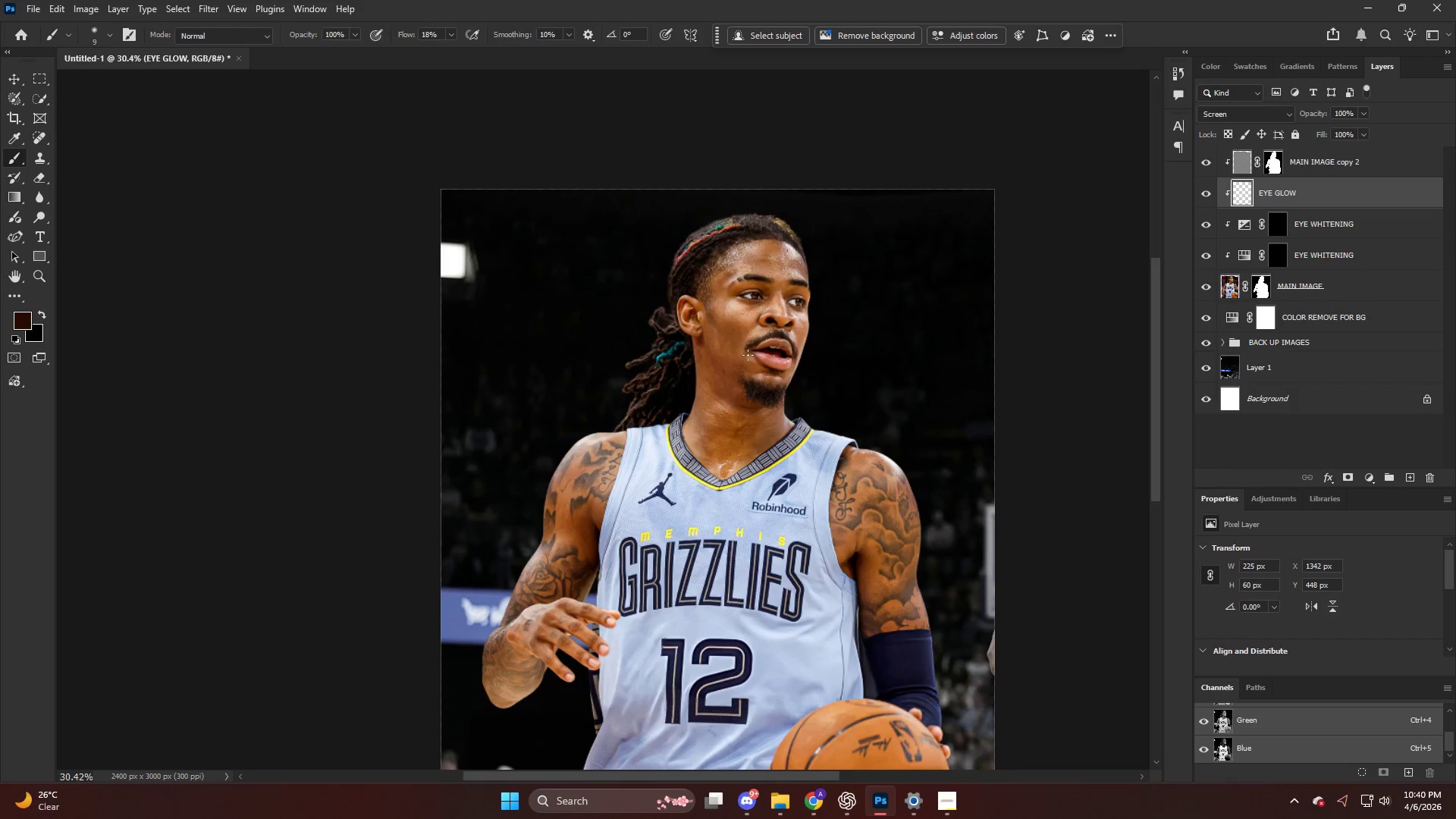 
key(Alt+AltLeft)
 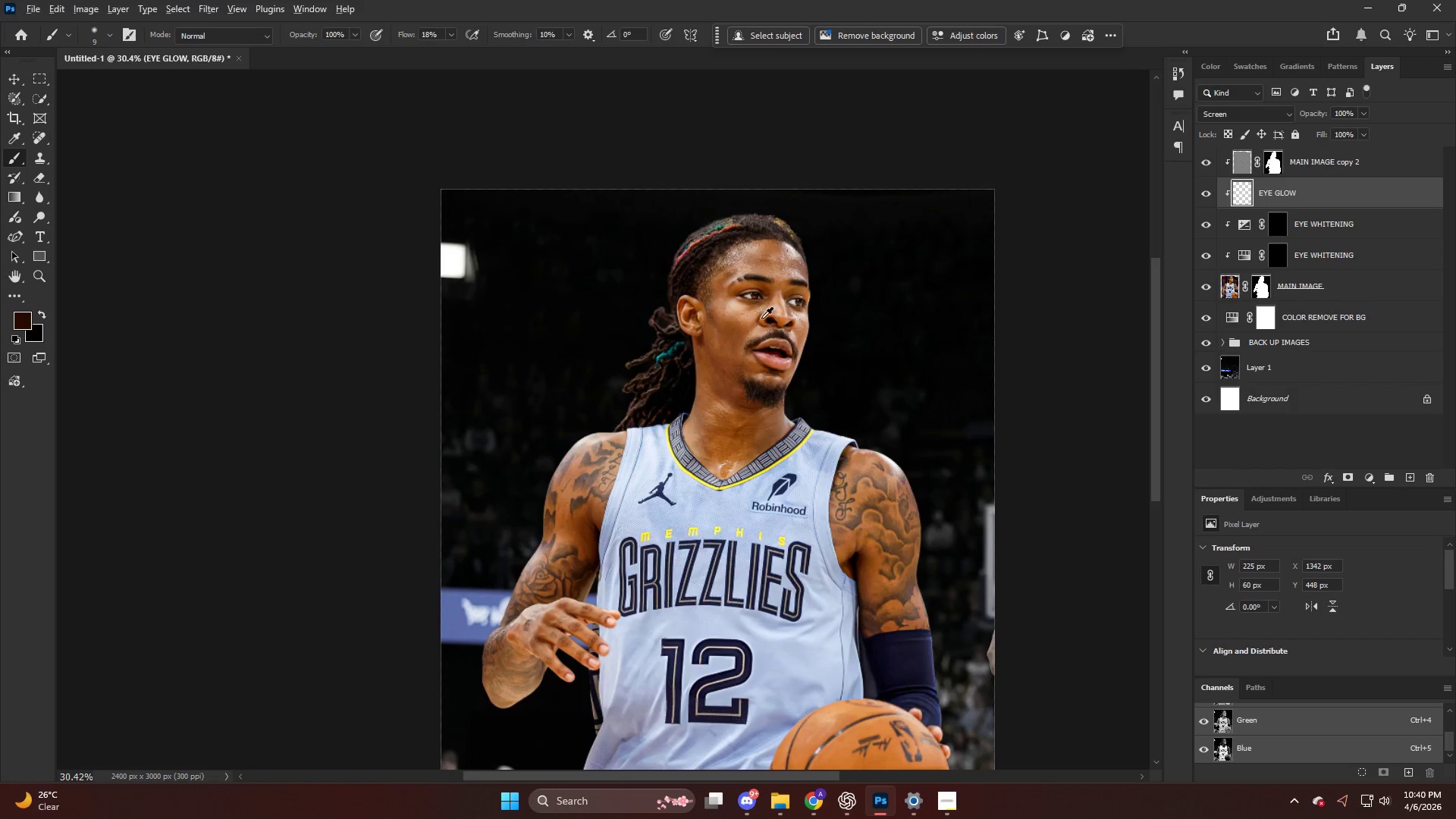 
scroll: coordinate [751, 322], scroll_direction: up, amount: 1.0
 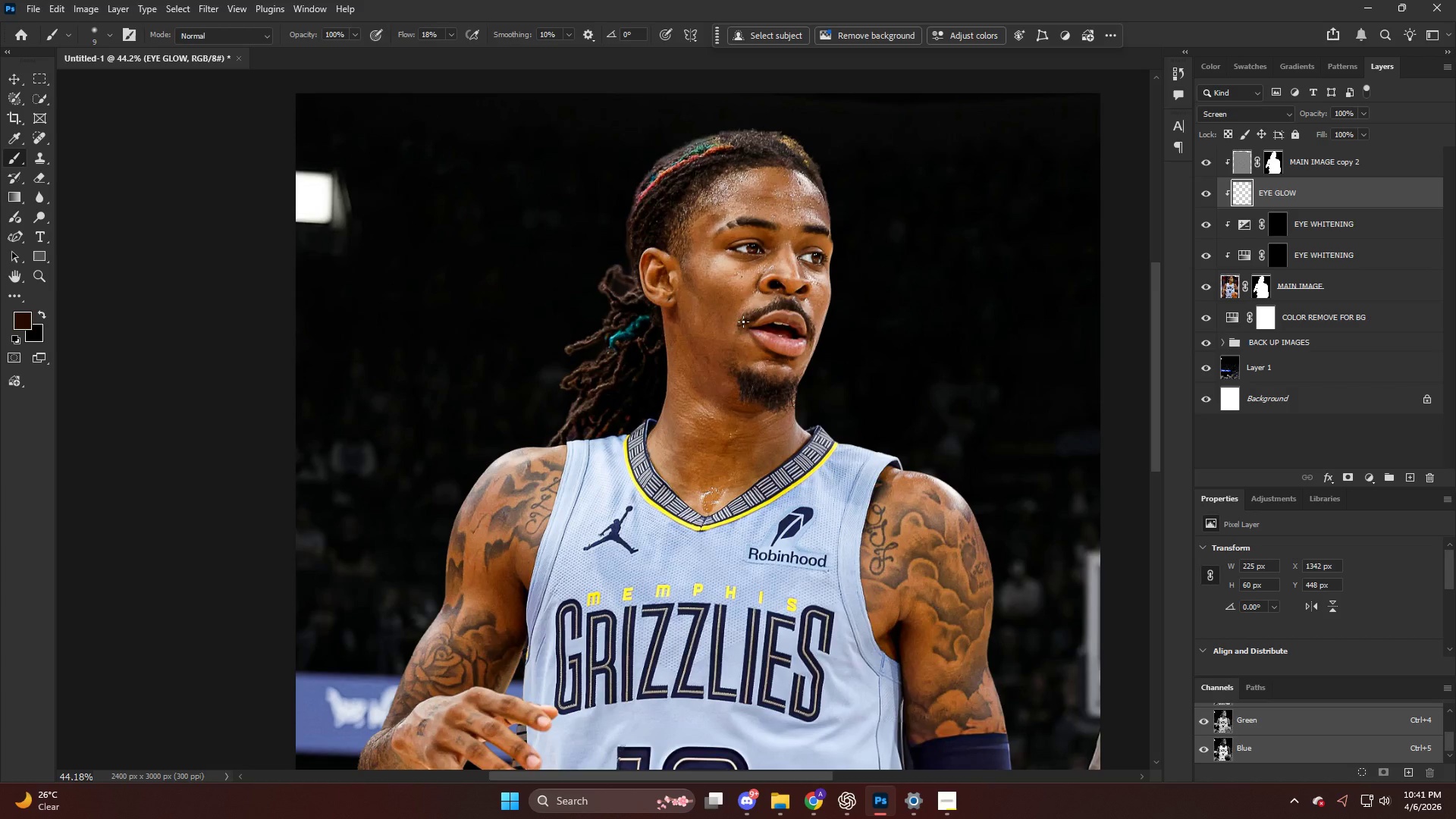 
wait(26.82)
 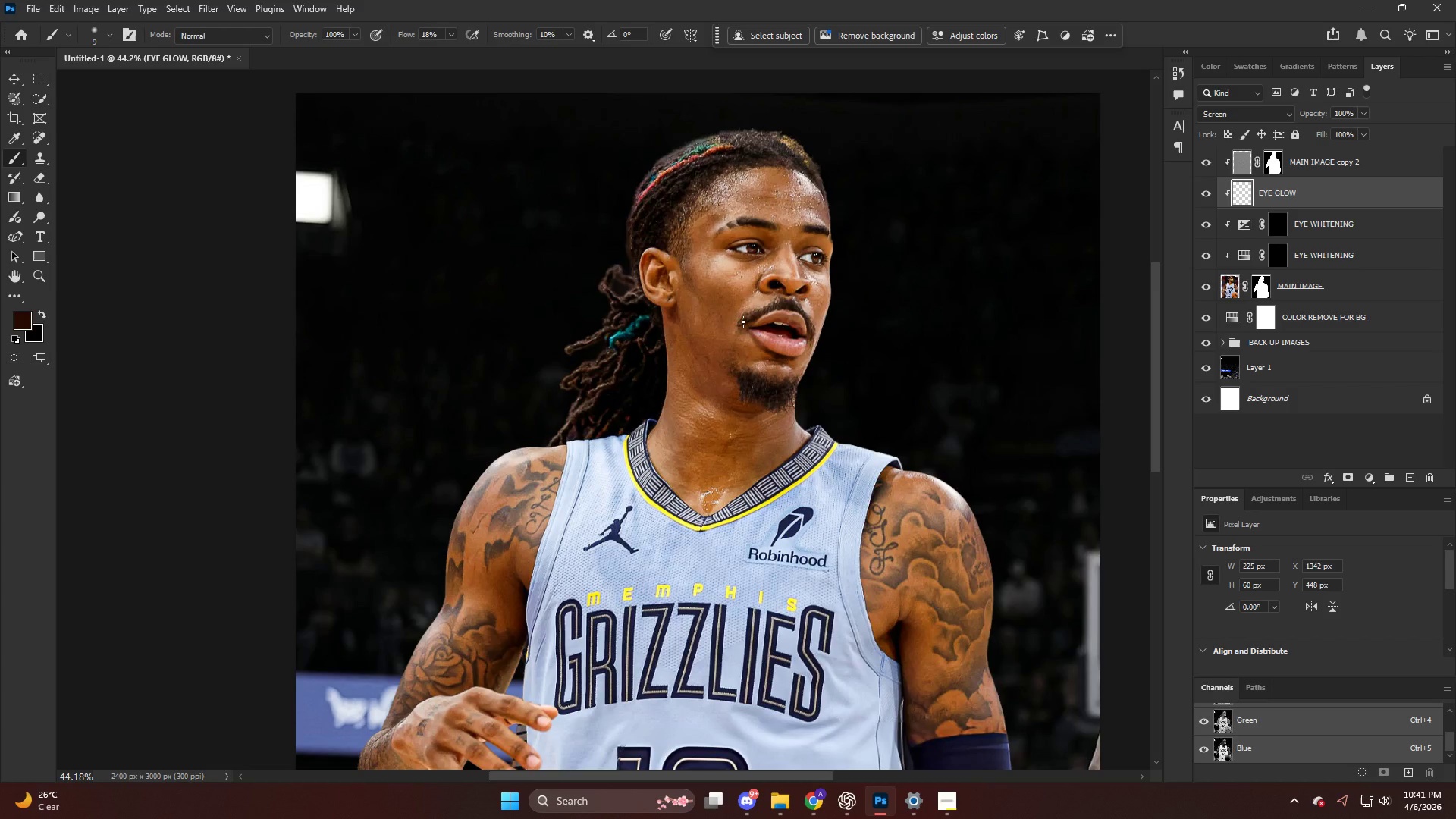 
key(Alt+AltLeft)
 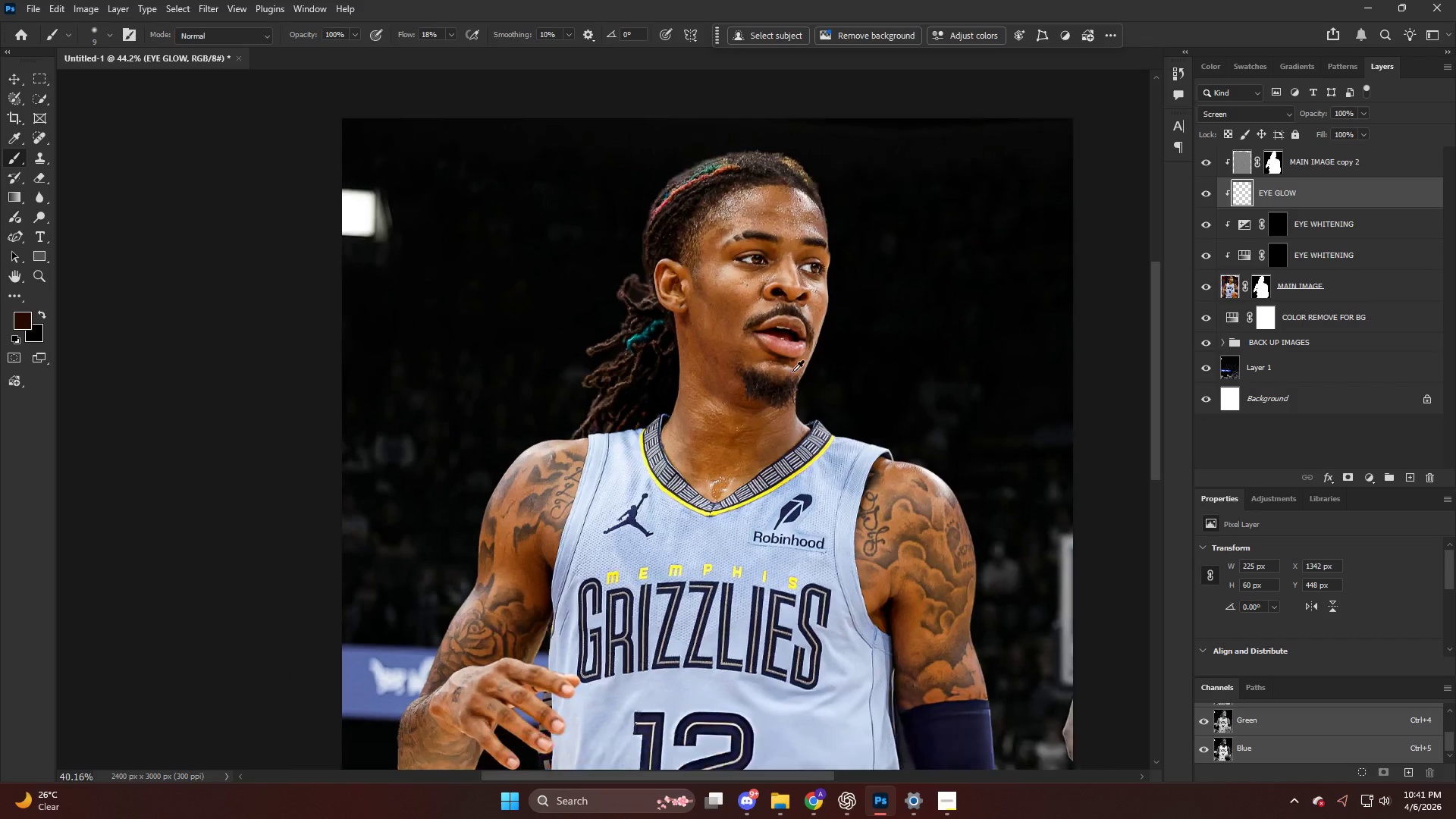 
key(CapsLock)
 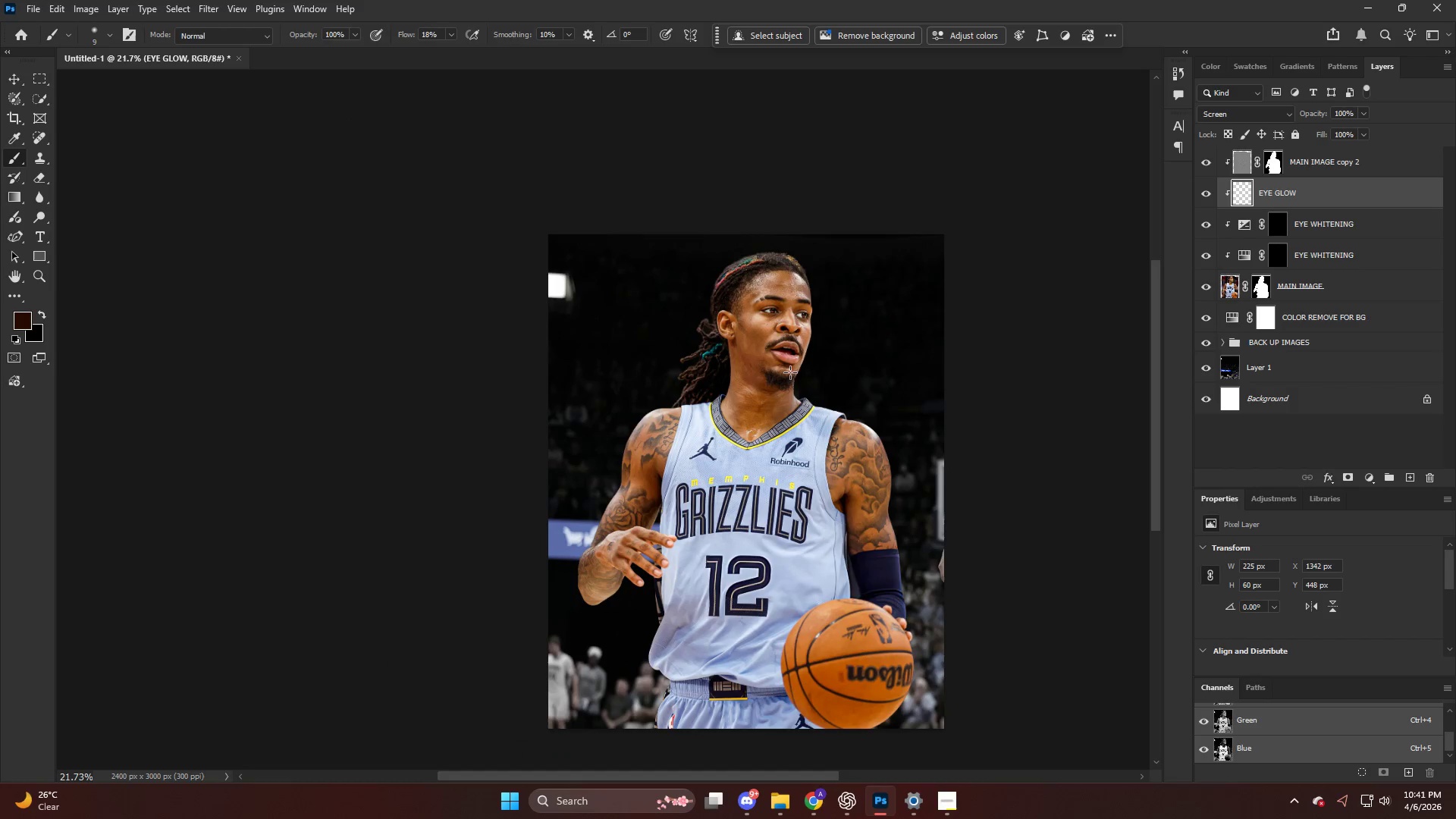 
scroll: coordinate [791, 372], scroll_direction: down, amount: 8.0
 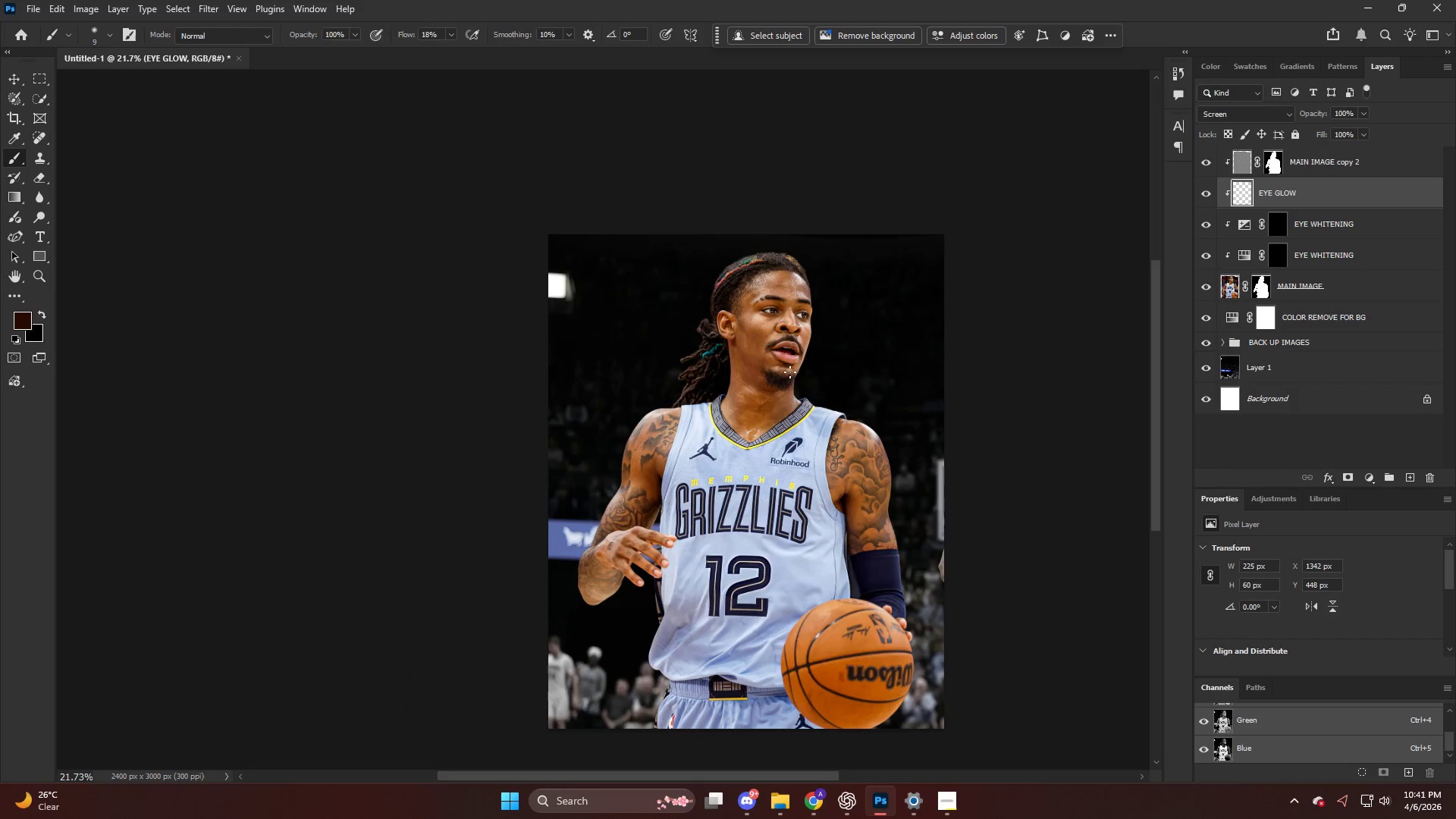 
key(CapsLock)
 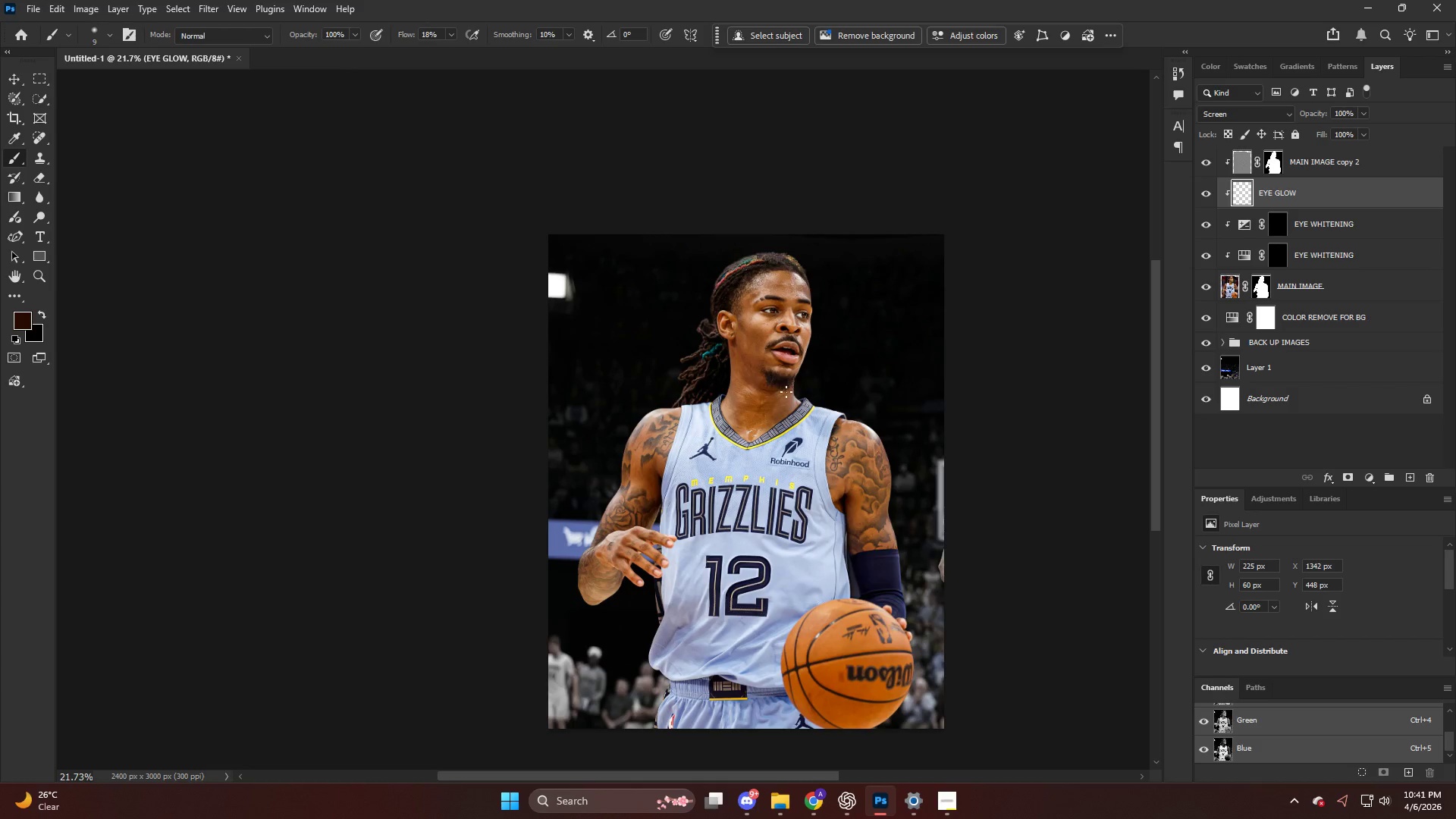 
hold_key(key=AltLeft, duration=0.39)
 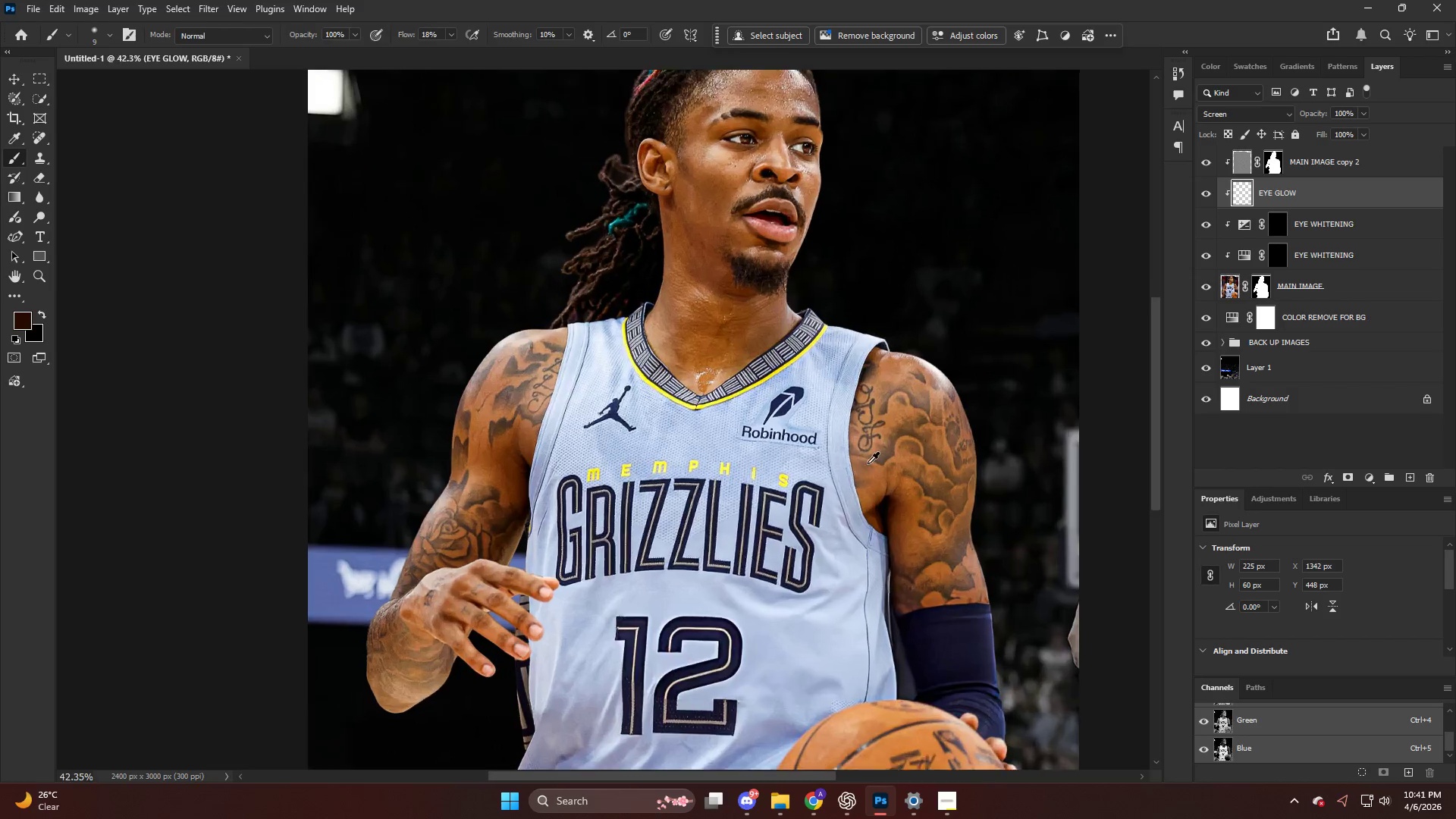 
key(Alt+AltLeft)
 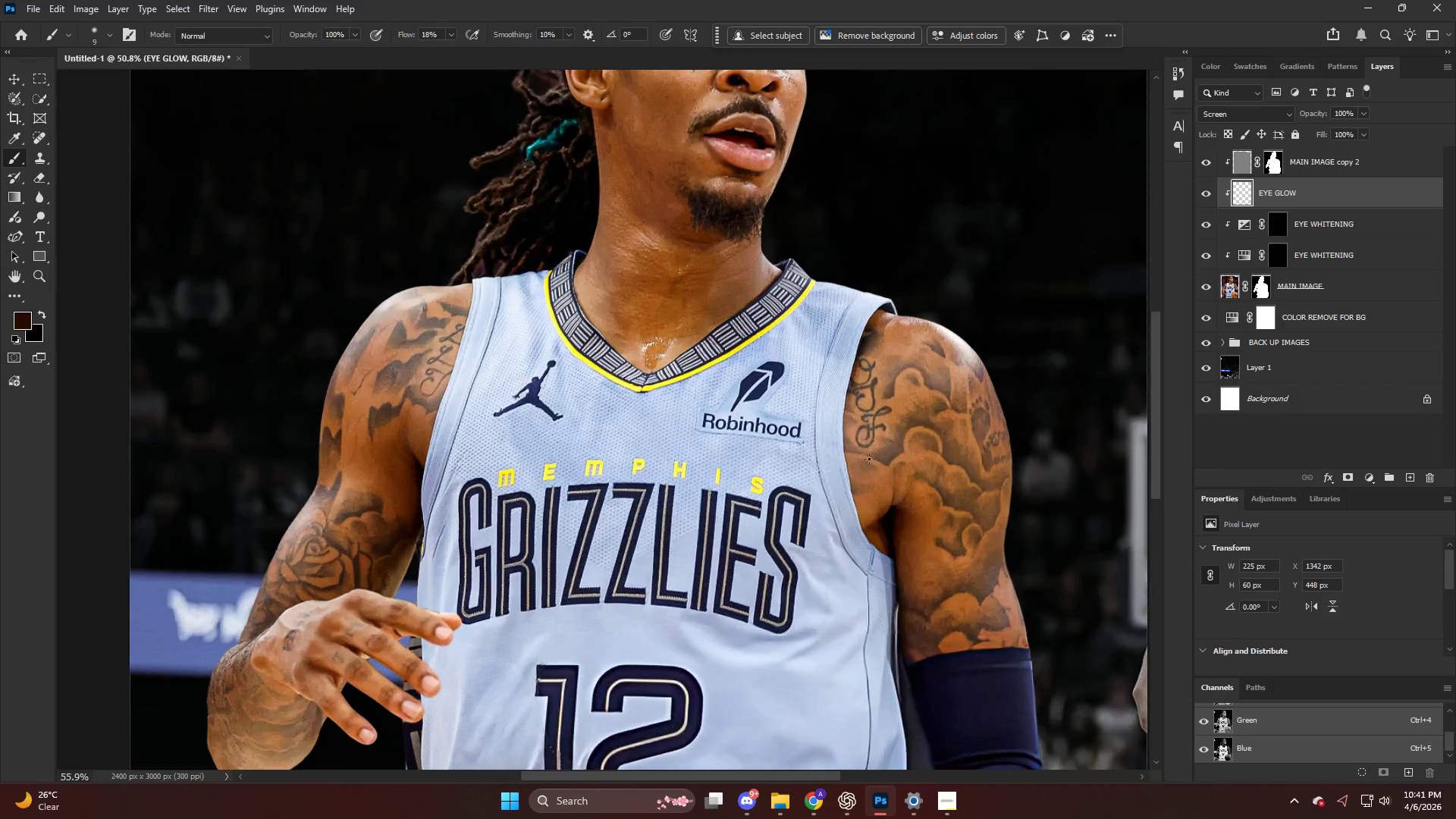 
key(V)
 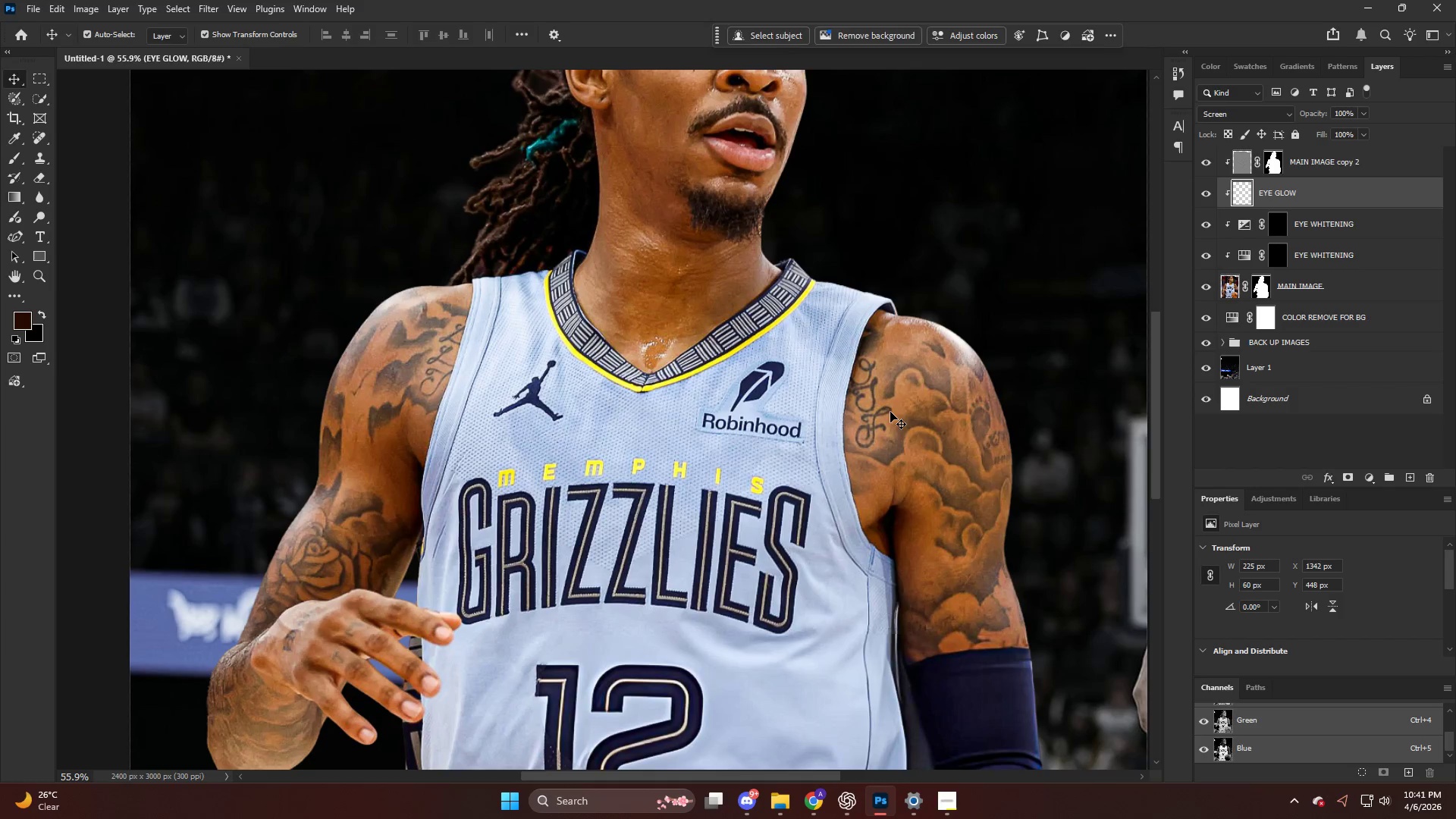 
left_click([890, 411])
 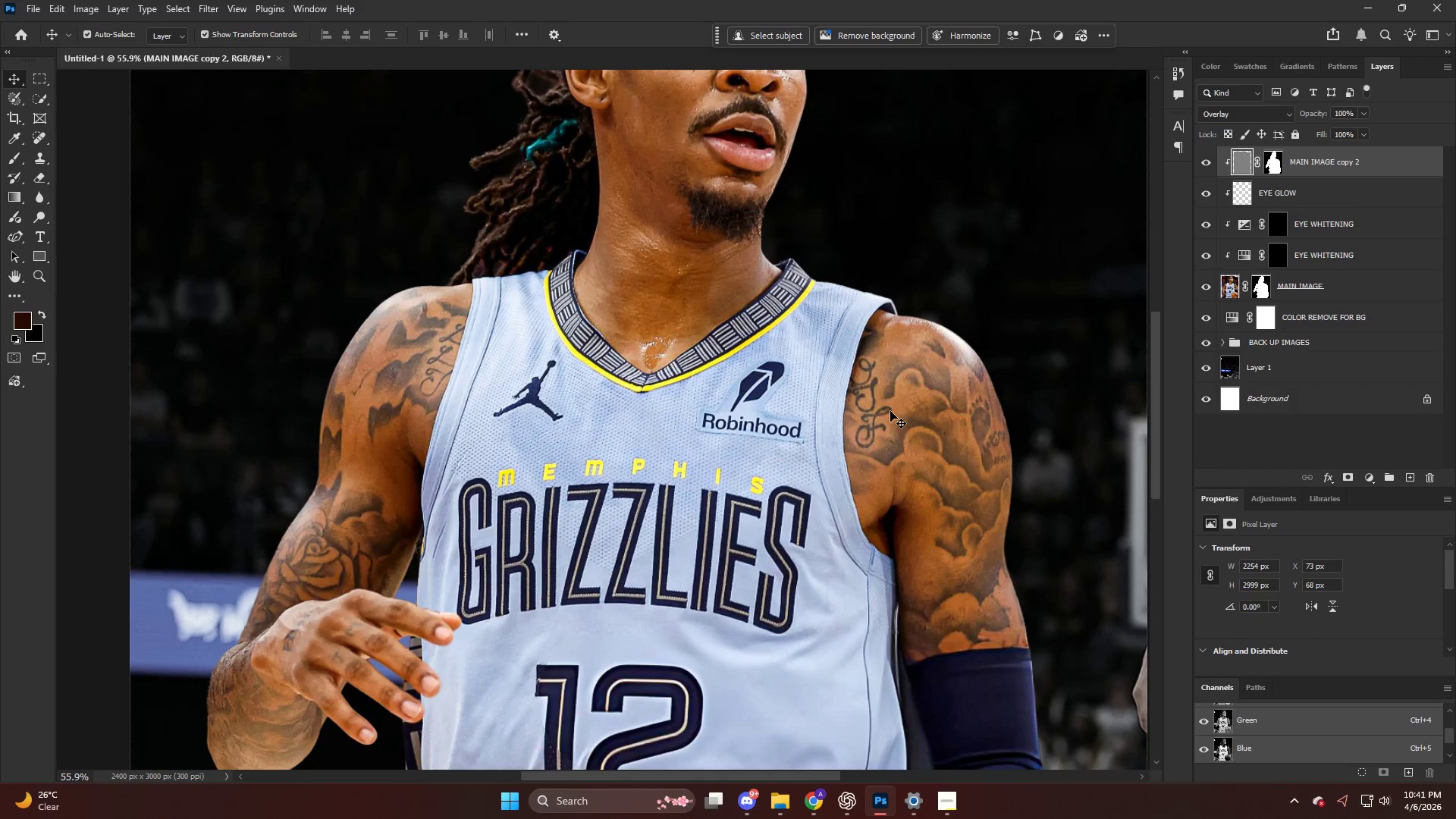 
scroll: coordinate [868, 464], scroll_direction: up, amount: 5.0
 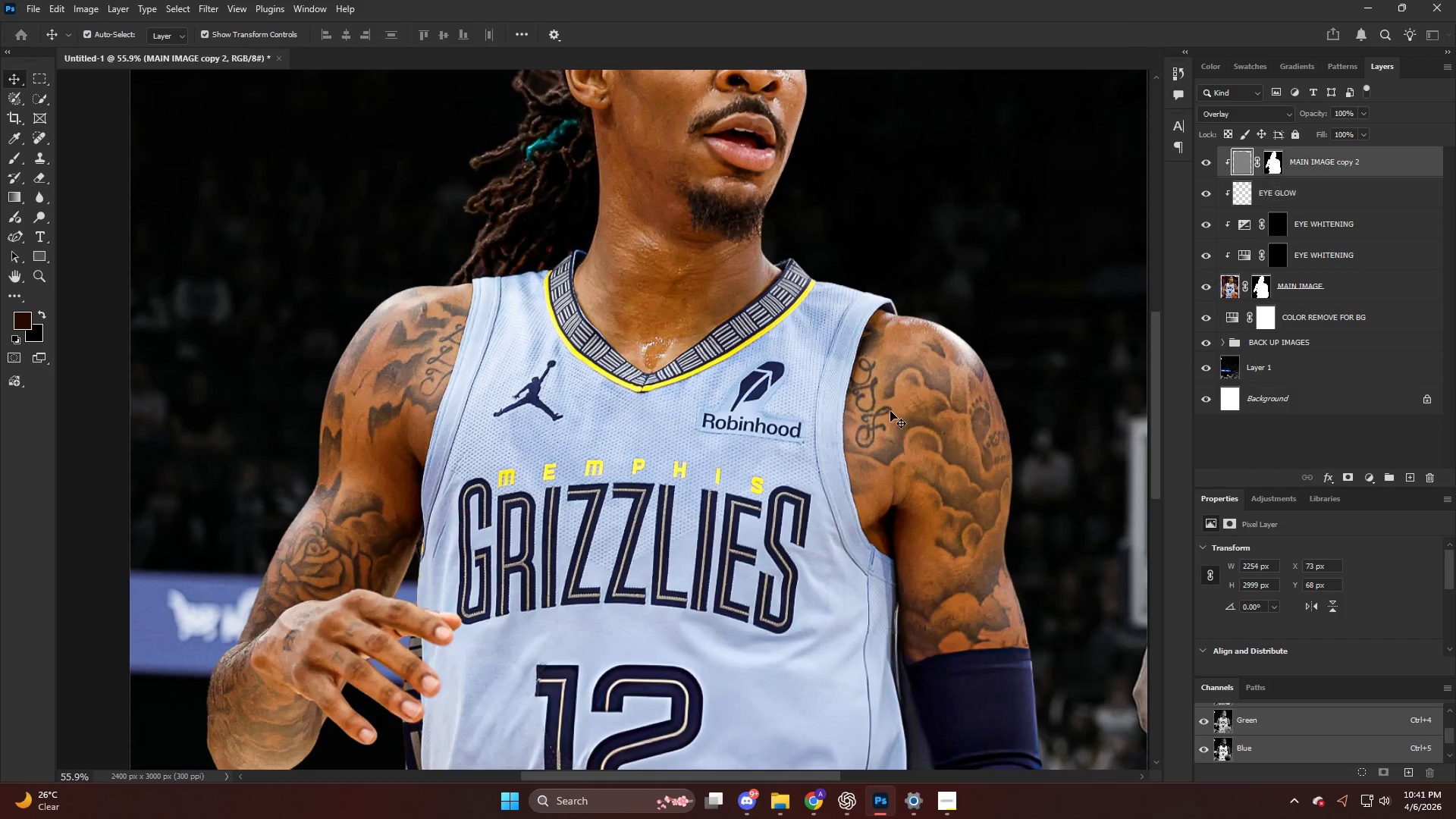 
key(Alt+AltLeft)
 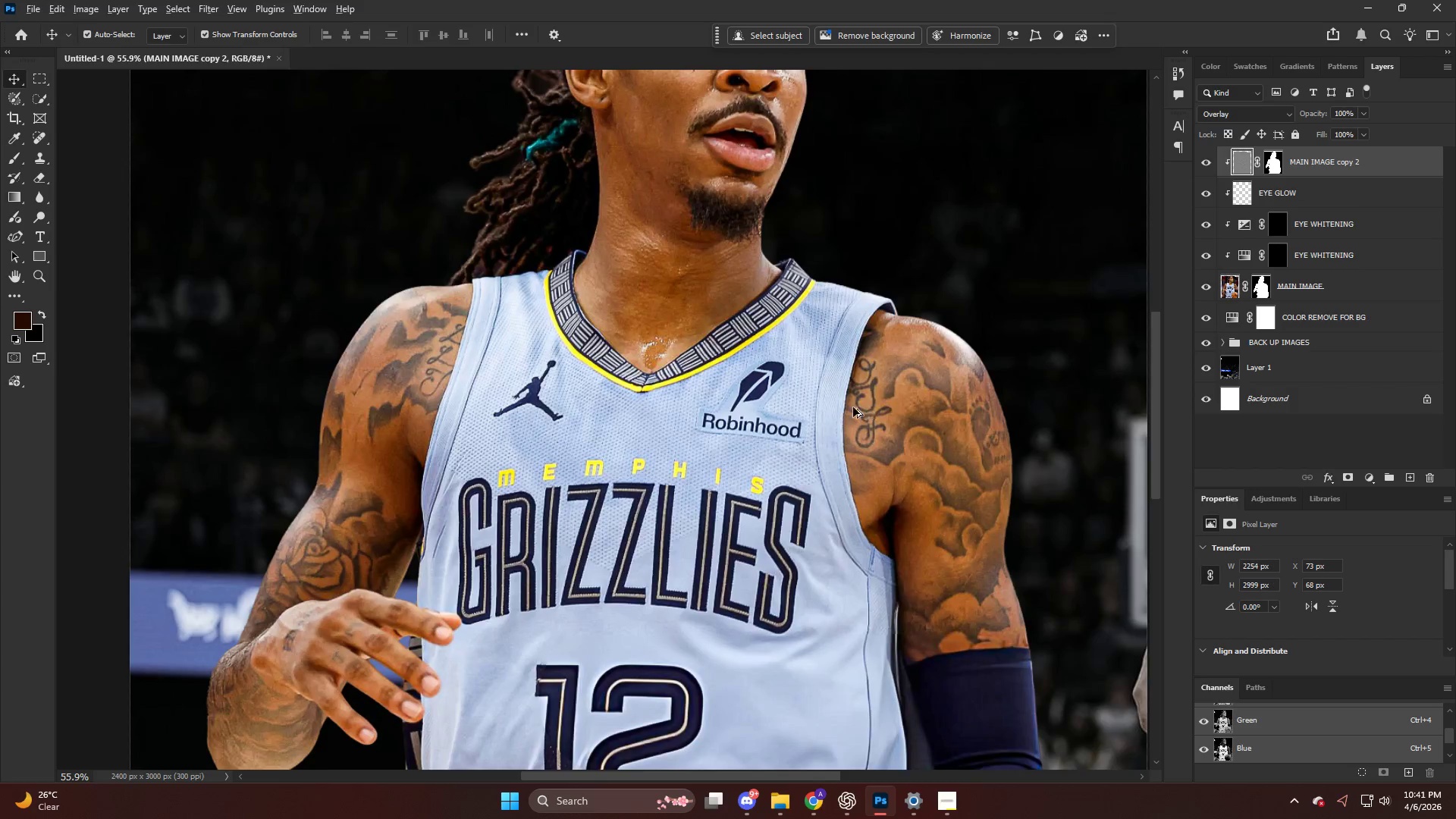 
scroll: coordinate [843, 409], scroll_direction: up, amount: 1.0
 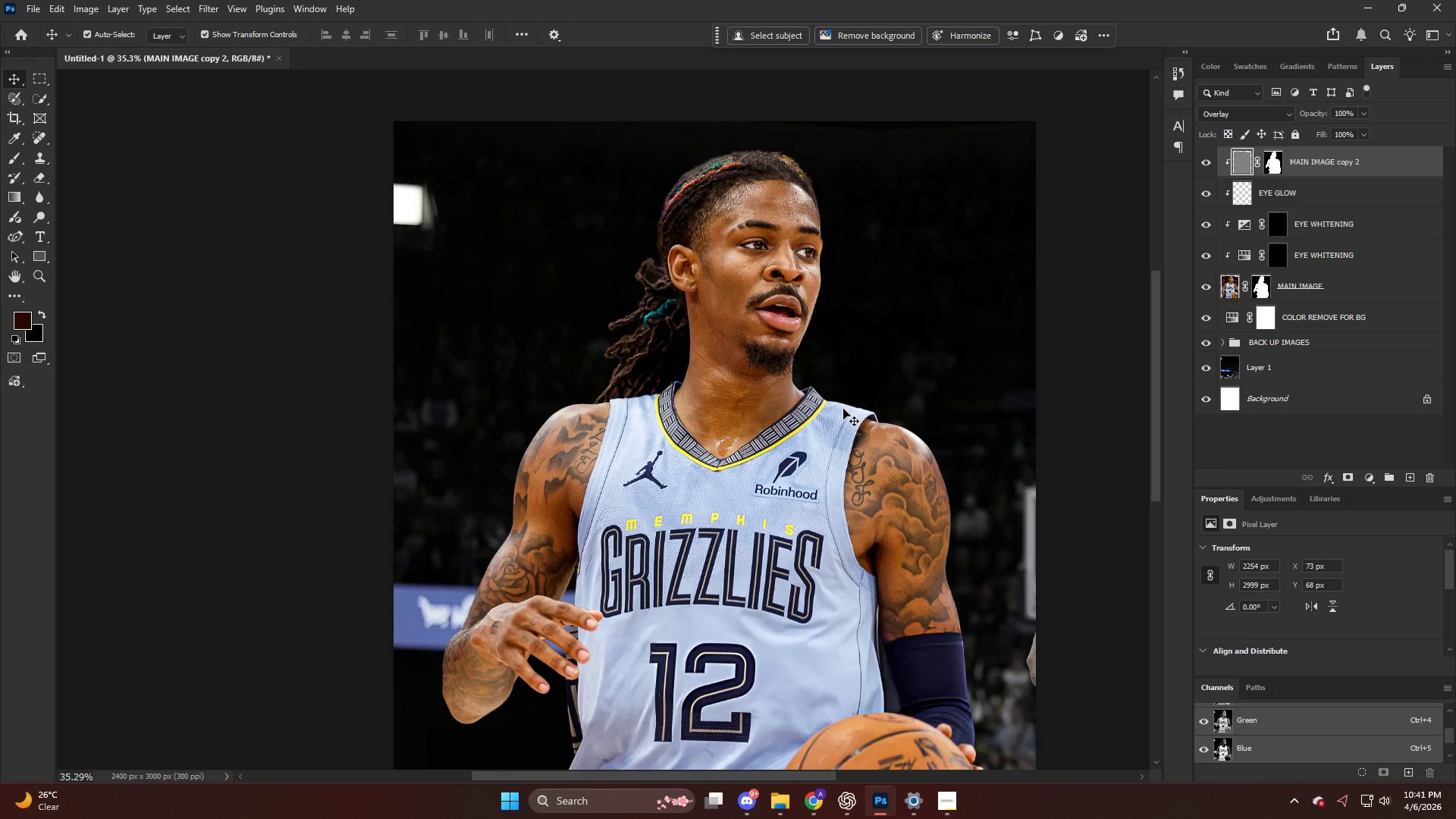 
key(Alt+AltLeft)
 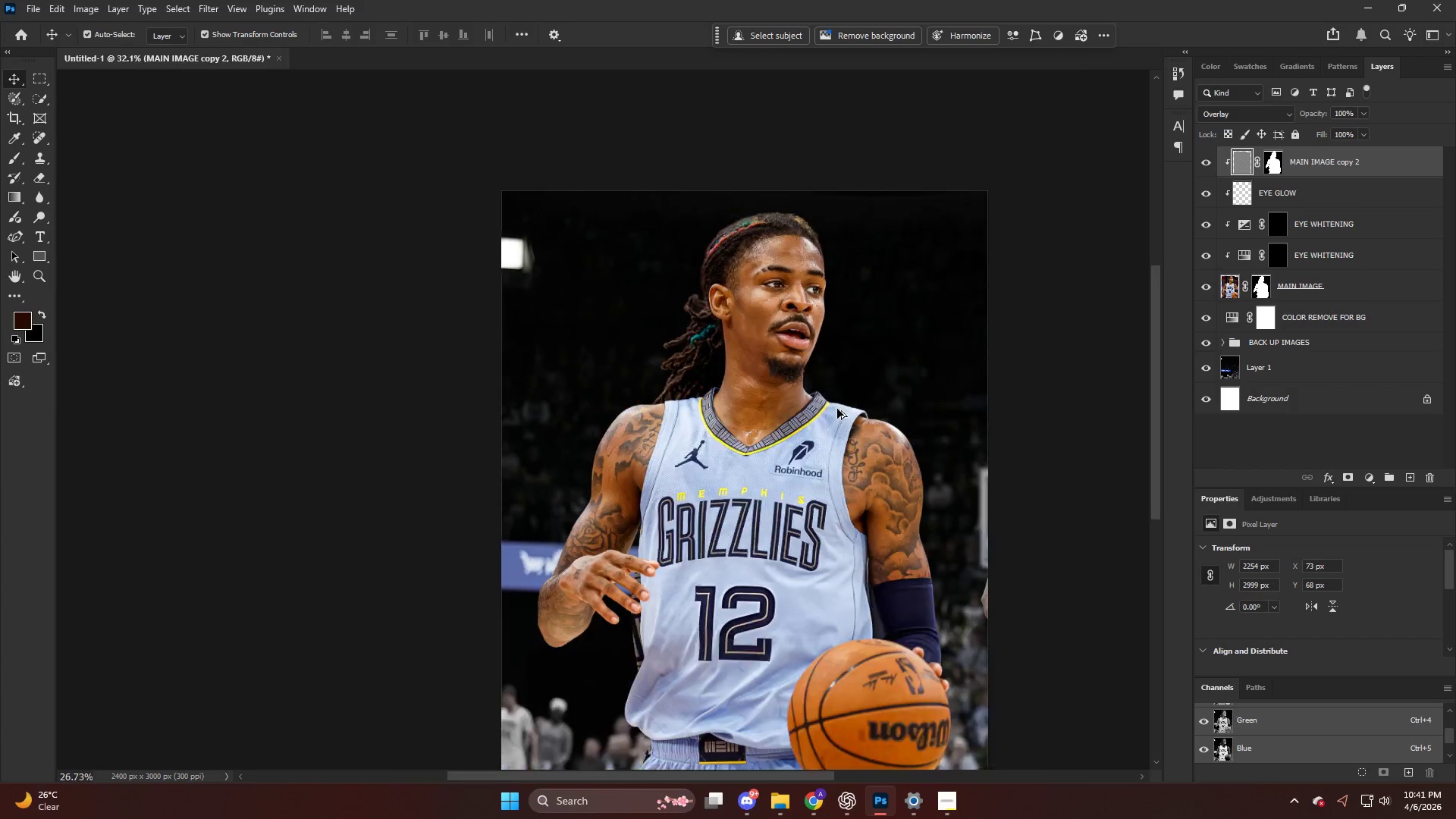 
scroll: coordinate [837, 409], scroll_direction: down, amount: 6.0
 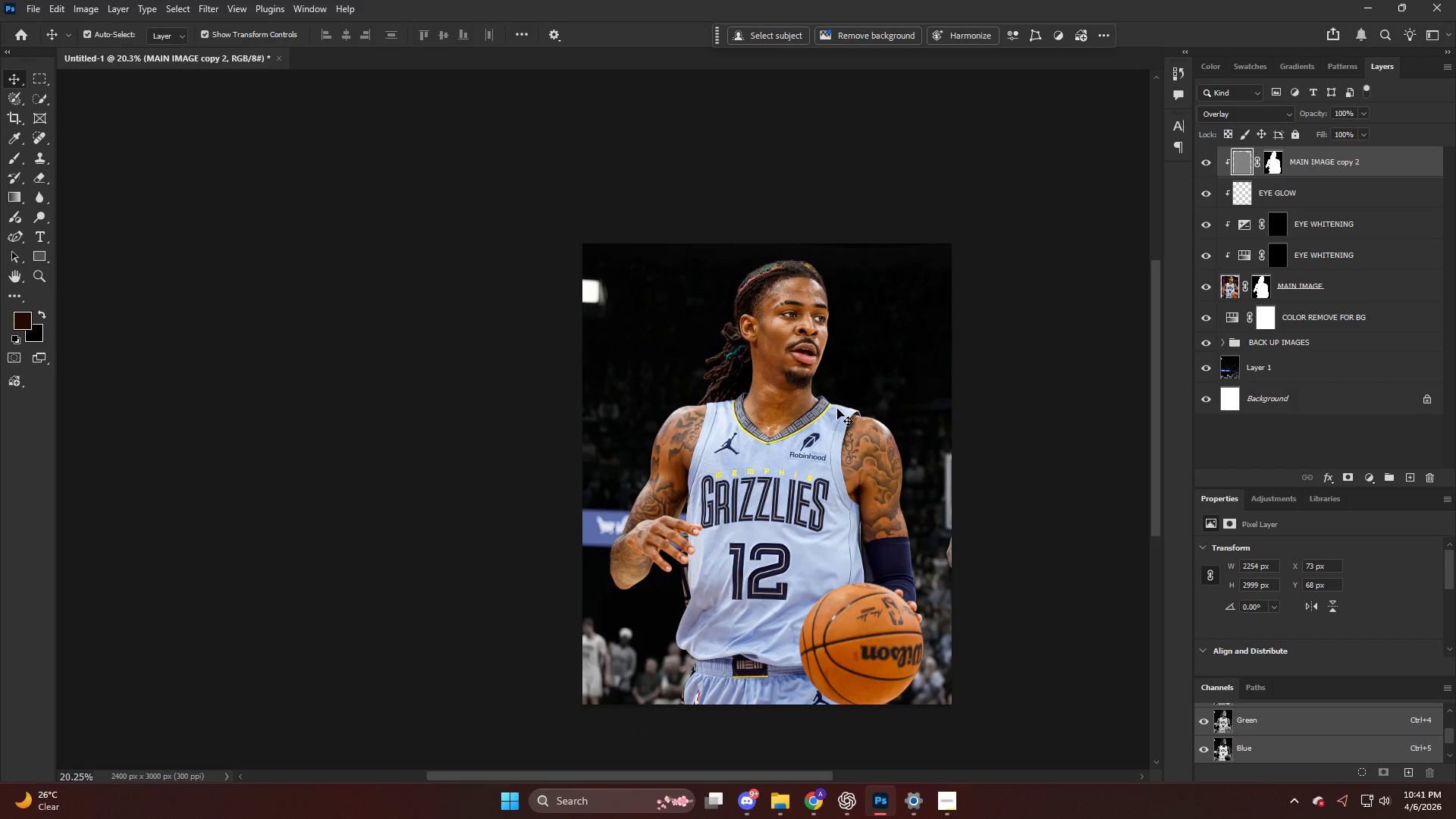 
hold_key(key=AltLeft, duration=0.53)
 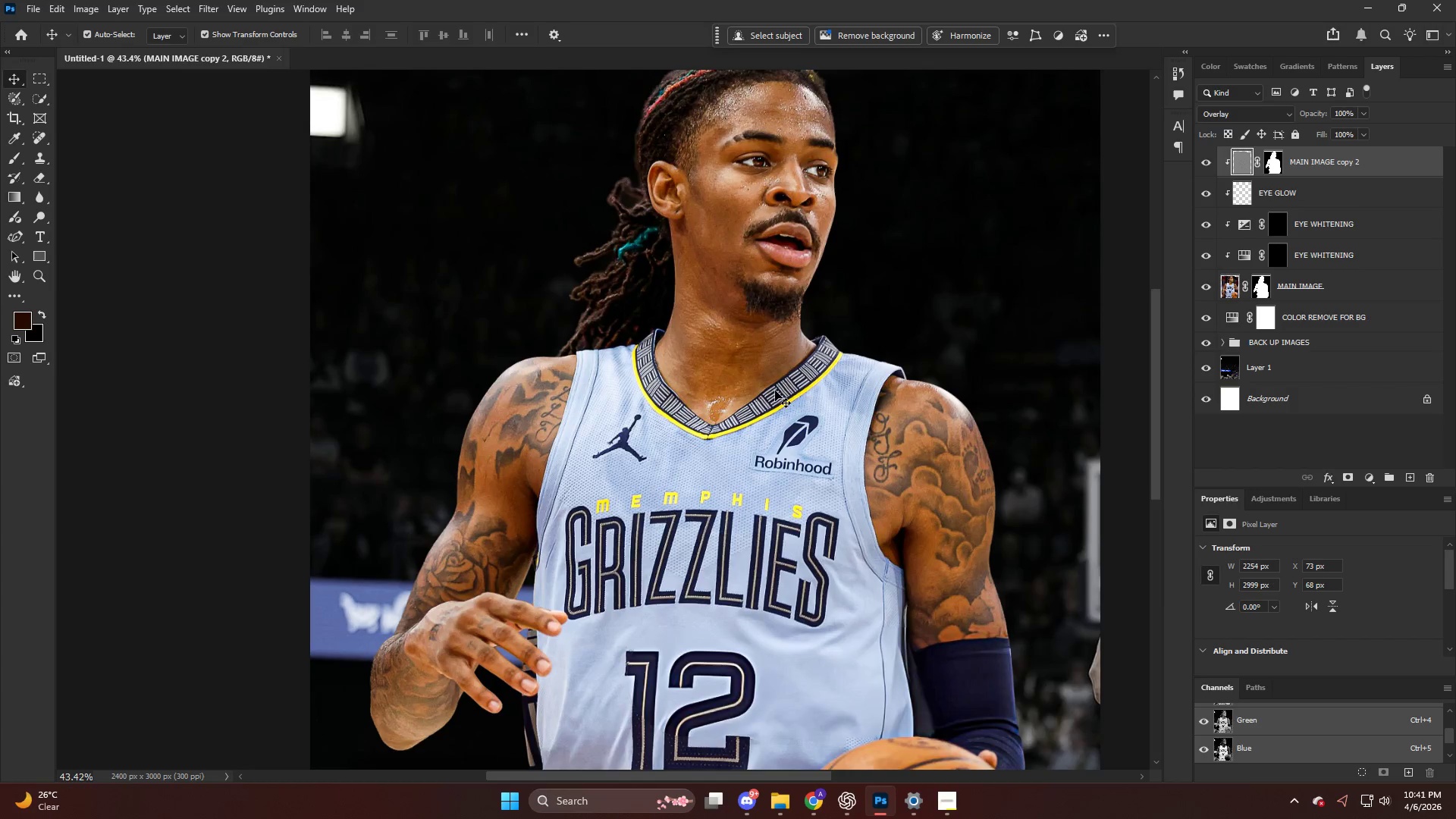 
key(Alt+AltLeft)
 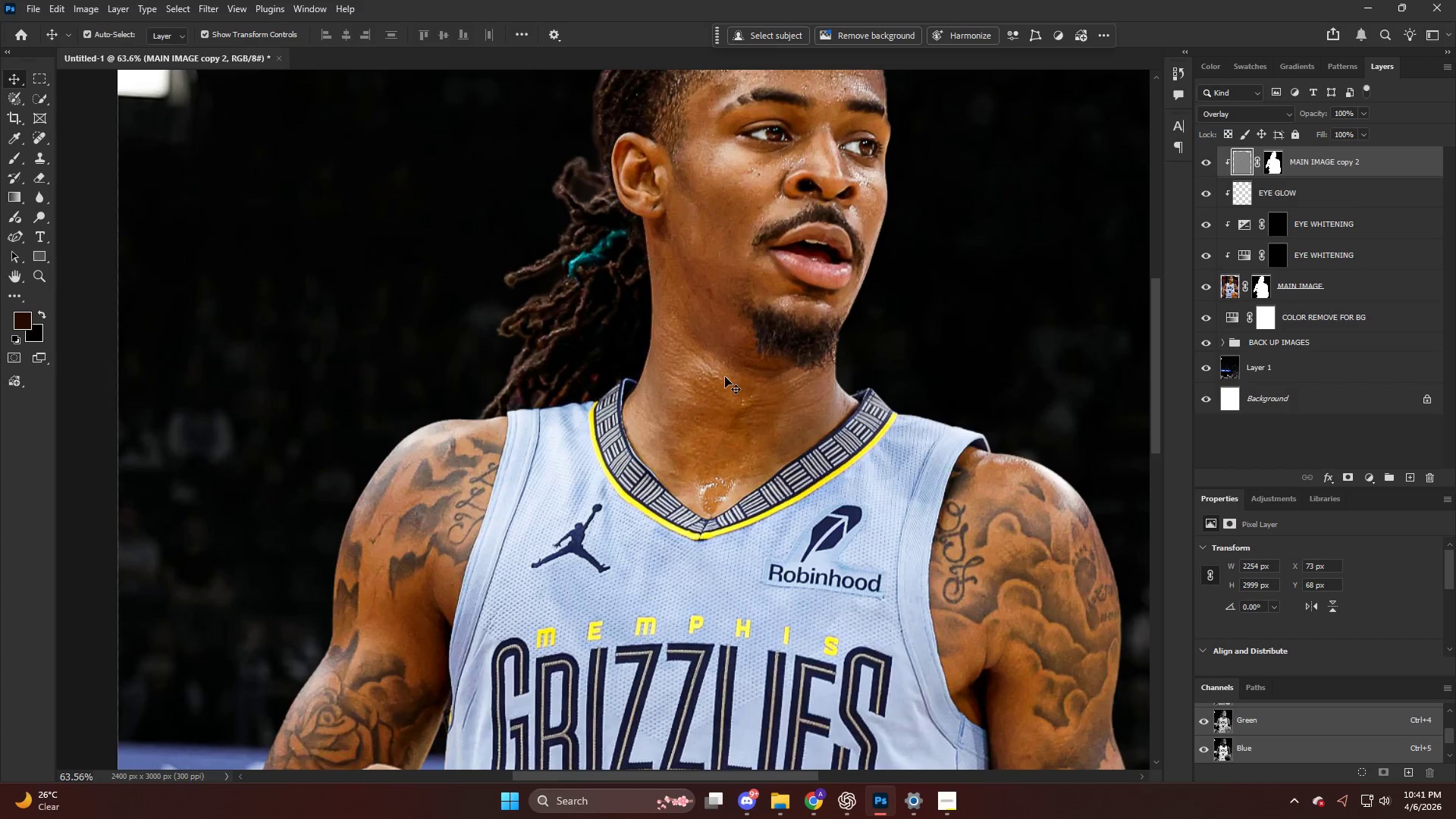 
key(V)
 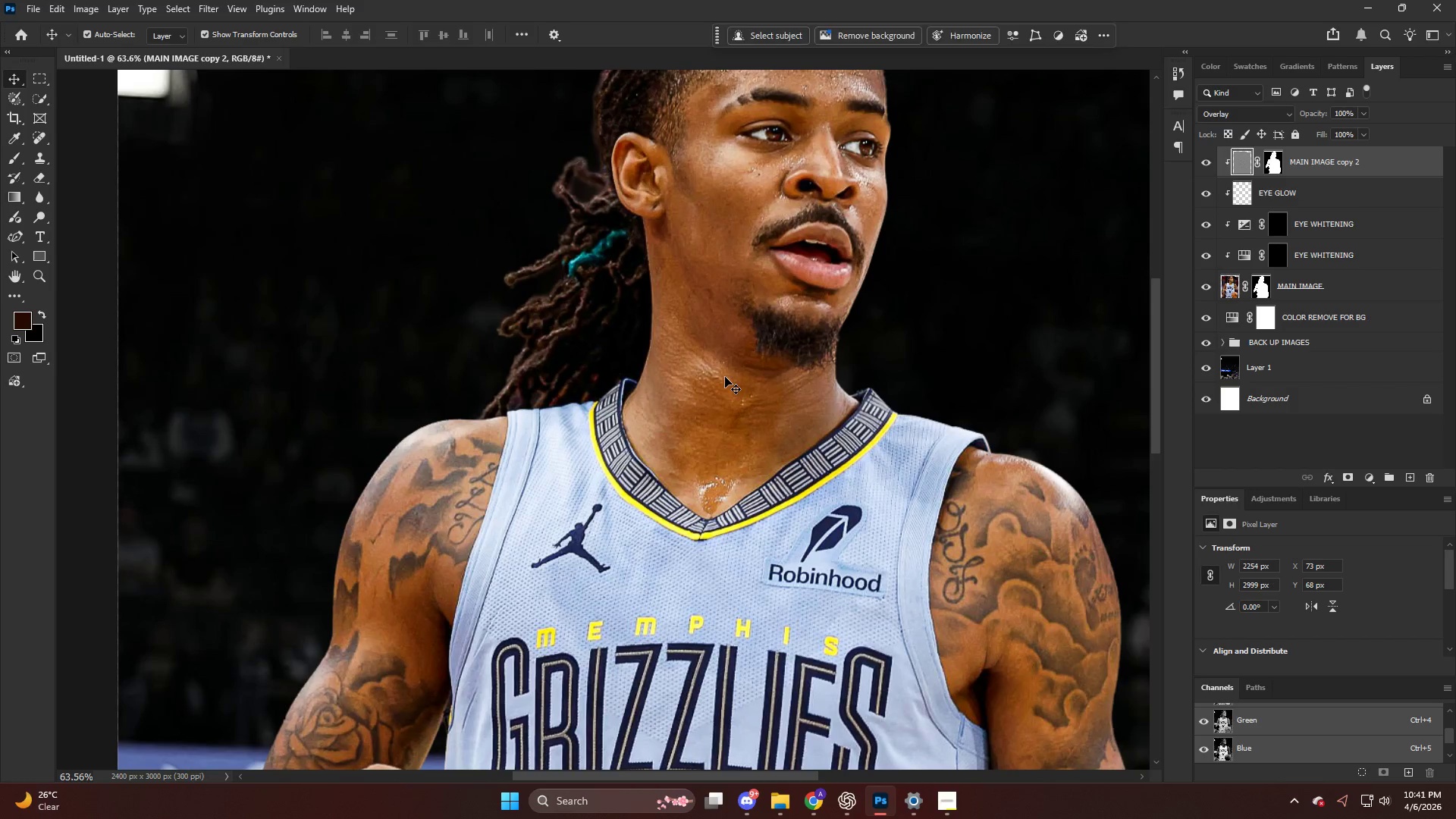 
scroll: coordinate [725, 377], scroll_direction: up, amount: 19.0
 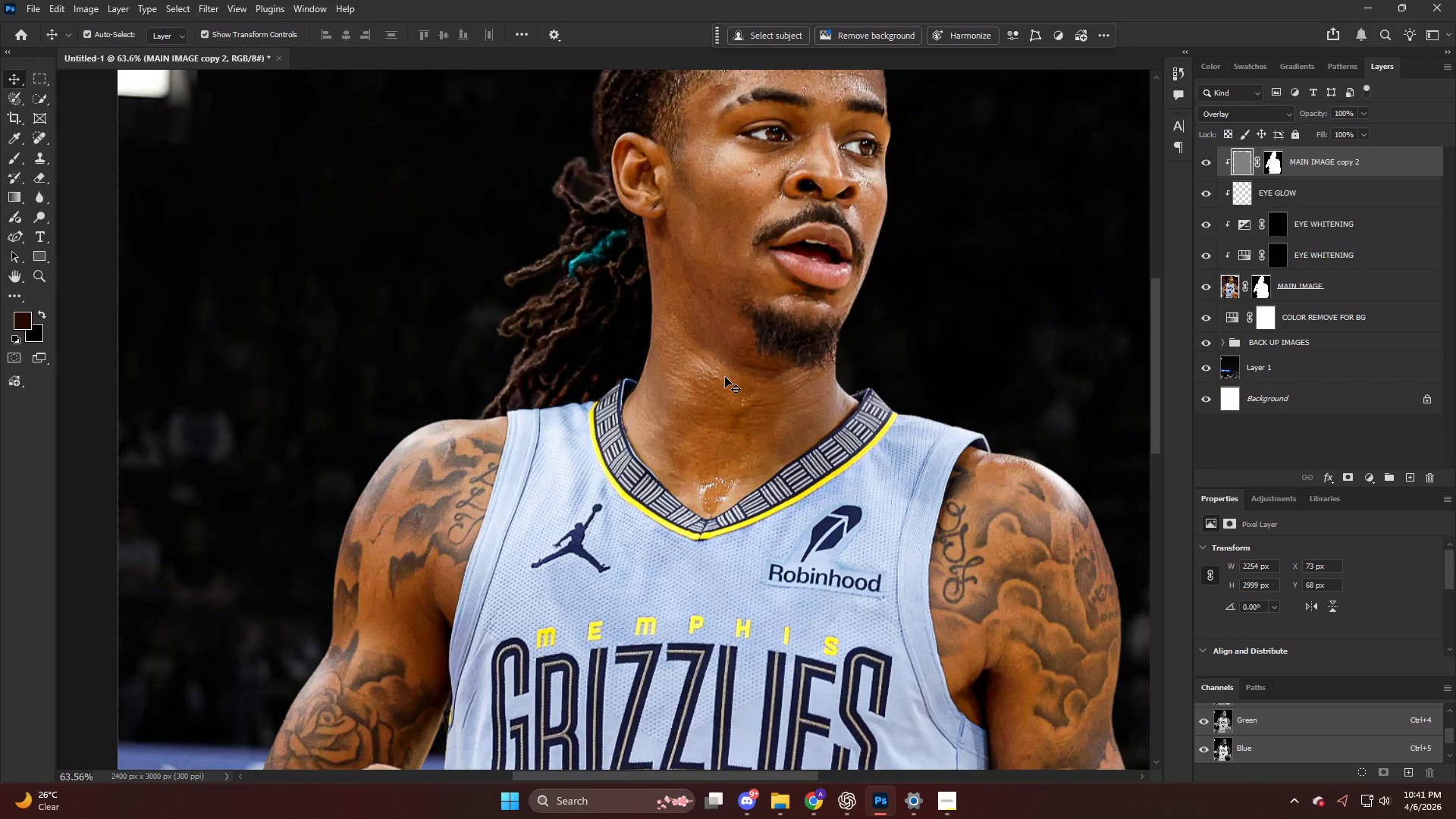 
left_click([725, 377])
 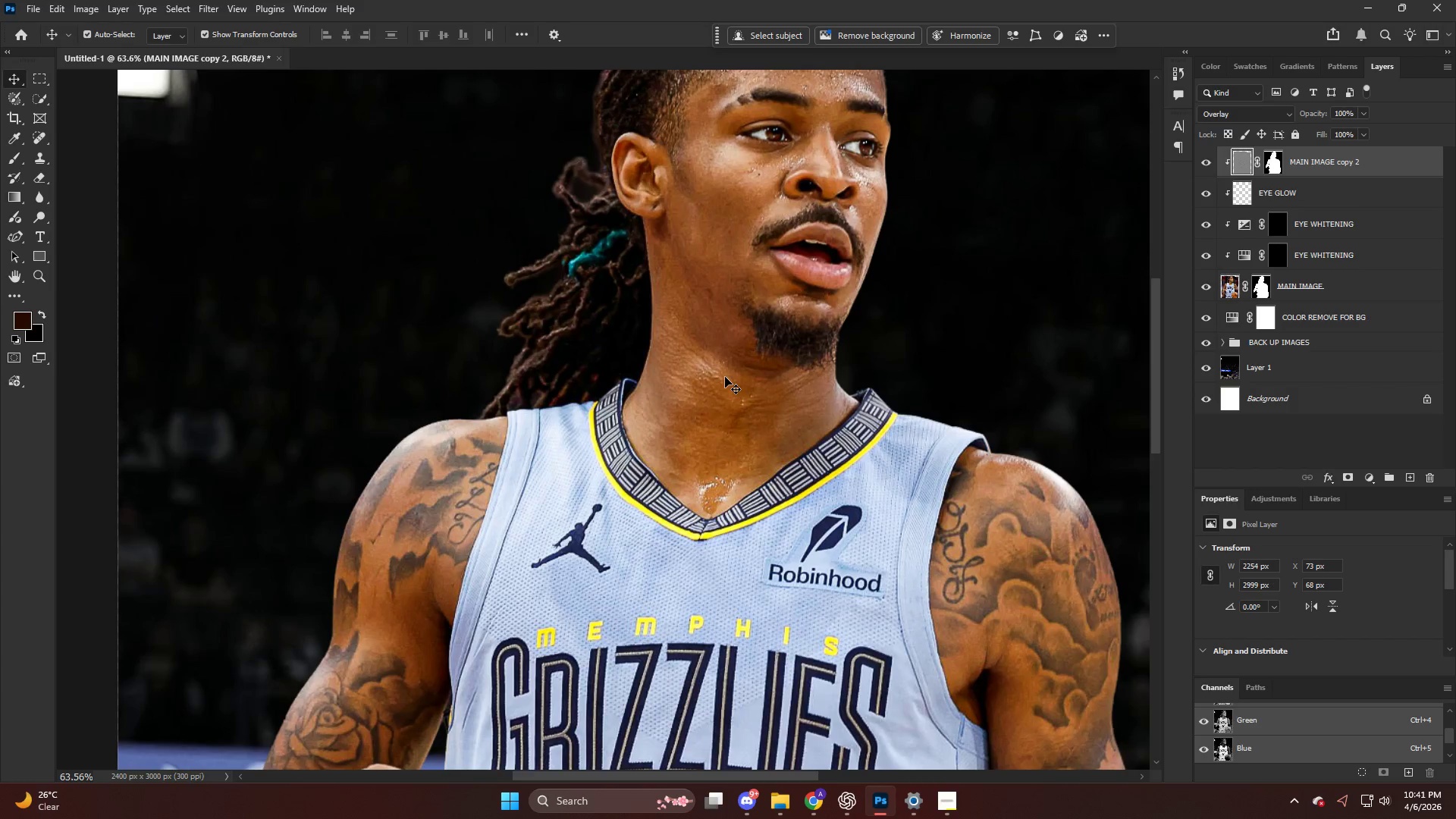 
key(Alt+AltLeft)
 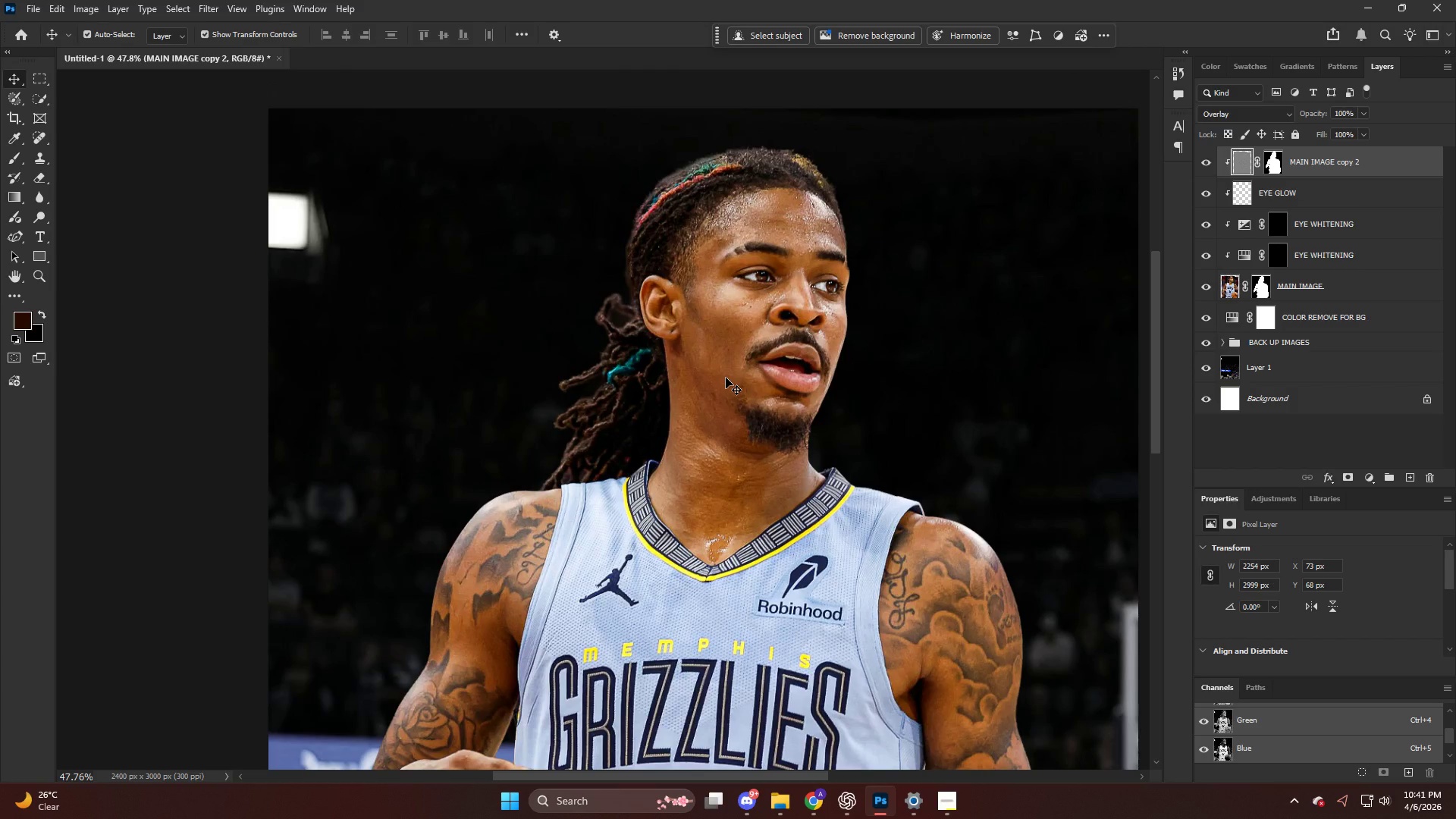 
scroll: coordinate [726, 378], scroll_direction: up, amount: 7.0
 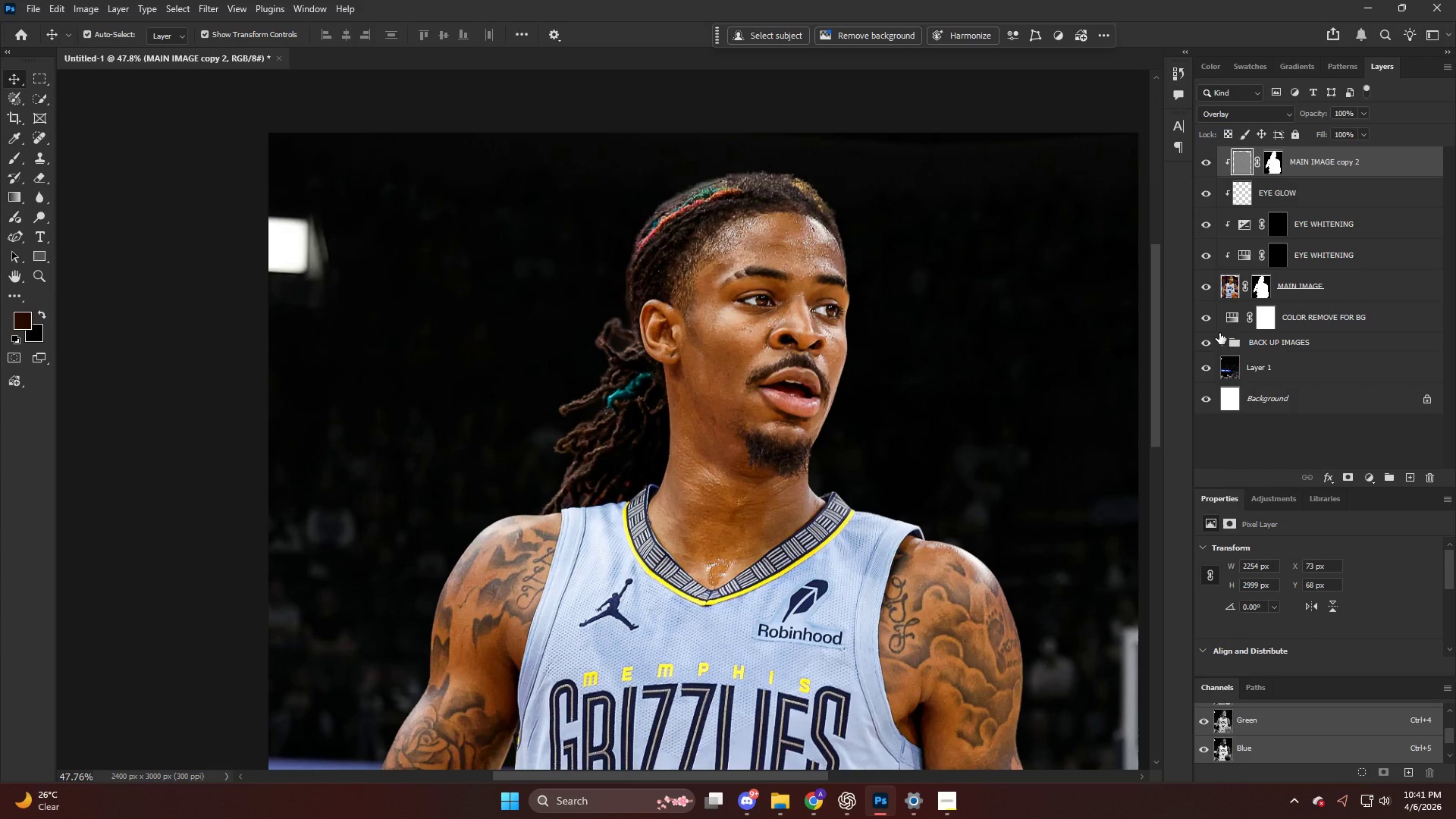 
double_click([1204, 165])
 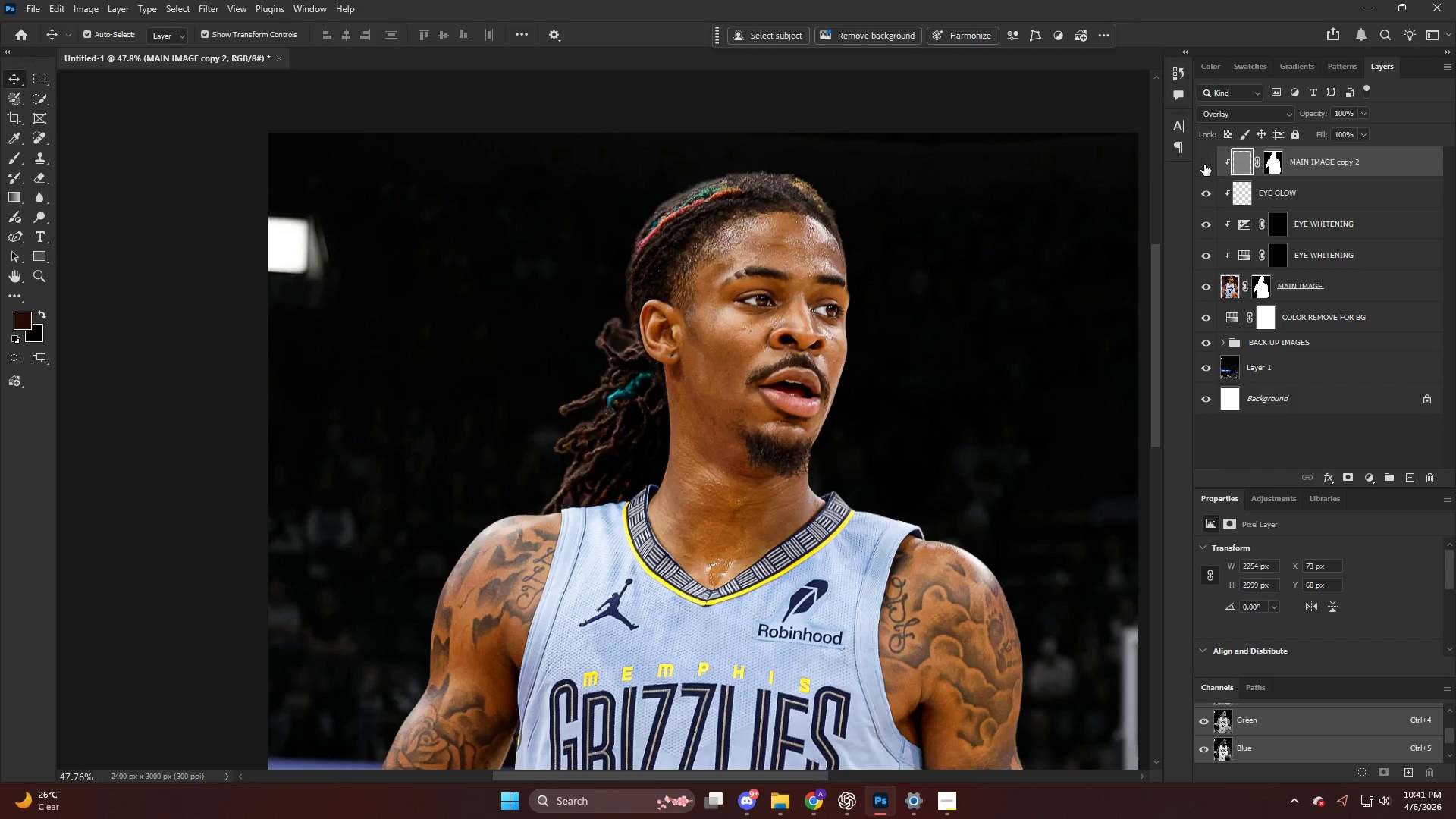 
double_click([1204, 165])
 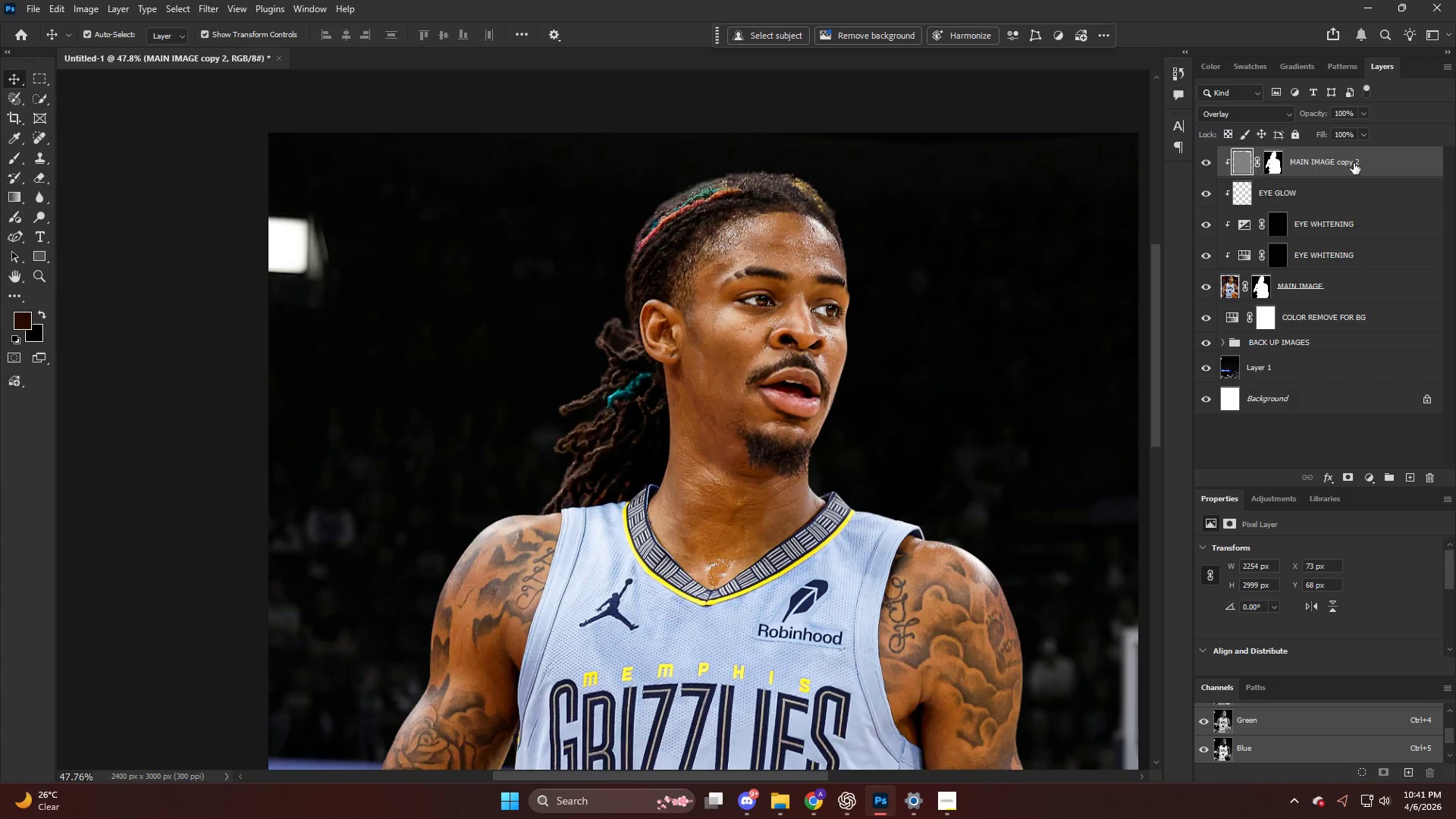 
hold_key(key=AltLeft, duration=0.47)
left_click_drag(start_coordinate=[1354, 163], to_coordinate=[1353, 157])
 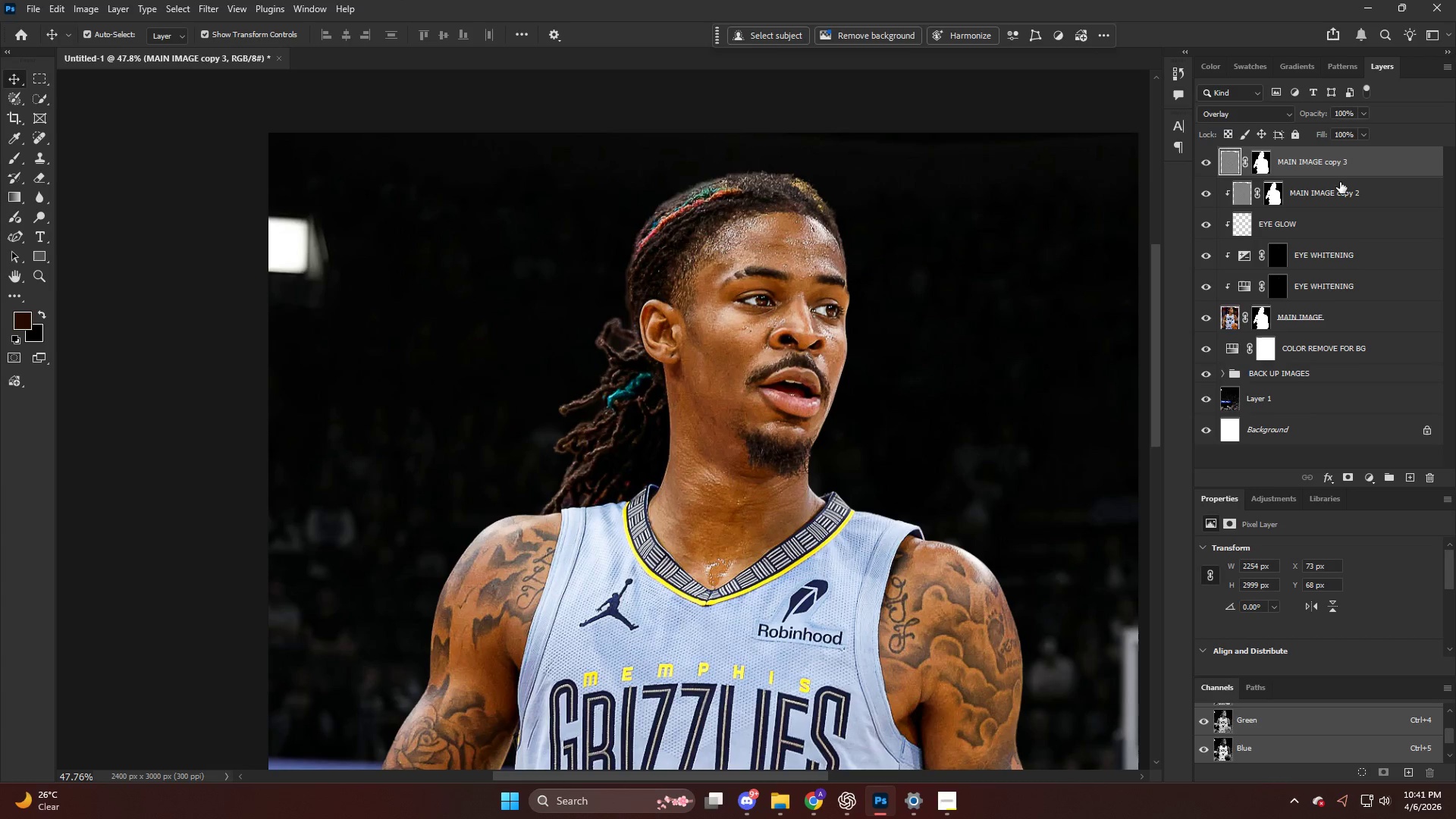 
hold_key(key=AltLeft, duration=1.3)
 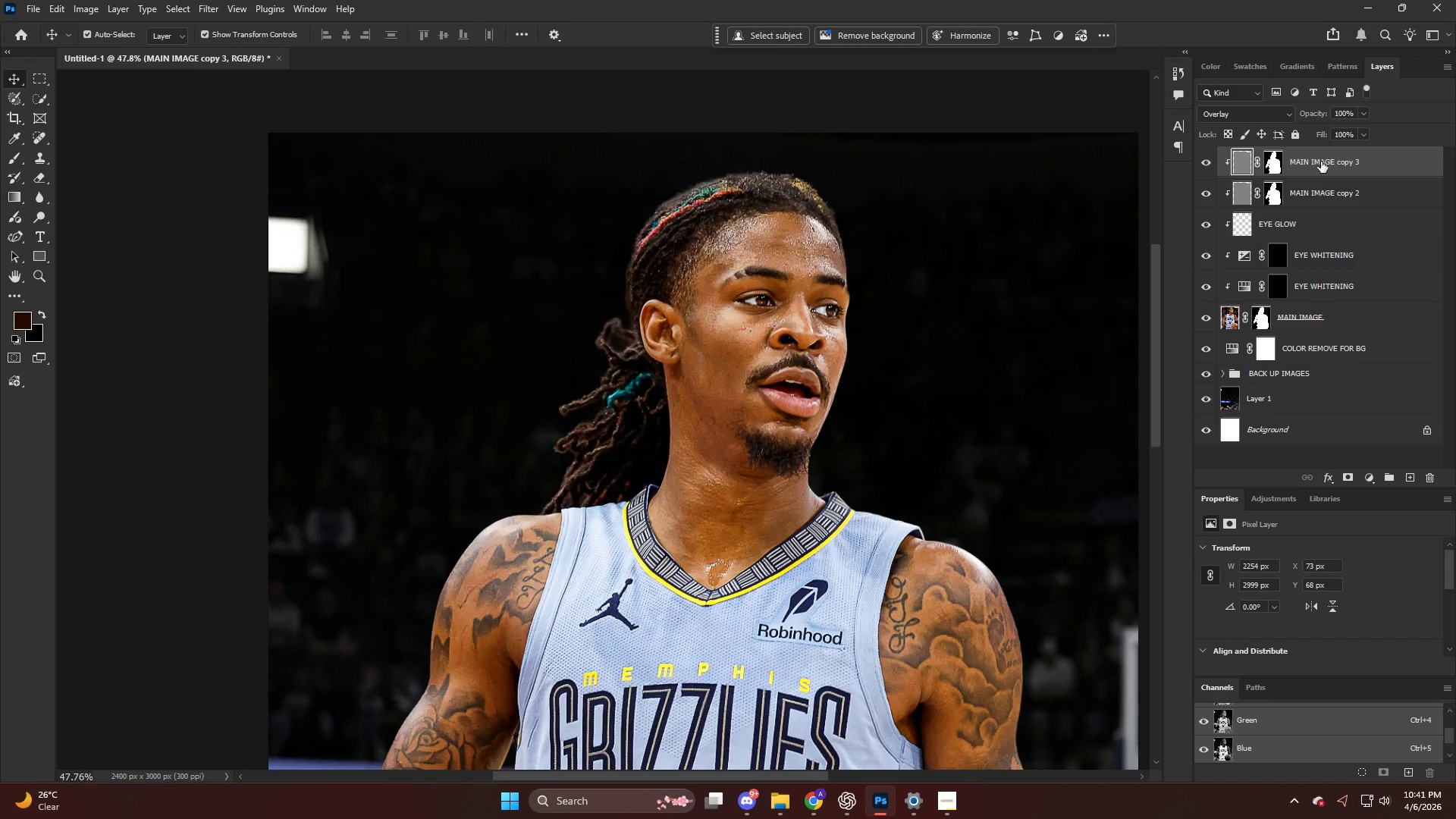 
double_click([1321, 162])
 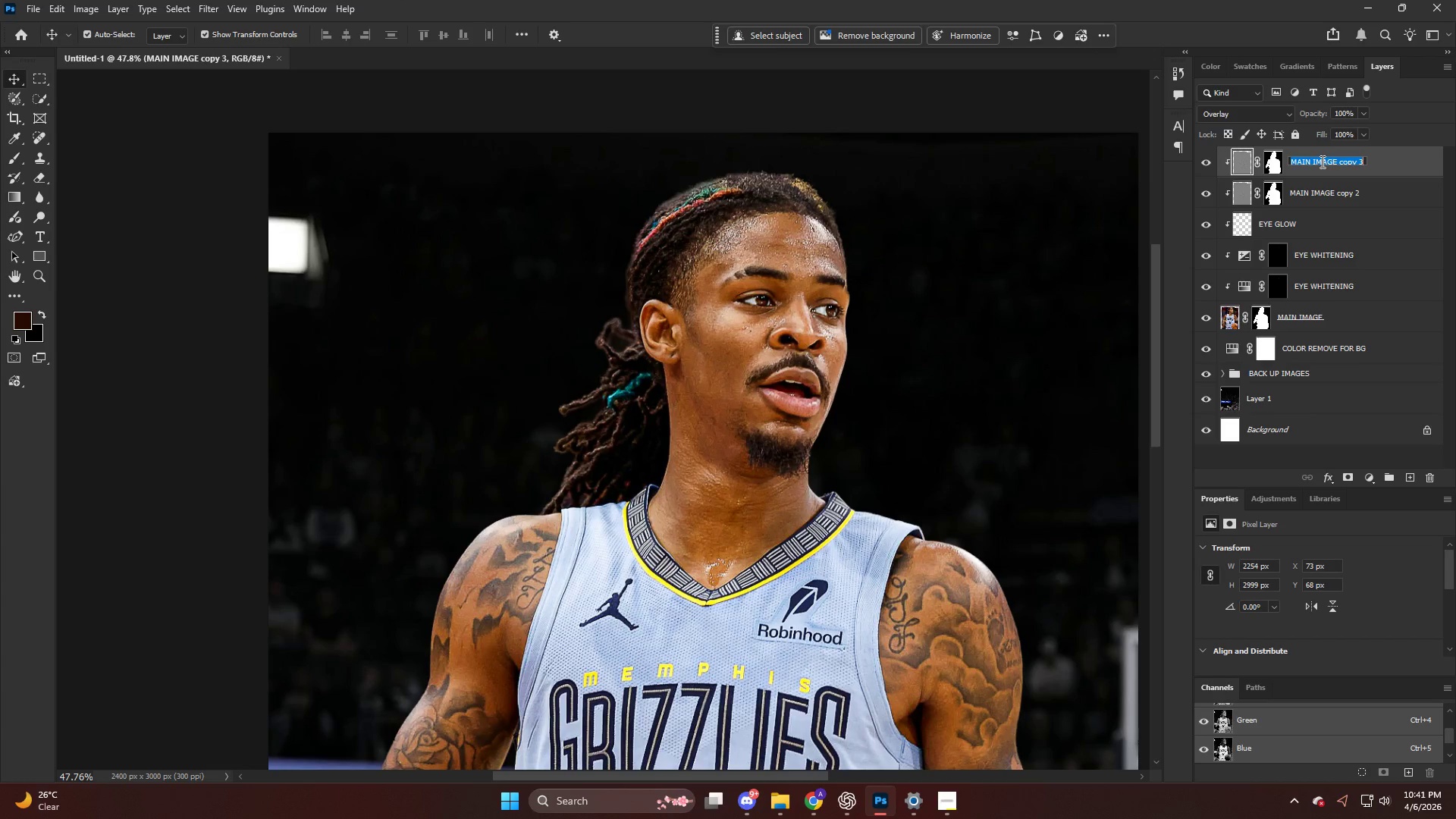 
type(HIH)
key(Backspace)
type(GH PASS)
 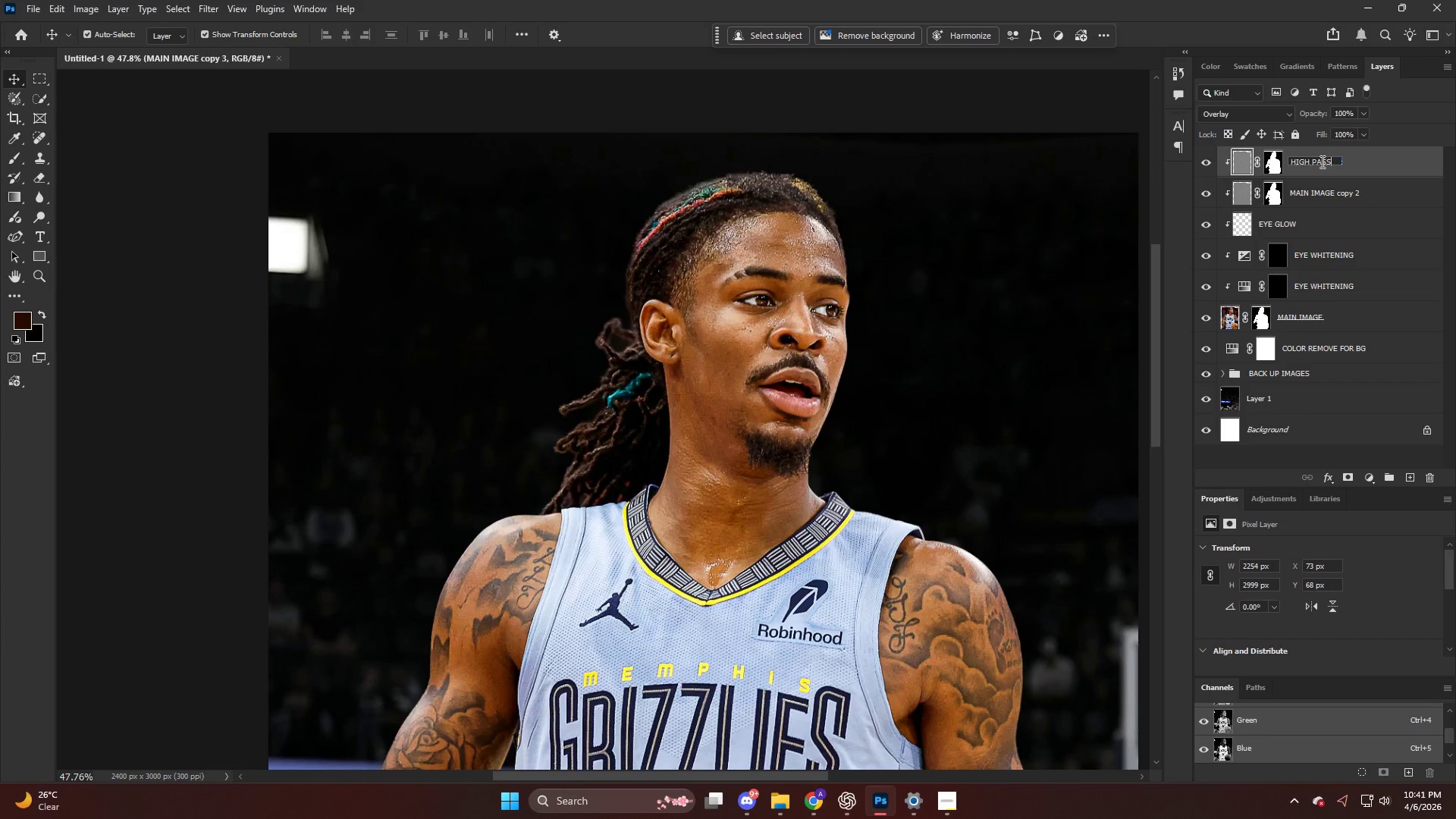 
key(Enter)
 